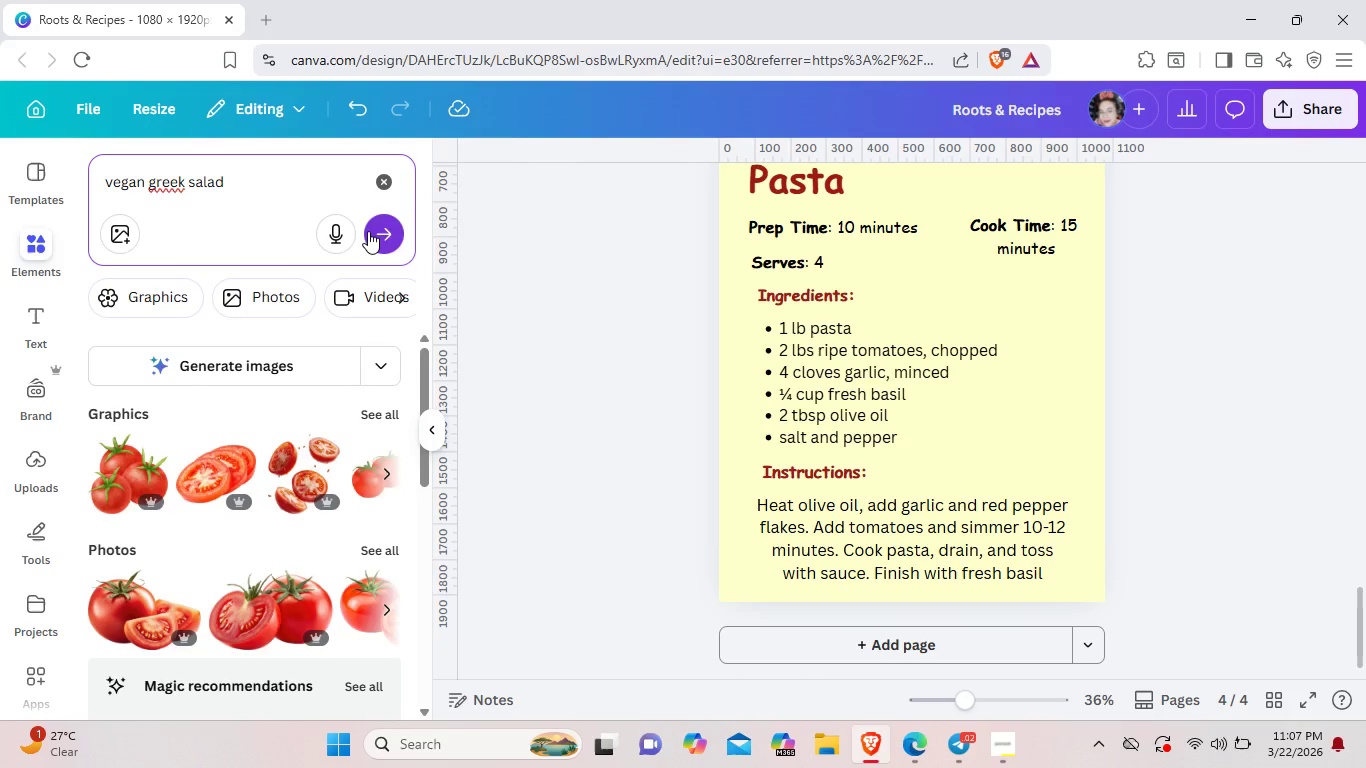 
left_click([368, 231])
 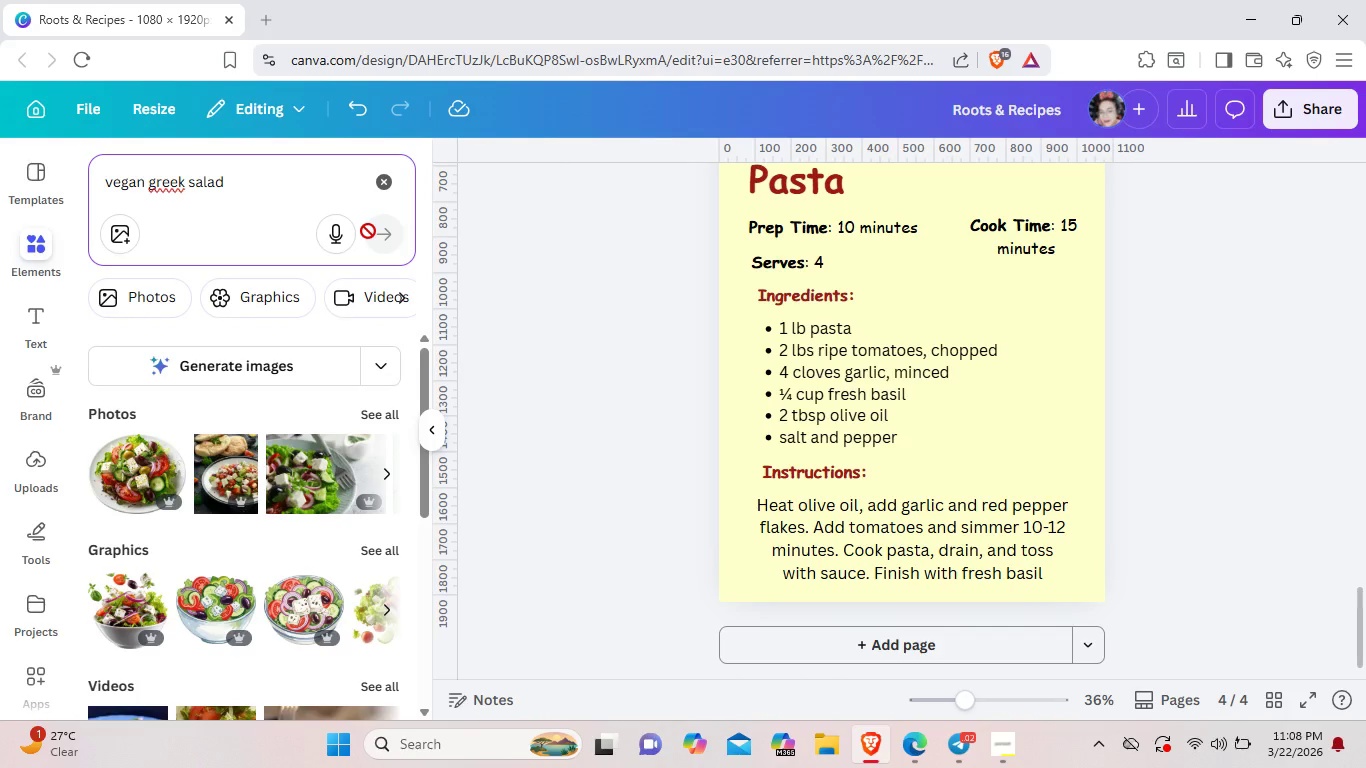 
wait(7.91)
 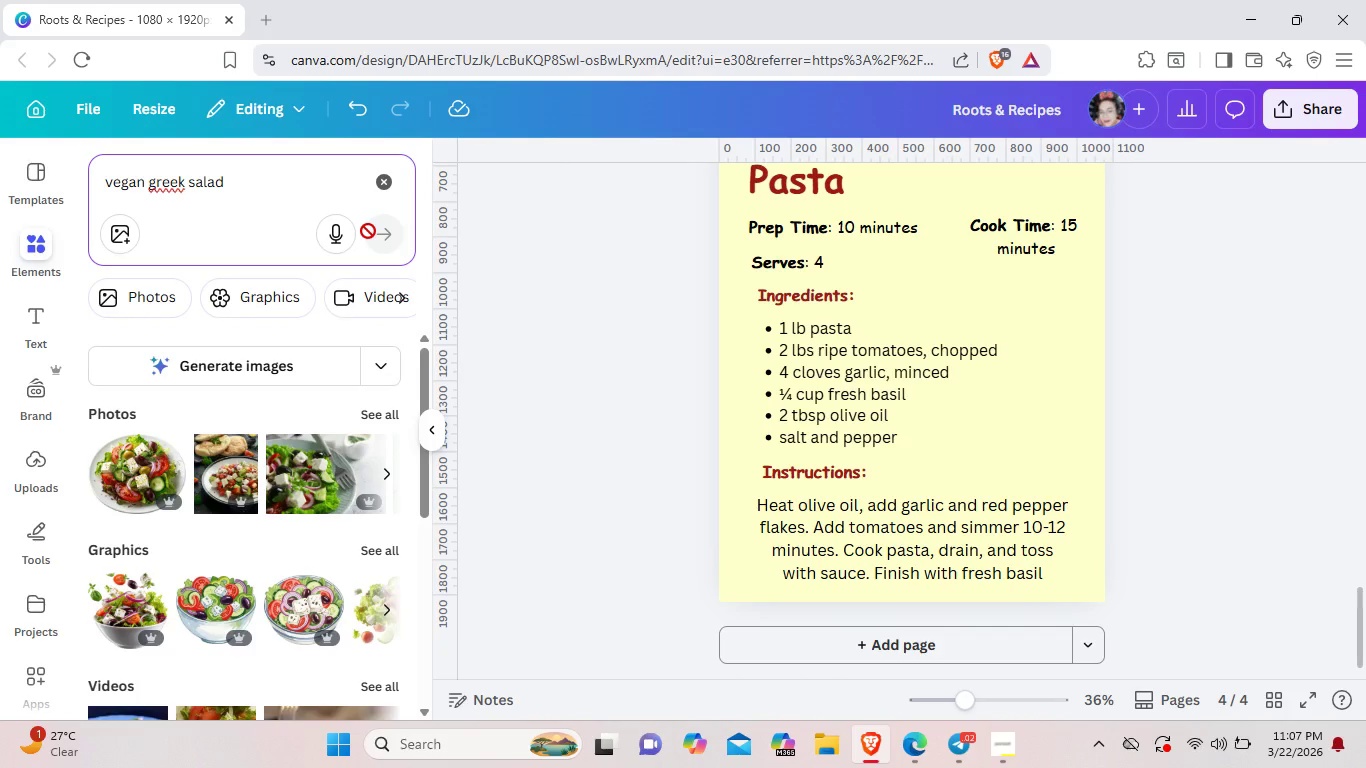 
left_click([385, 410])
 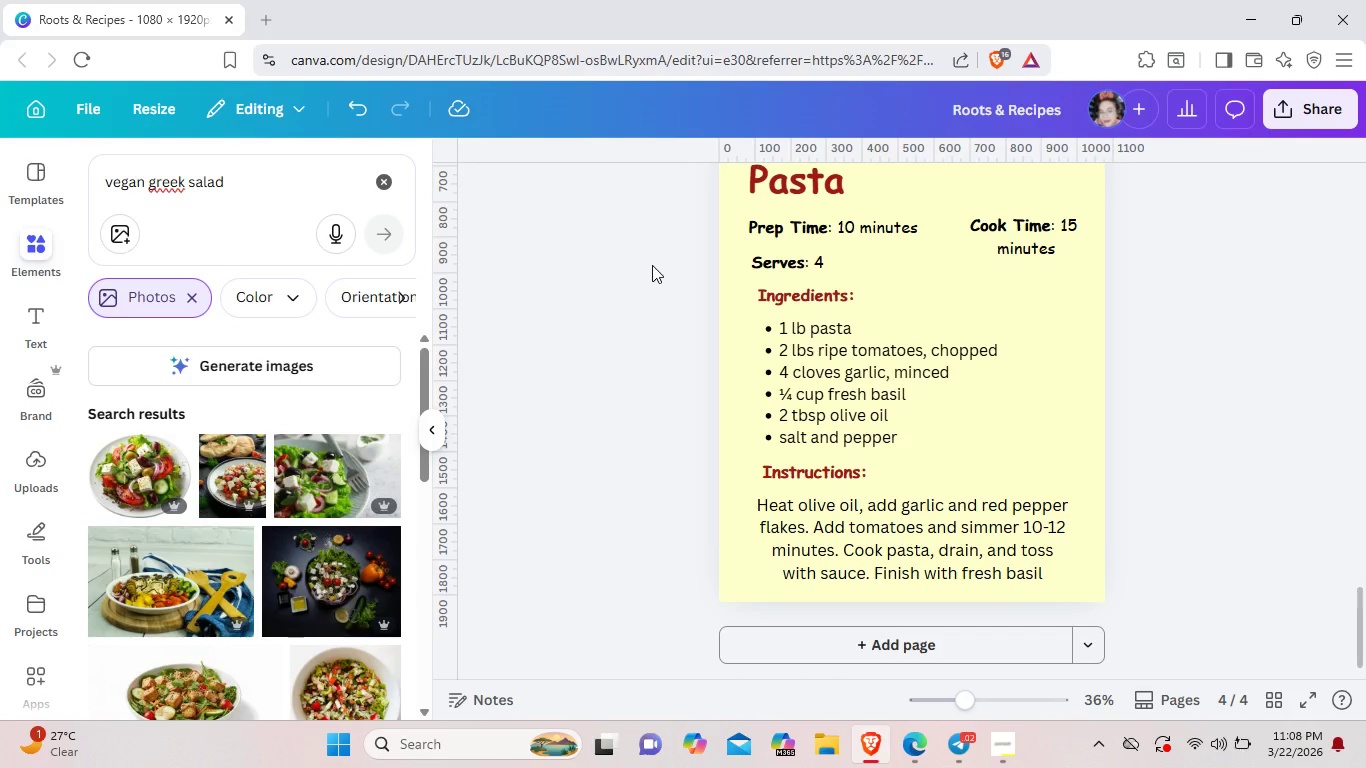 
wait(52.25)
 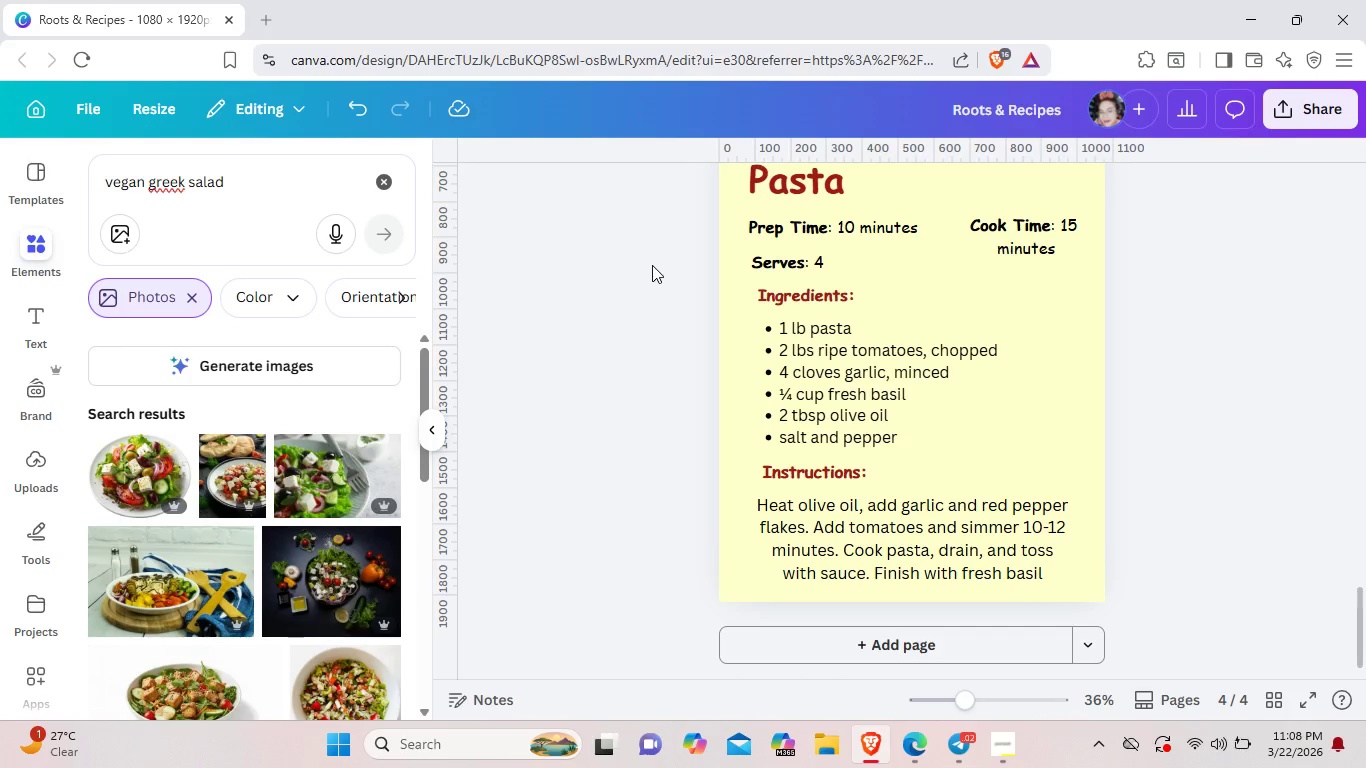 
scroll: coordinate [989, 466], scroll_direction: down, amount: 3.0
 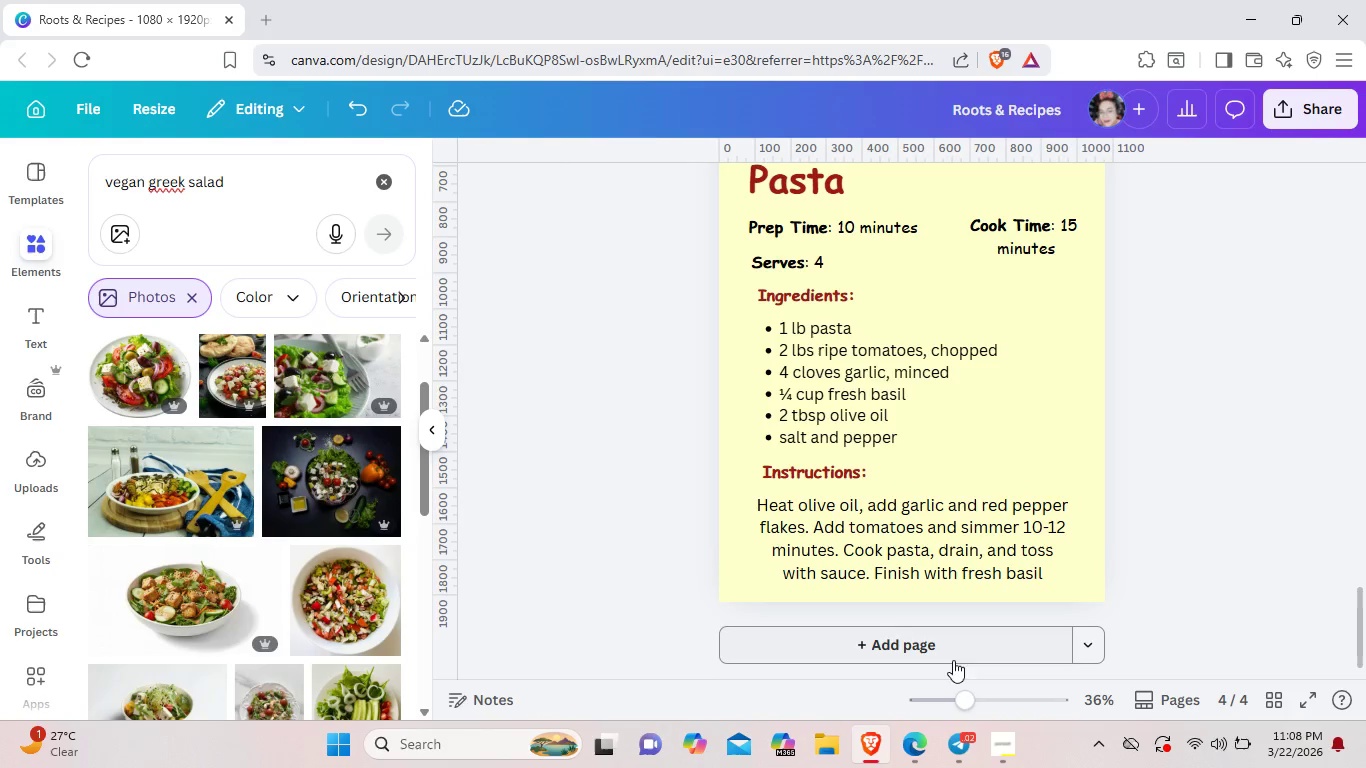 
left_click([955, 647])
 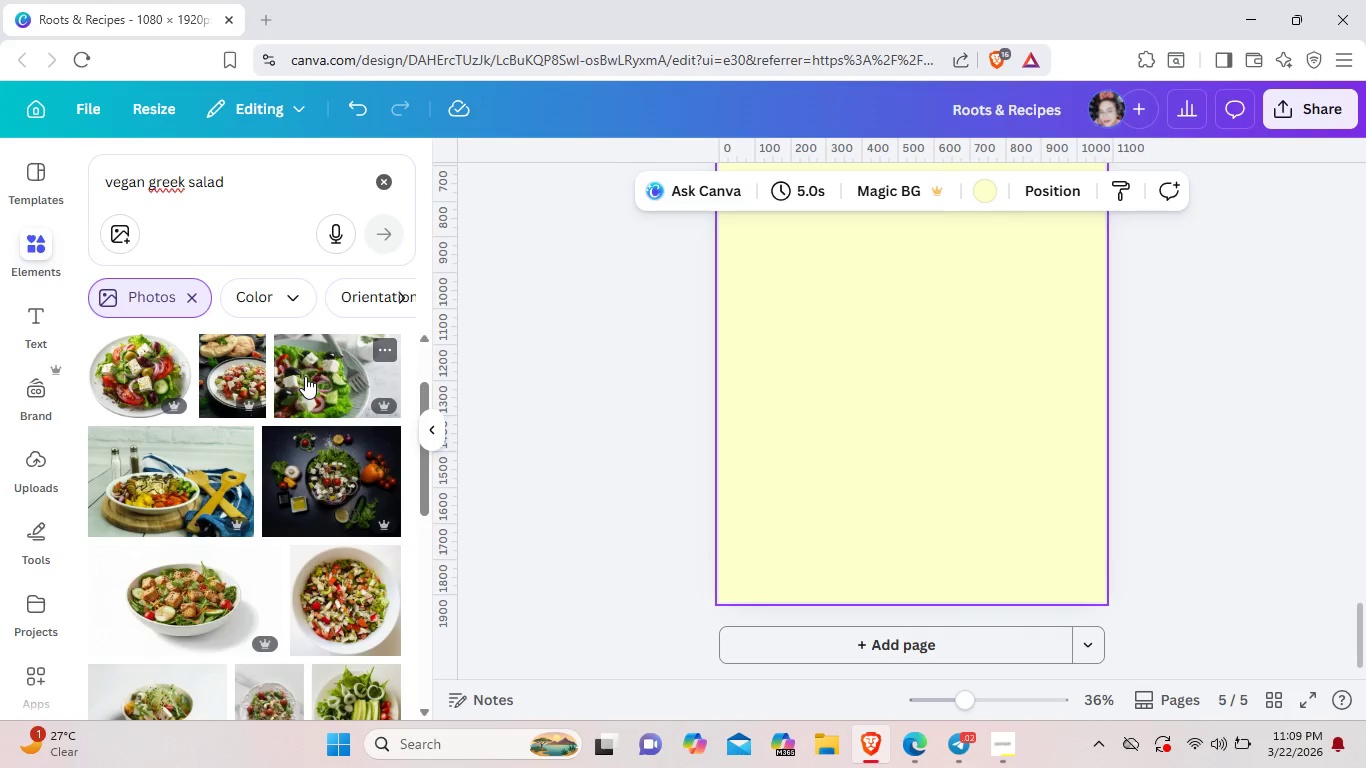 
wait(5.44)
 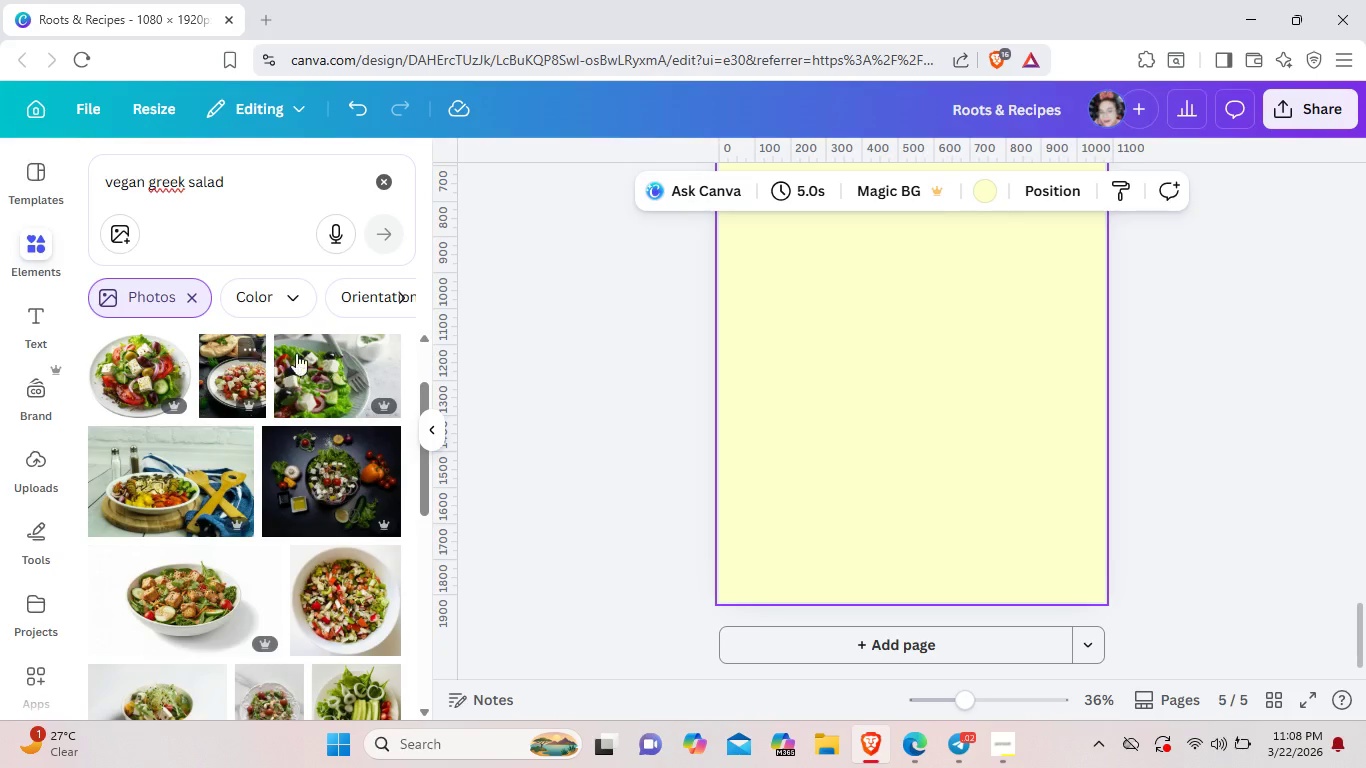 
scroll: coordinate [305, 376], scroll_direction: down, amount: 2.0
 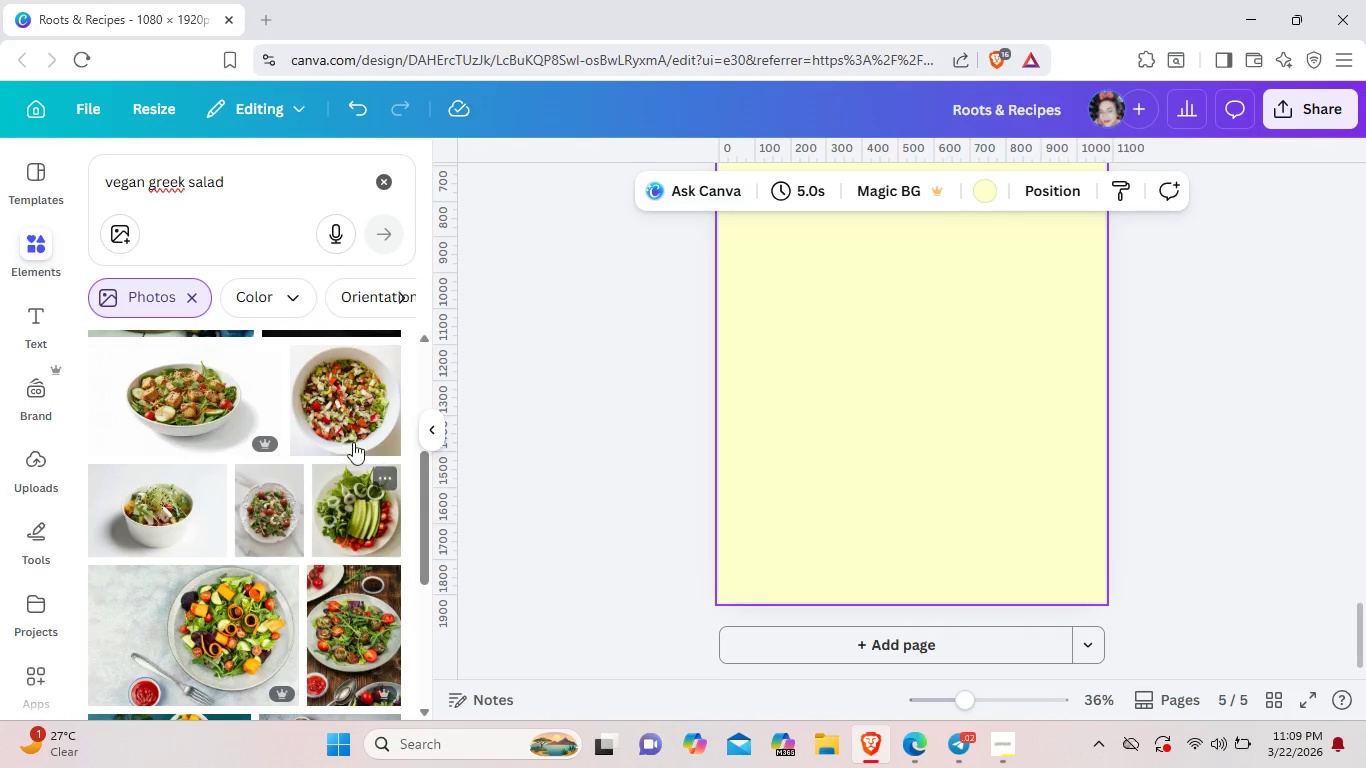 
left_click([356, 426])
 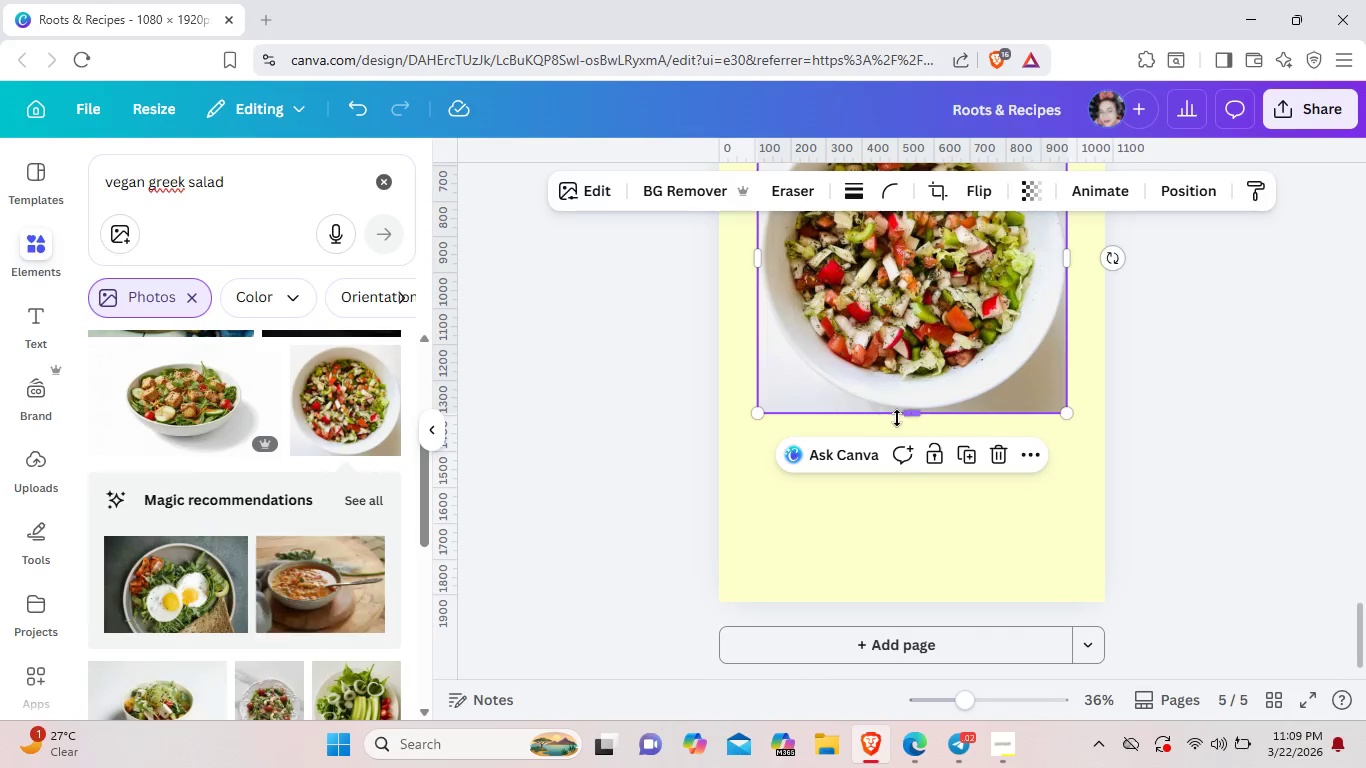 
scroll: coordinate [904, 465], scroll_direction: up, amount: 2.0
 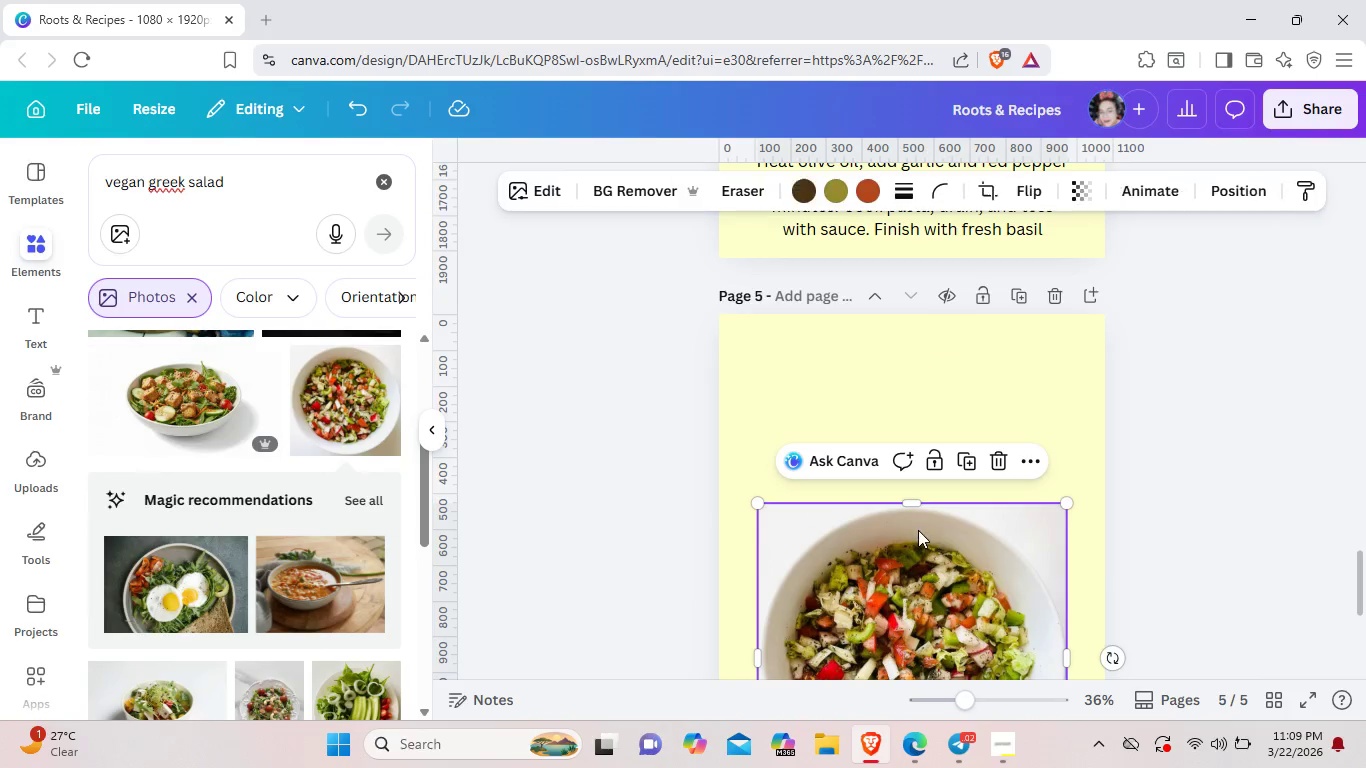 
left_click_drag(start_coordinate=[918, 530], to_coordinate=[928, 374])
 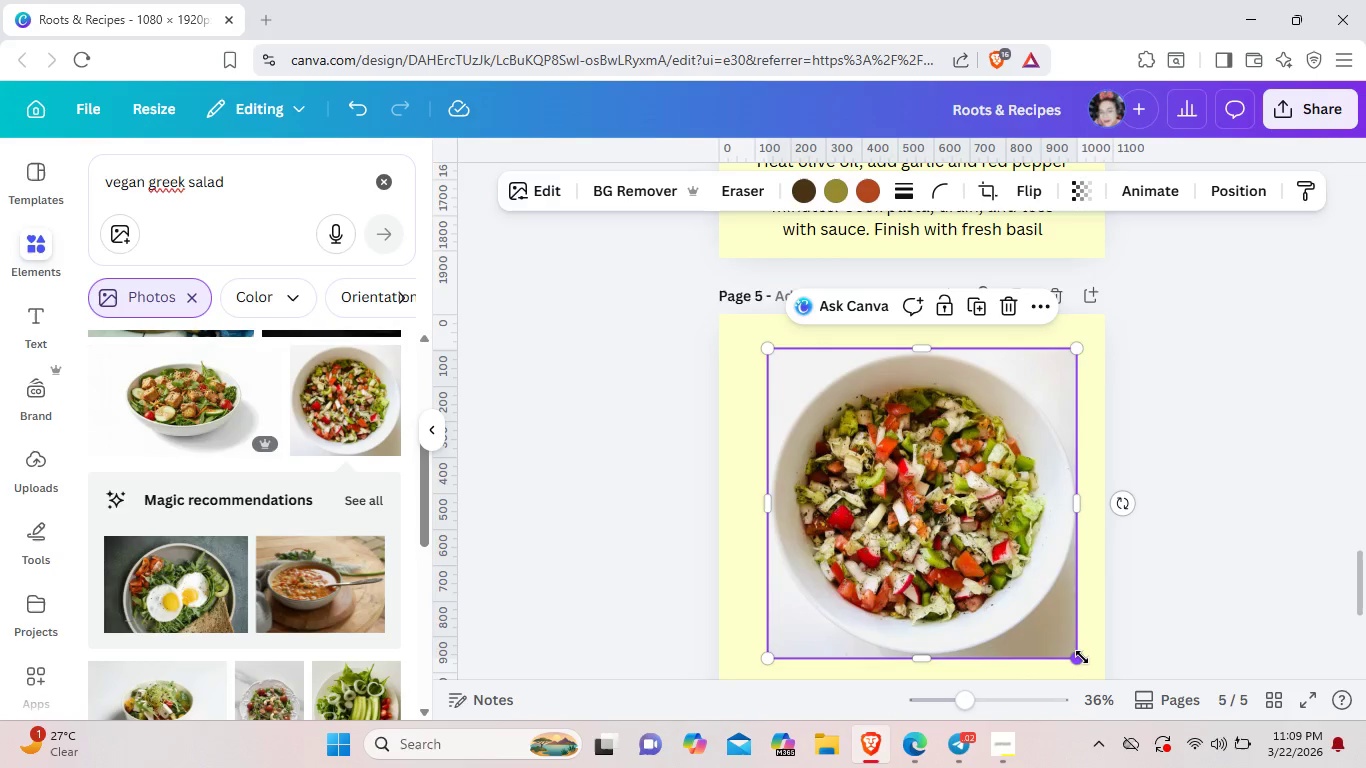 
left_click_drag(start_coordinate=[1082, 657], to_coordinate=[1005, 534])
 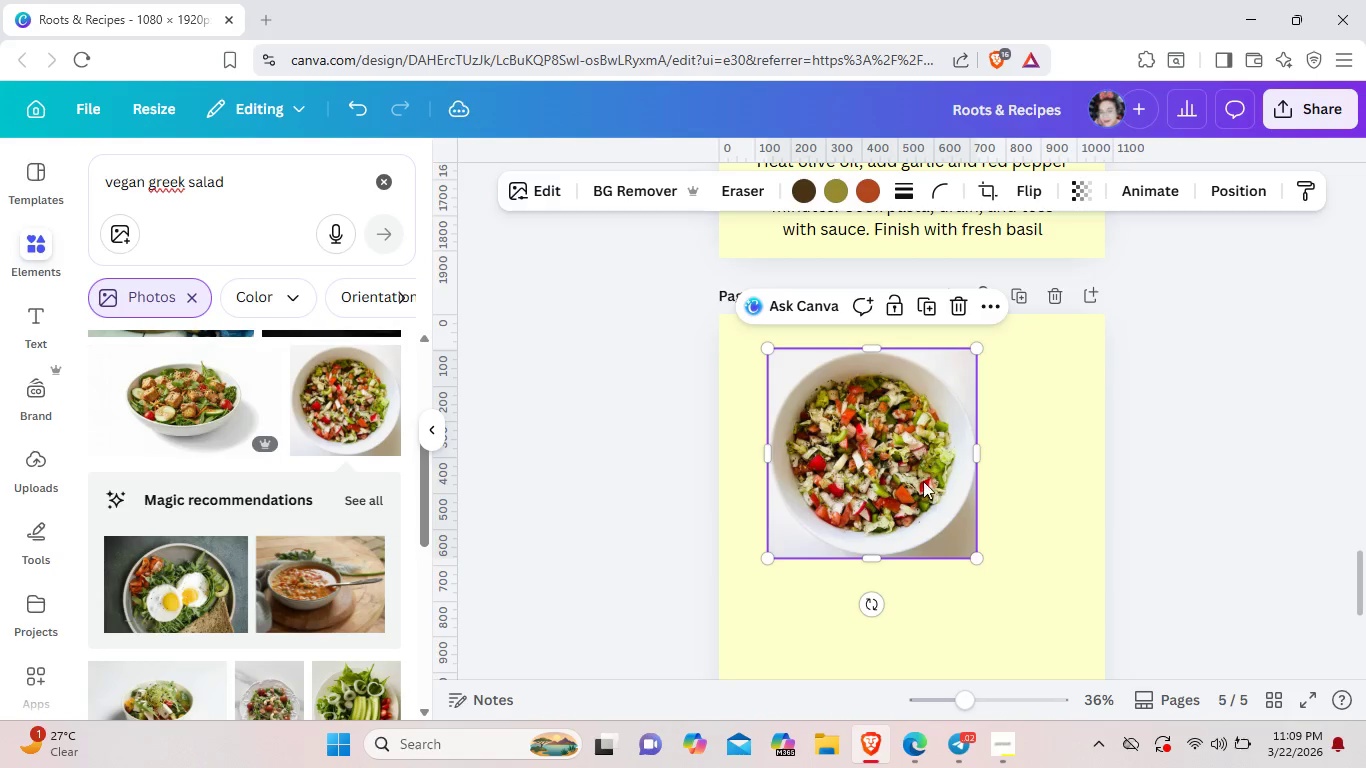 
left_click_drag(start_coordinate=[923, 481], to_coordinate=[951, 496])
 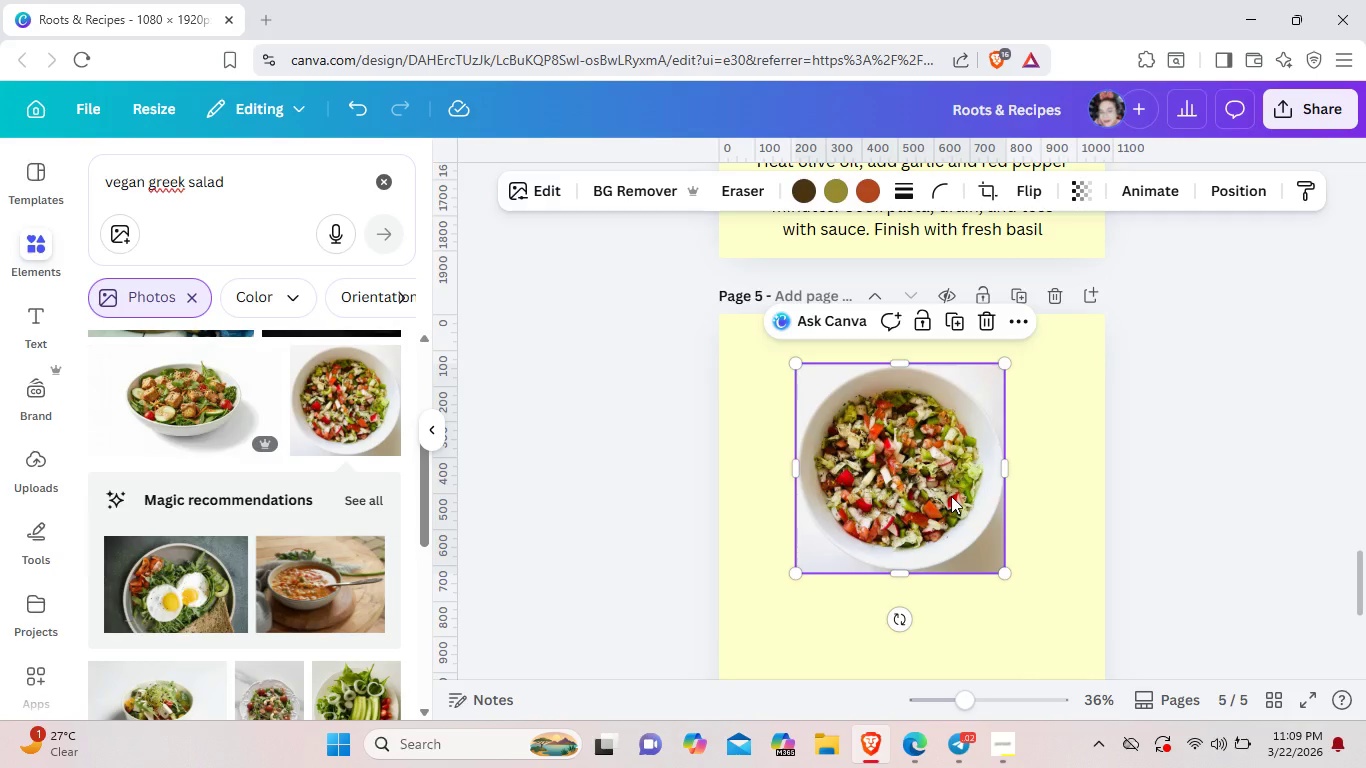 
wait(16.88)
 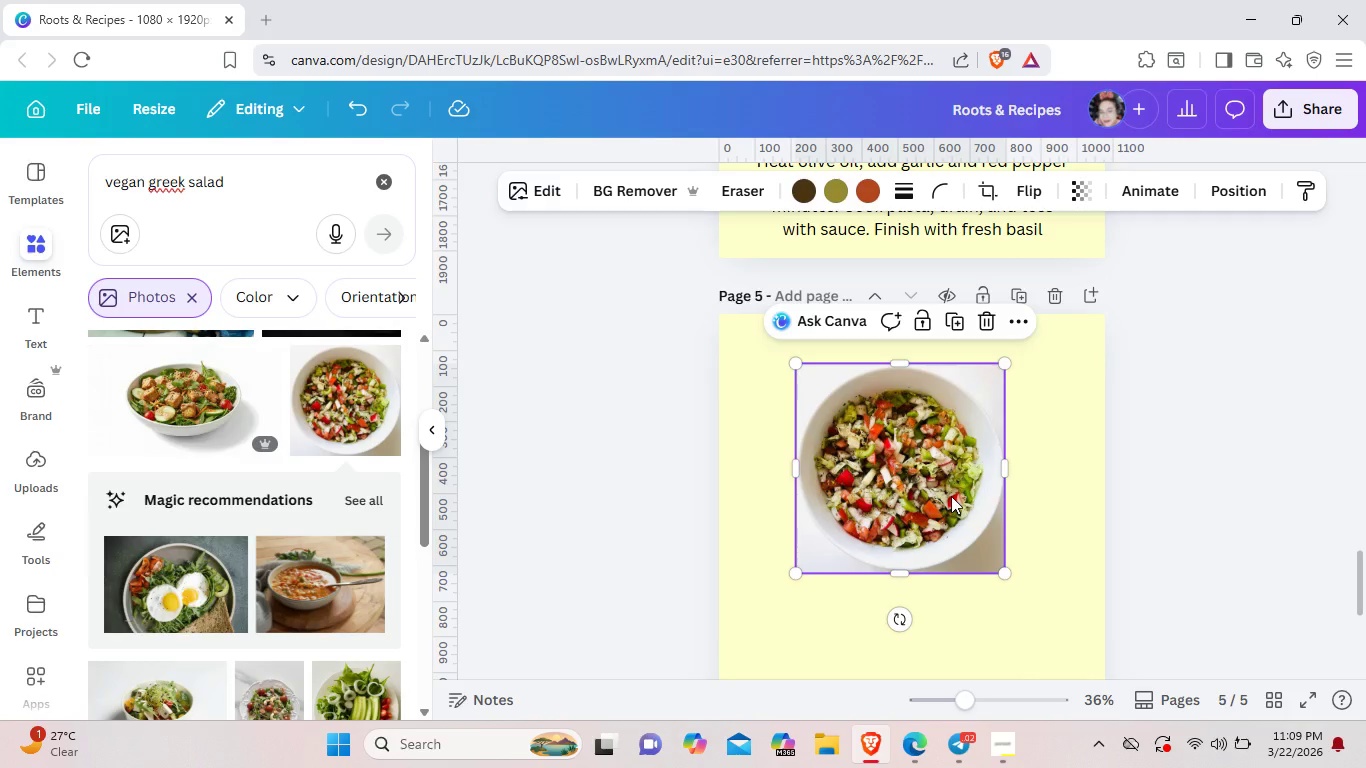 
left_click([949, 609])
 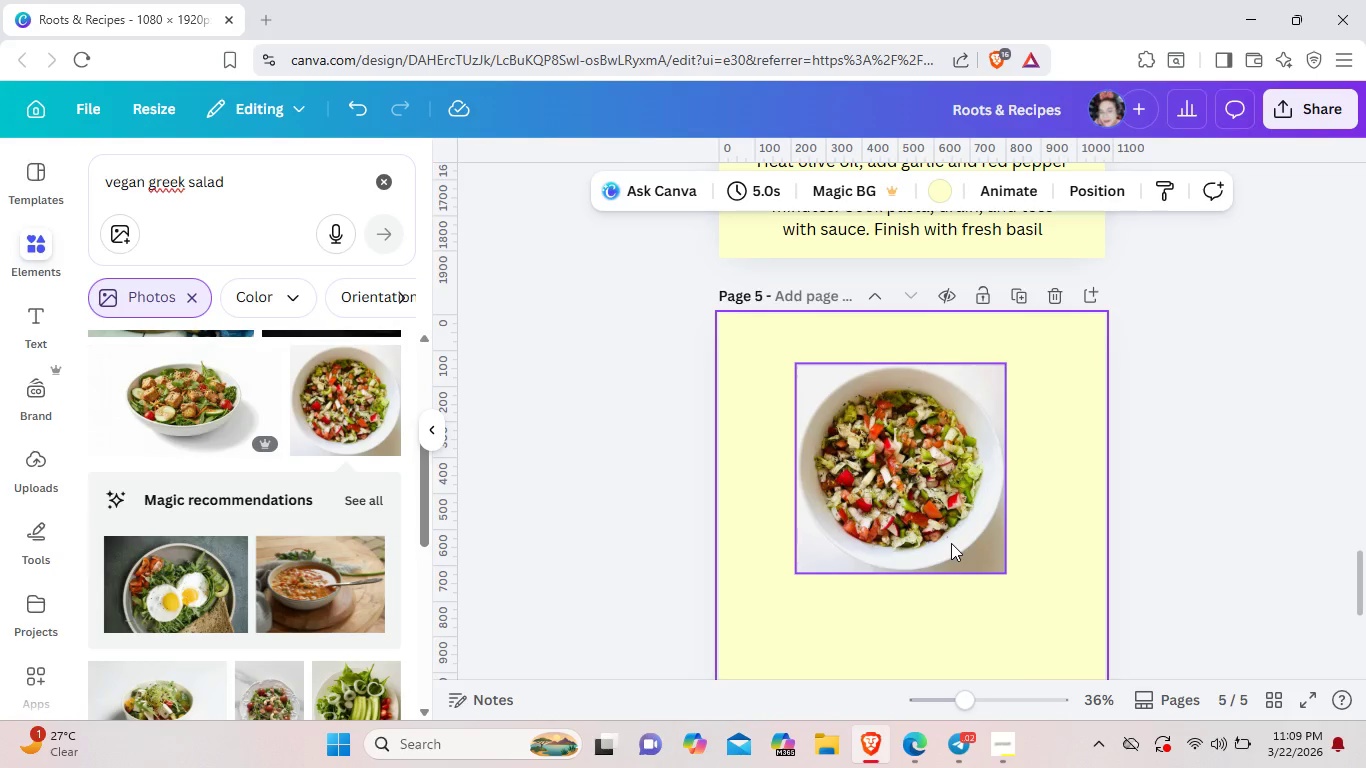 
left_click_drag(start_coordinate=[951, 543], to_coordinate=[951, 533])
 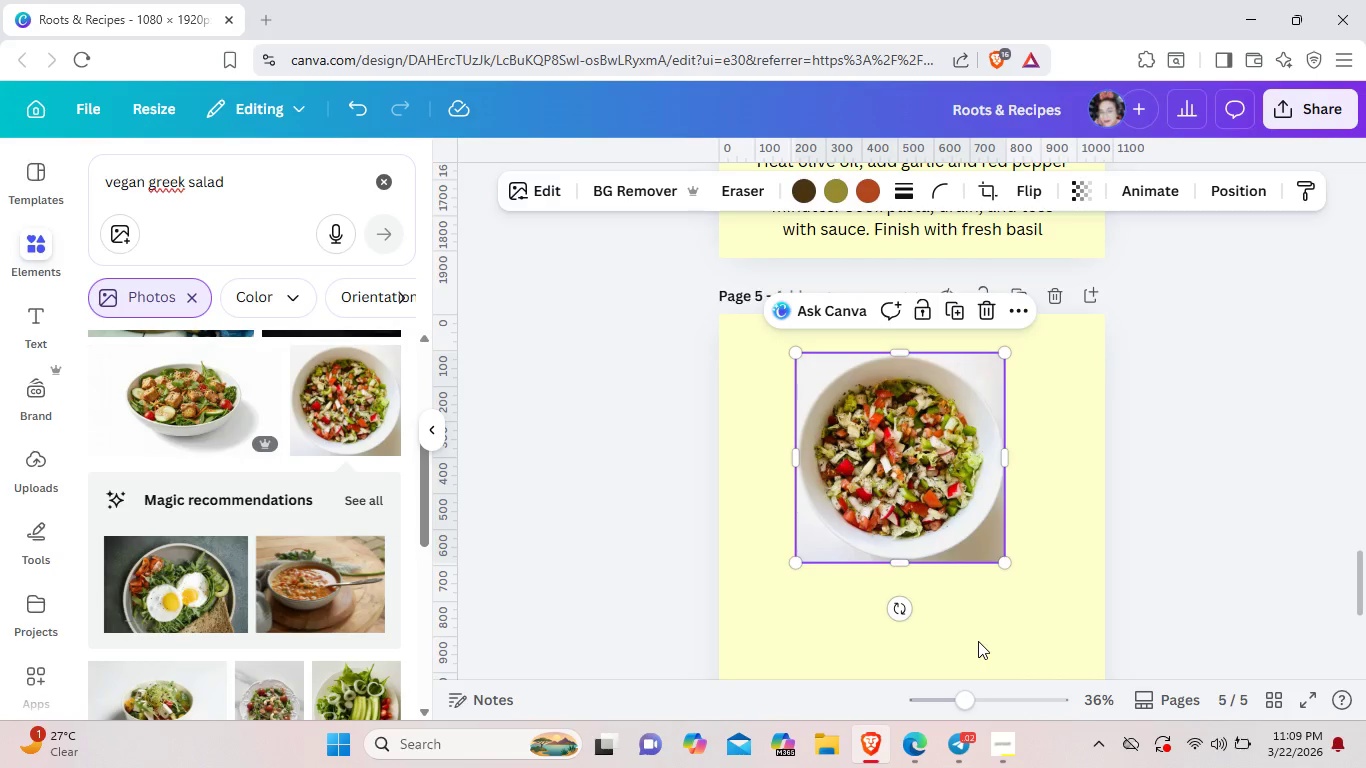 
left_click([978, 641])
 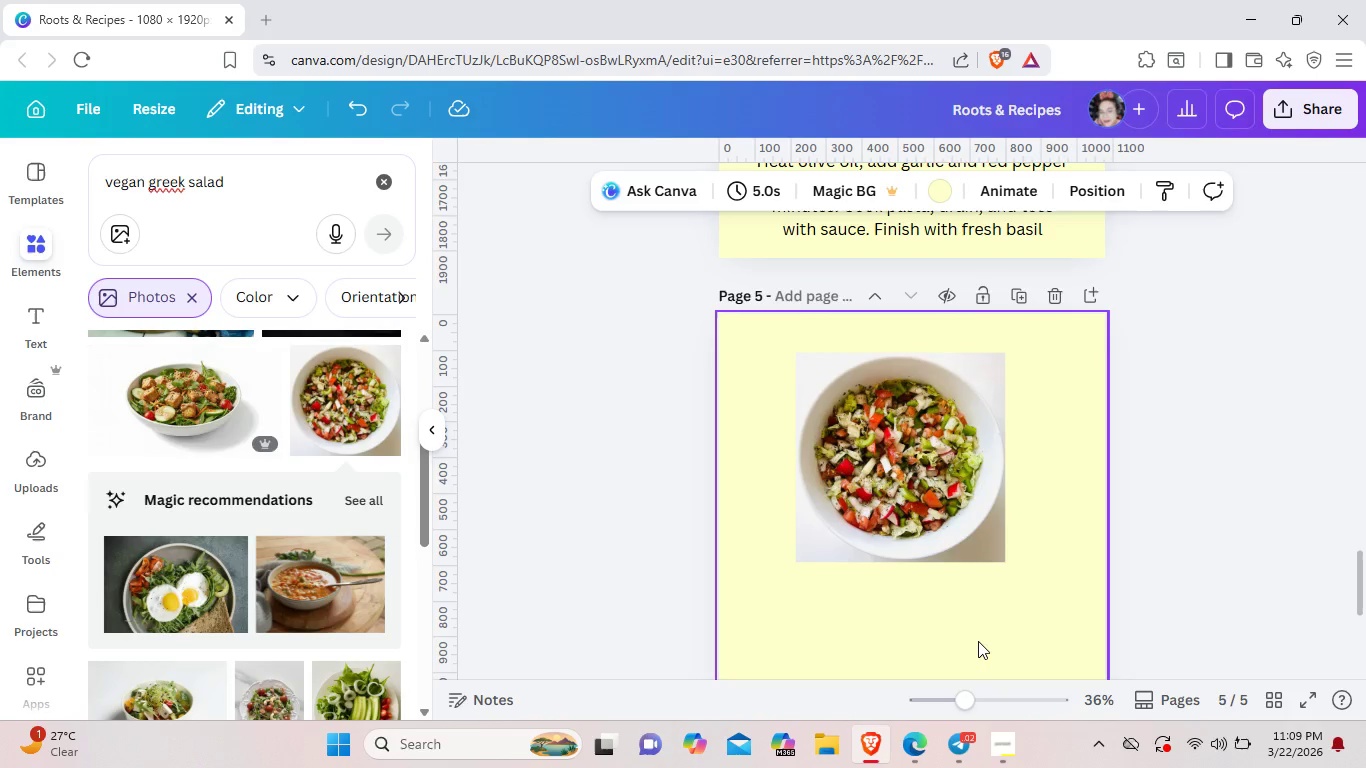 
scroll: coordinate [978, 641], scroll_direction: up, amount: 2.0
 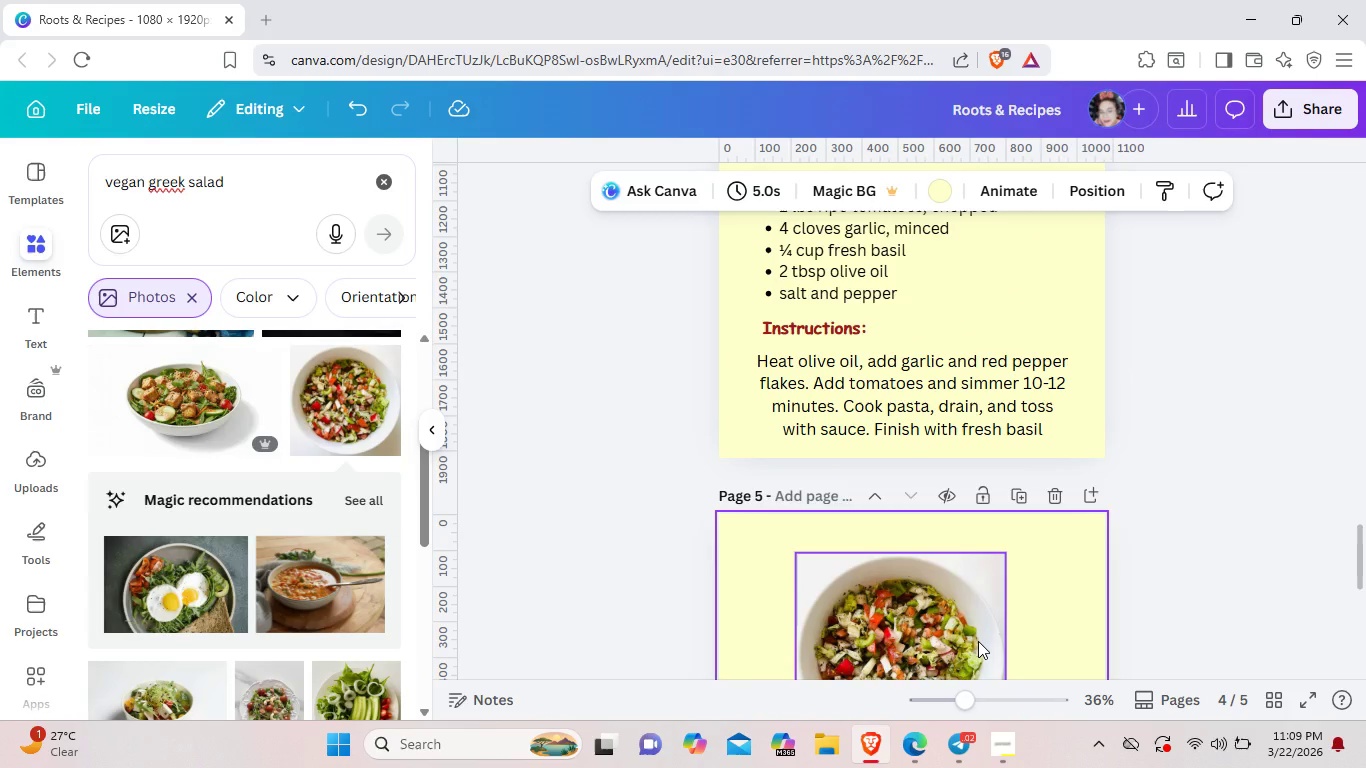 
scroll: coordinate [978, 641], scroll_direction: down, amount: 2.0
 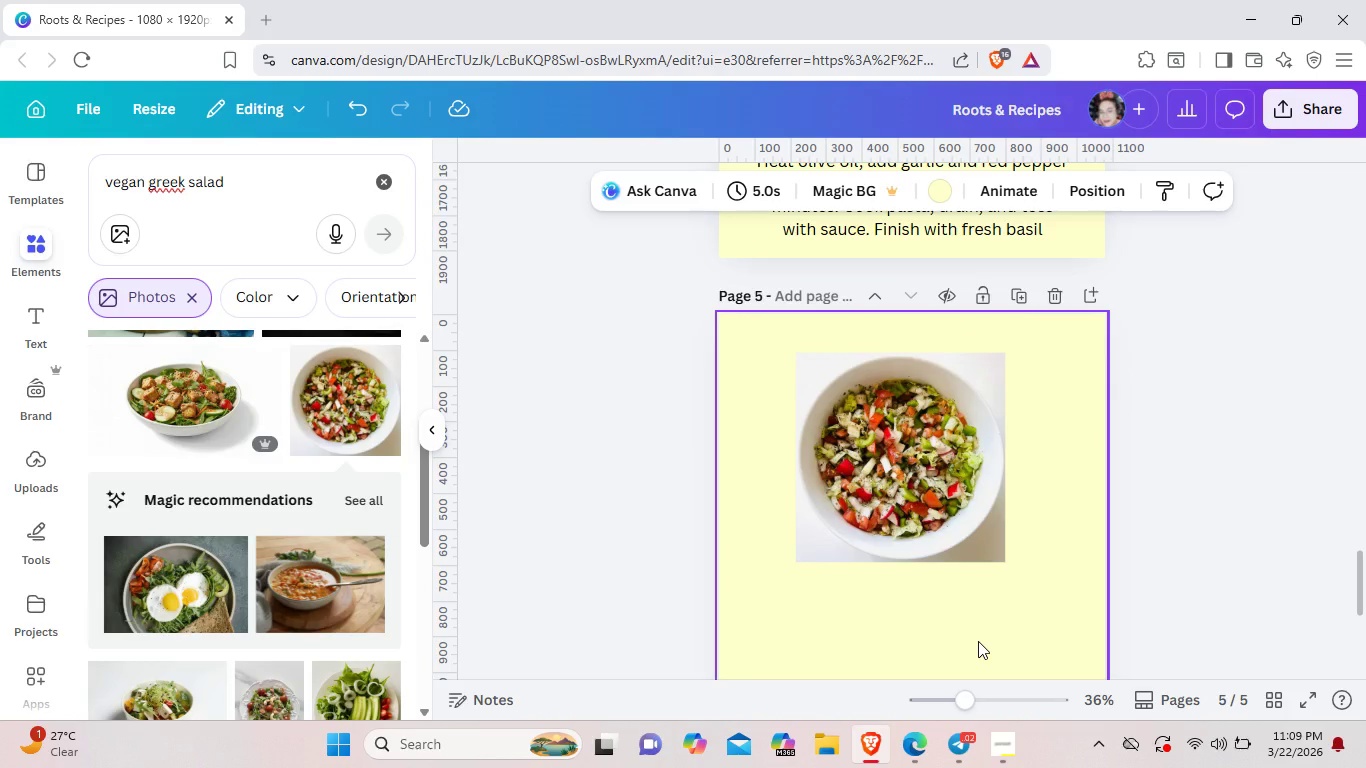 
scroll: coordinate [978, 641], scroll_direction: up, amount: 3.0
 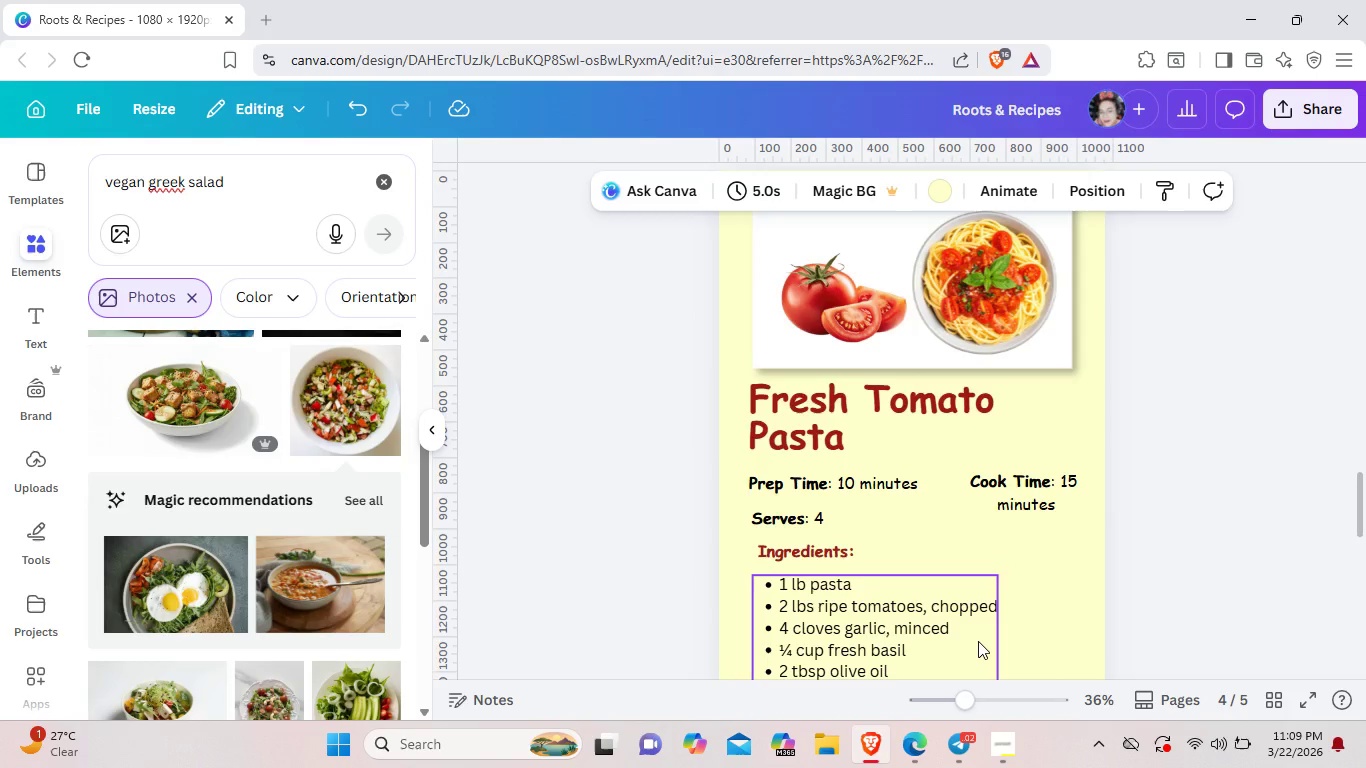 
scroll: coordinate [978, 641], scroll_direction: down, amount: 2.0
 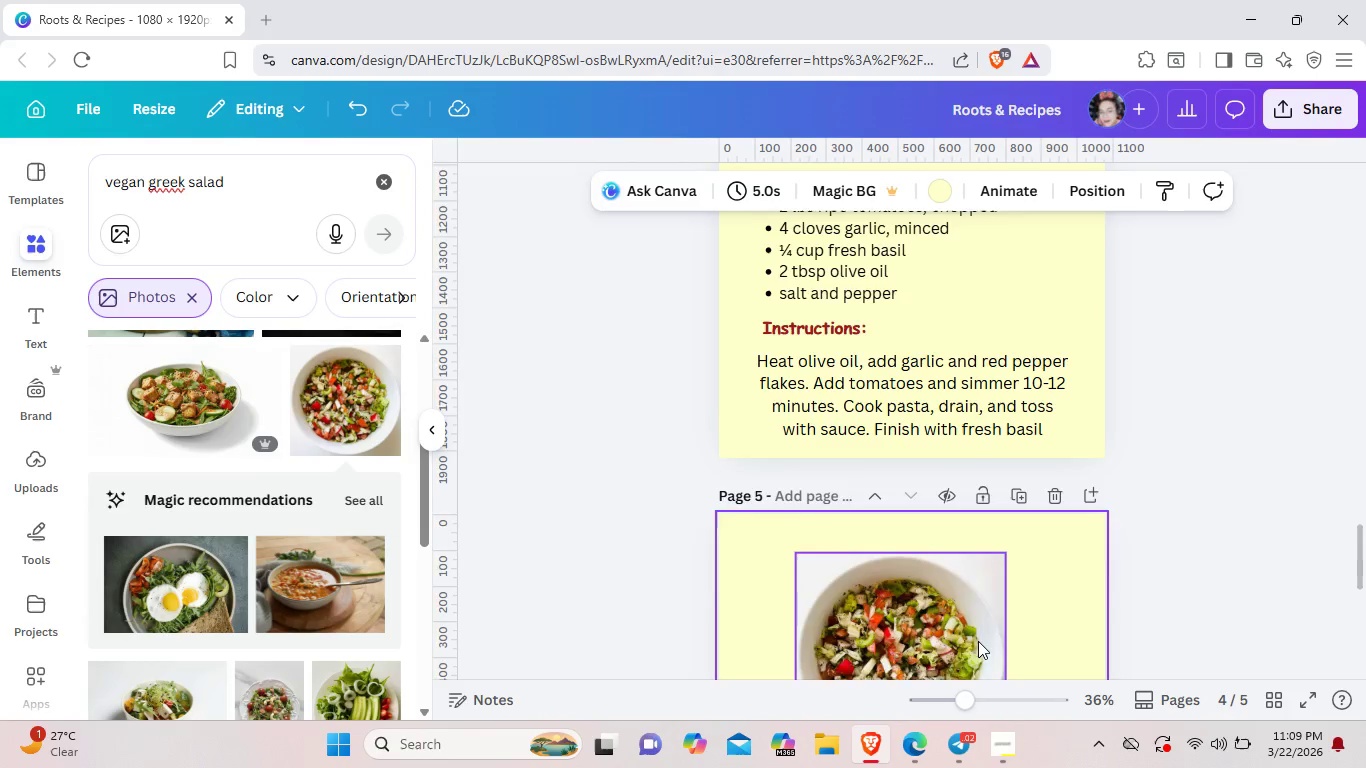 
scroll: coordinate [978, 642], scroll_direction: up, amount: 3.0
 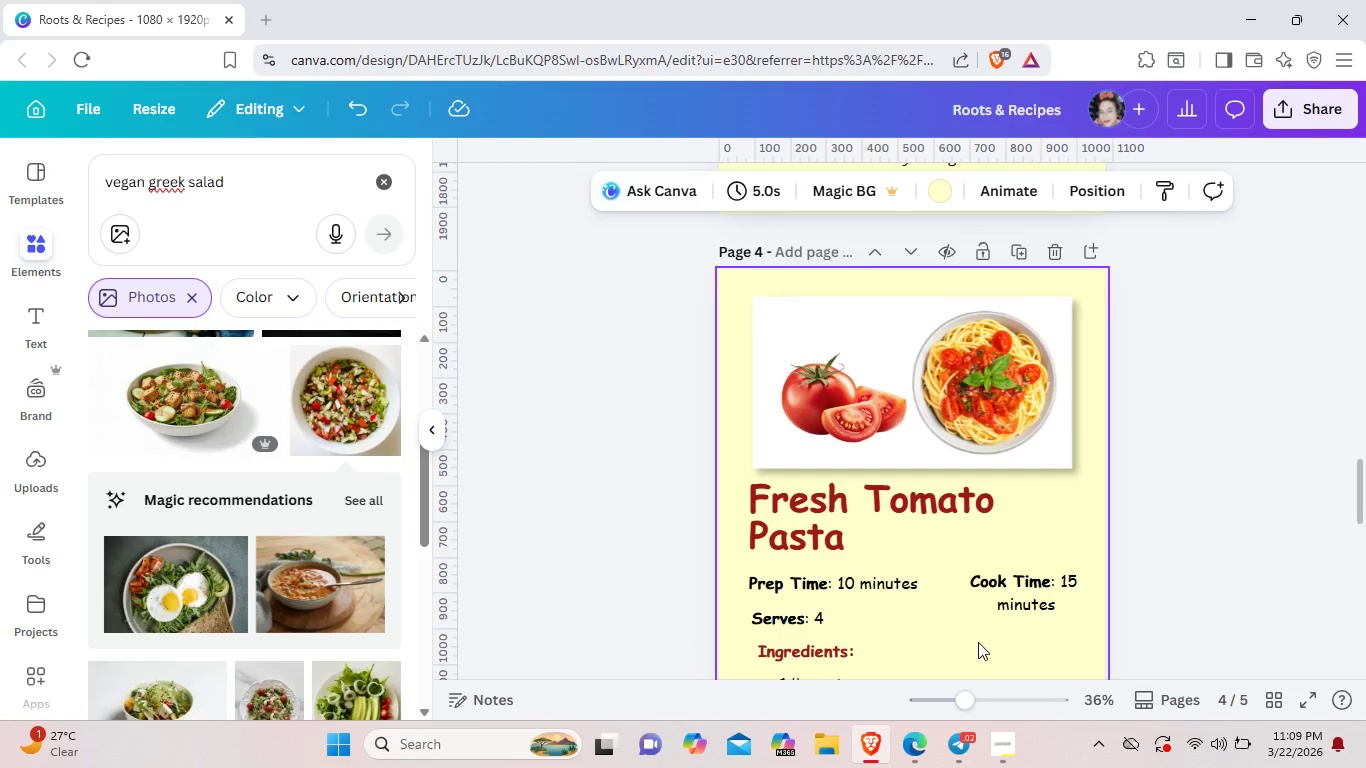 
scroll: coordinate [978, 642], scroll_direction: down, amount: 1.0
 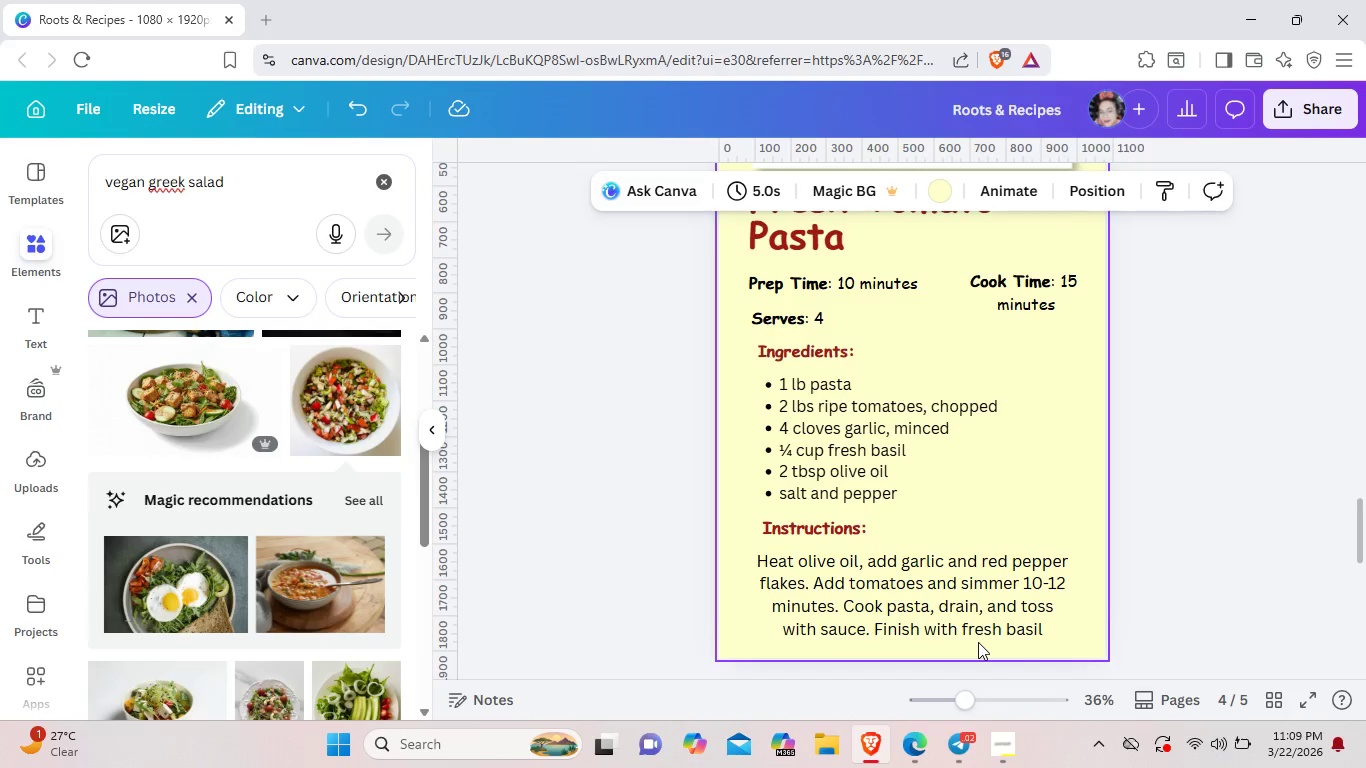 
left_click([964, 443])
 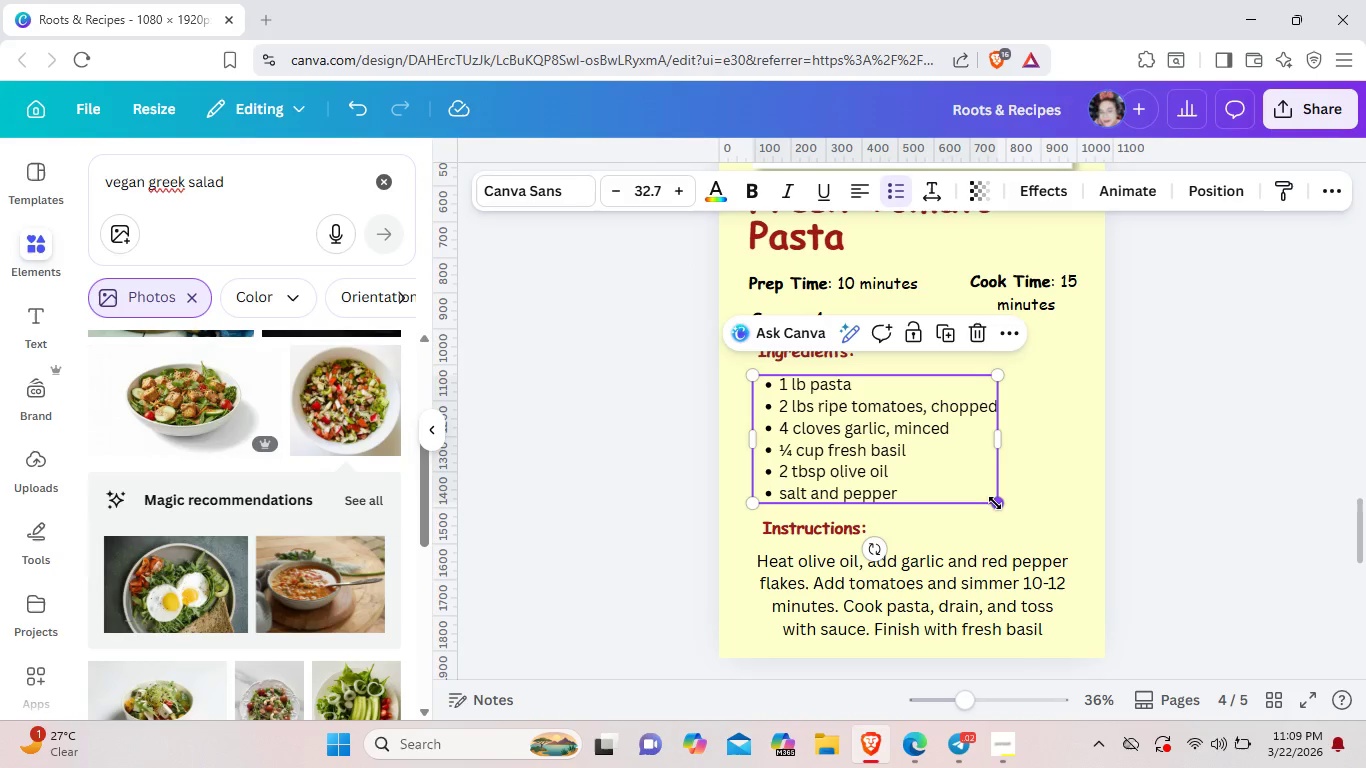 
left_click_drag(start_coordinate=[995, 503], to_coordinate=[984, 495])
 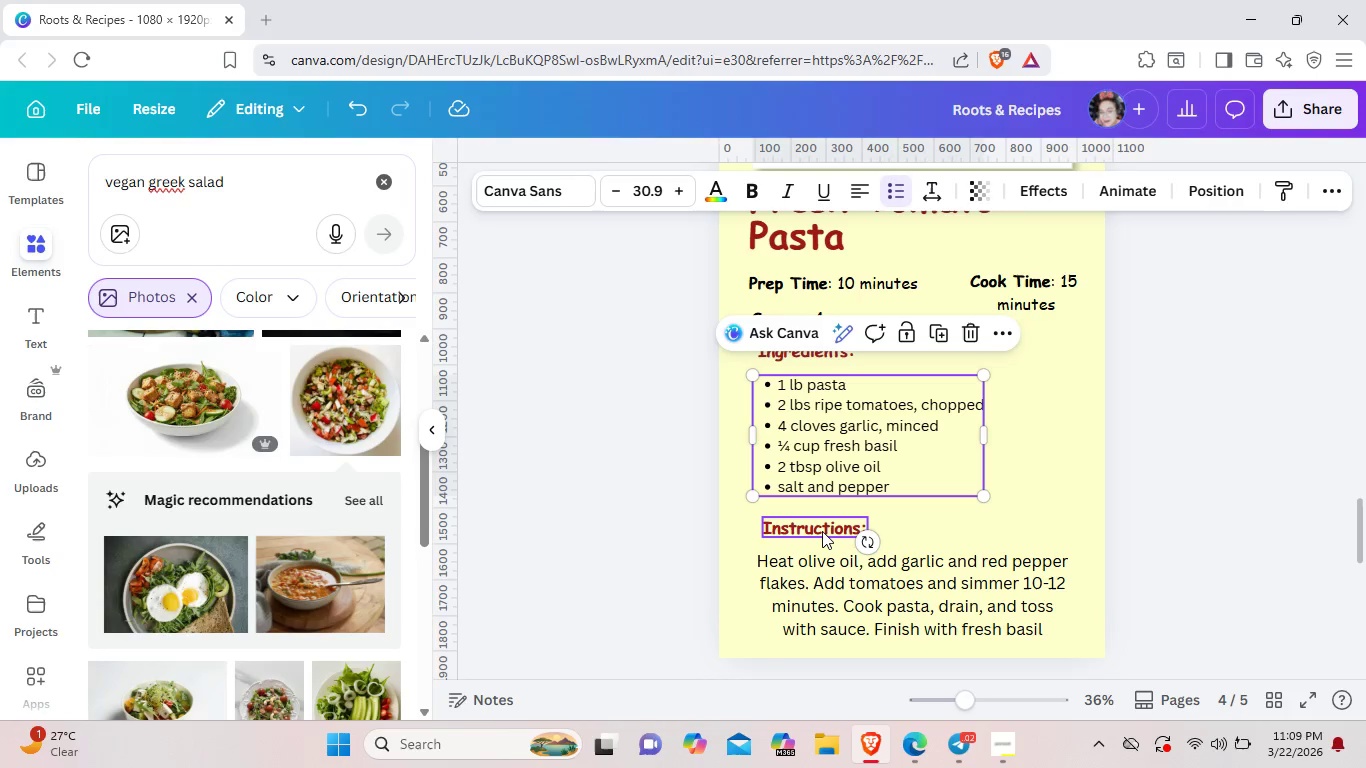 
left_click_drag(start_coordinate=[822, 531], to_coordinate=[816, 522])
 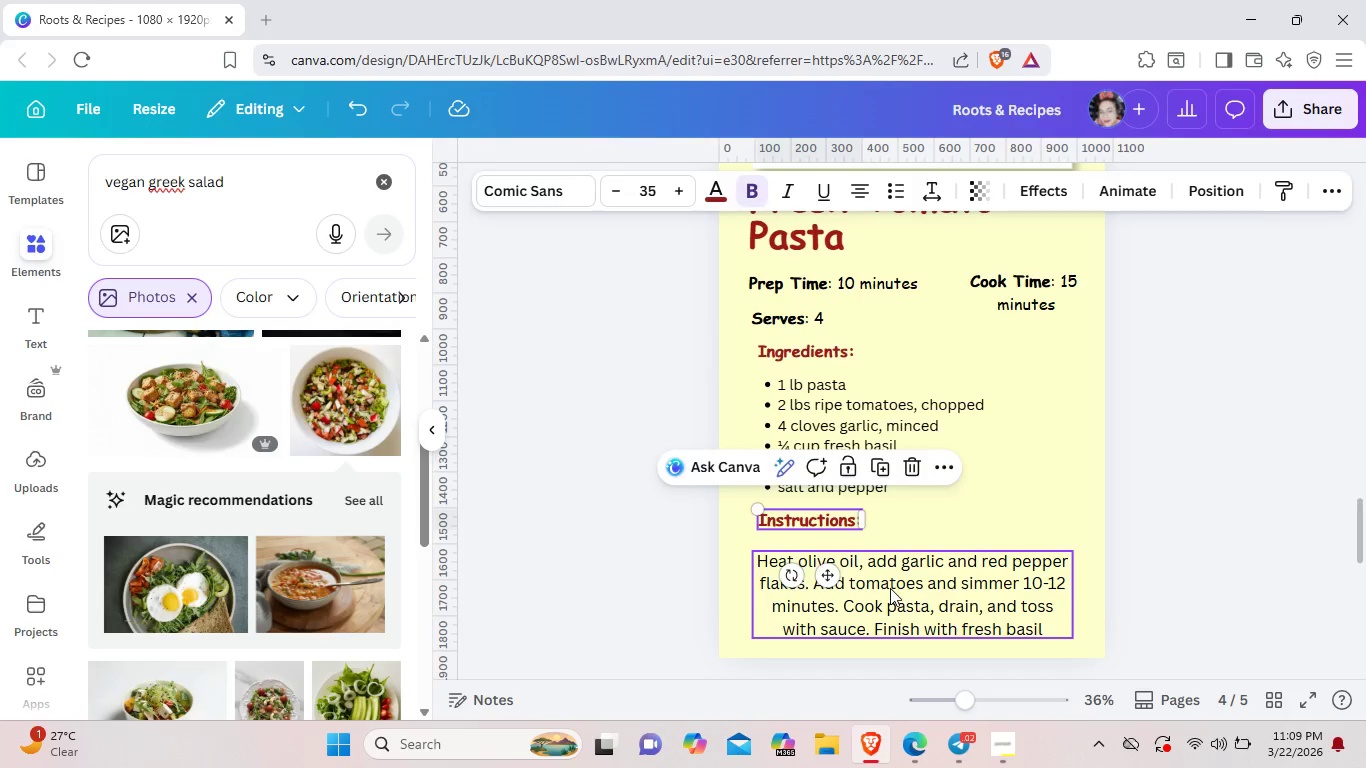 
left_click_drag(start_coordinate=[890, 588], to_coordinate=[892, 574])
 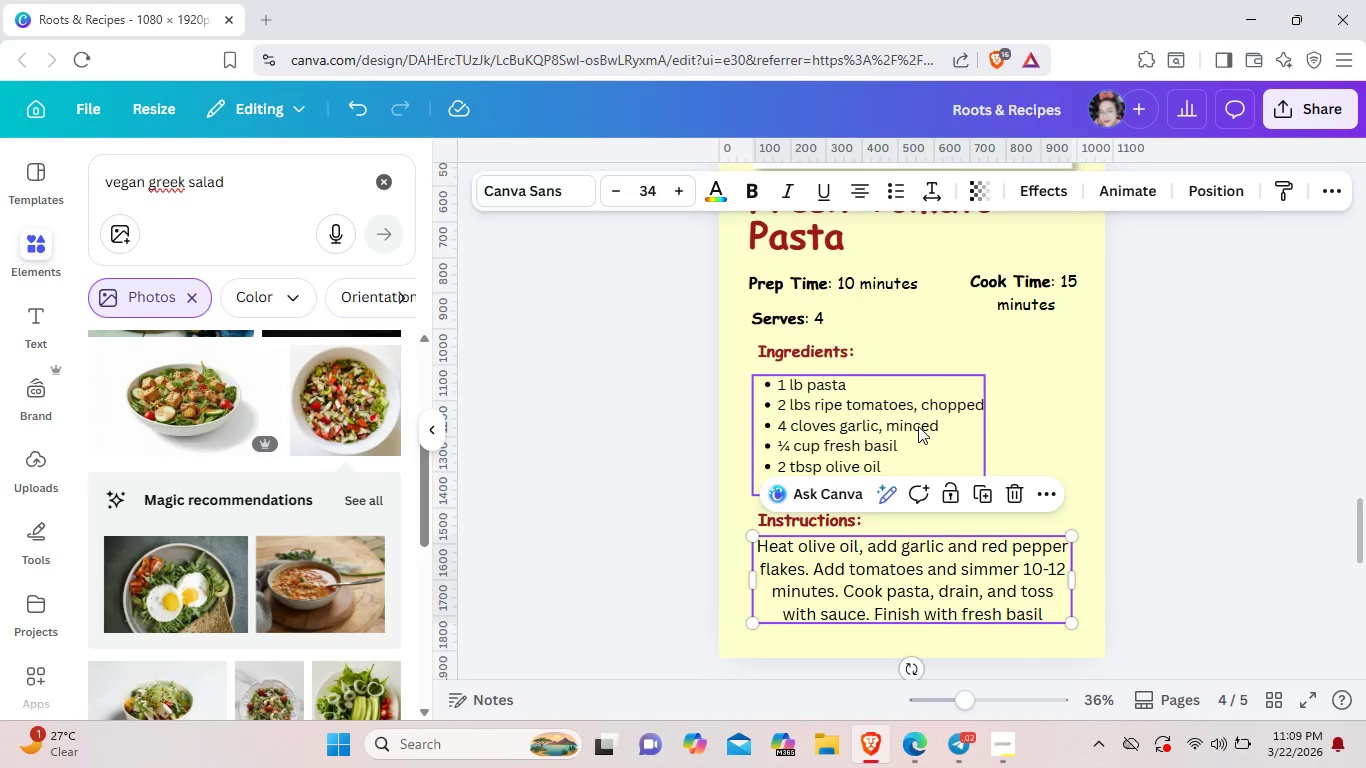 
left_click_drag(start_coordinate=[901, 431], to_coordinate=[898, 426])
 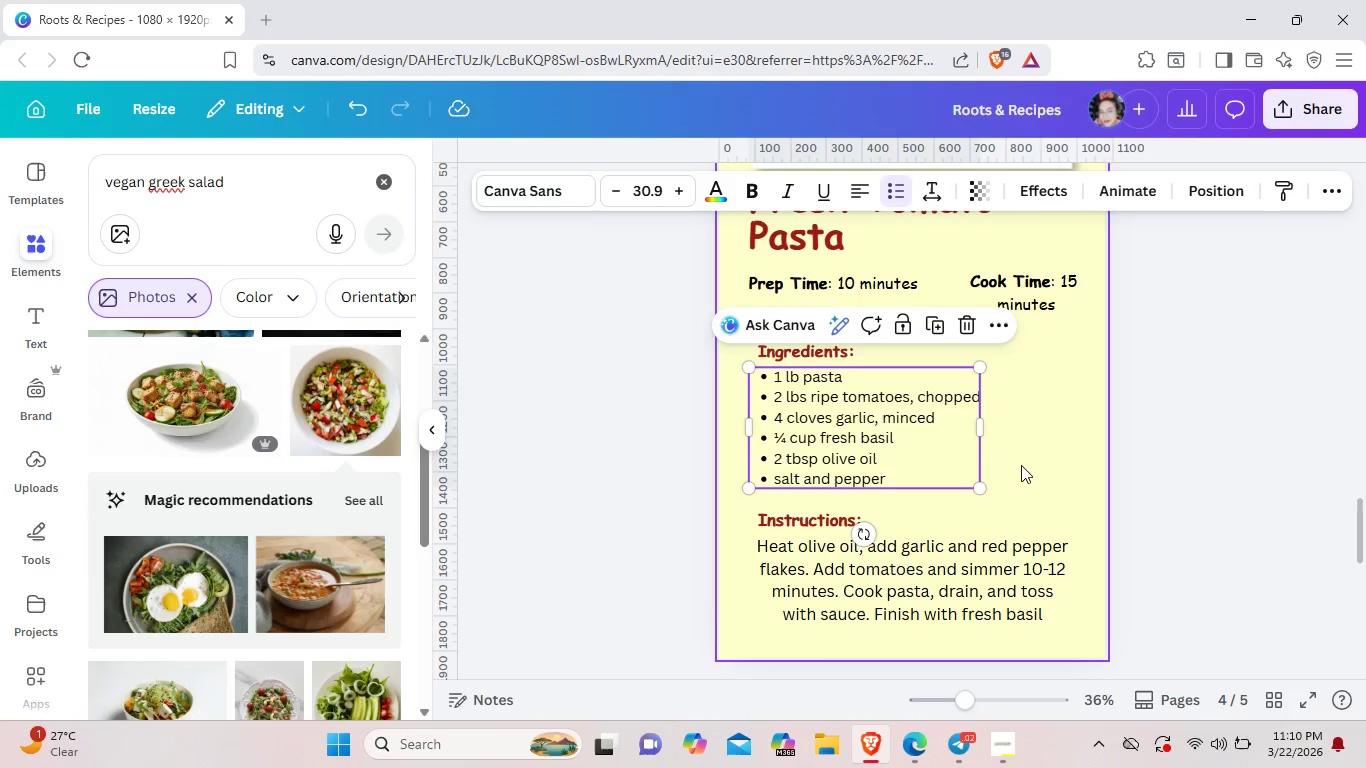 
left_click([1021, 465])
 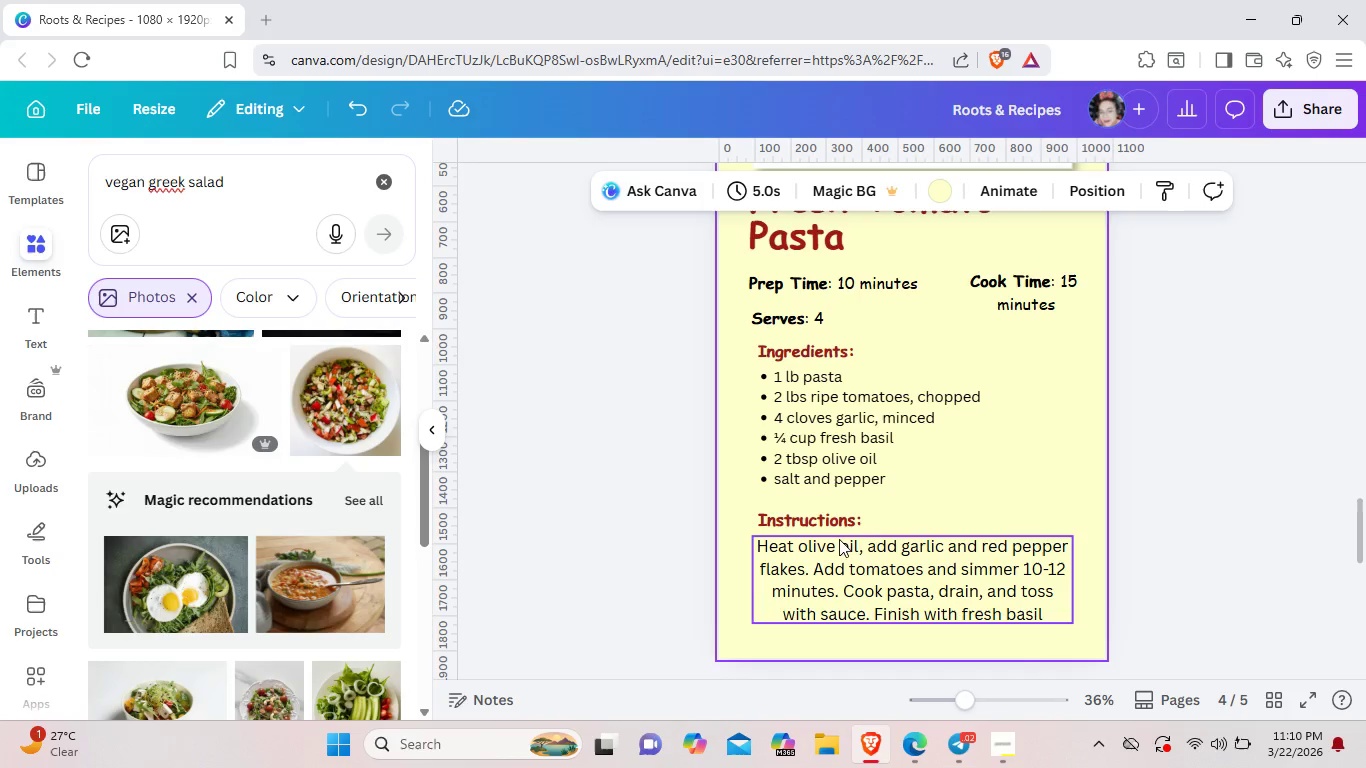 
left_click_drag(start_coordinate=[826, 523], to_coordinate=[823, 512])
 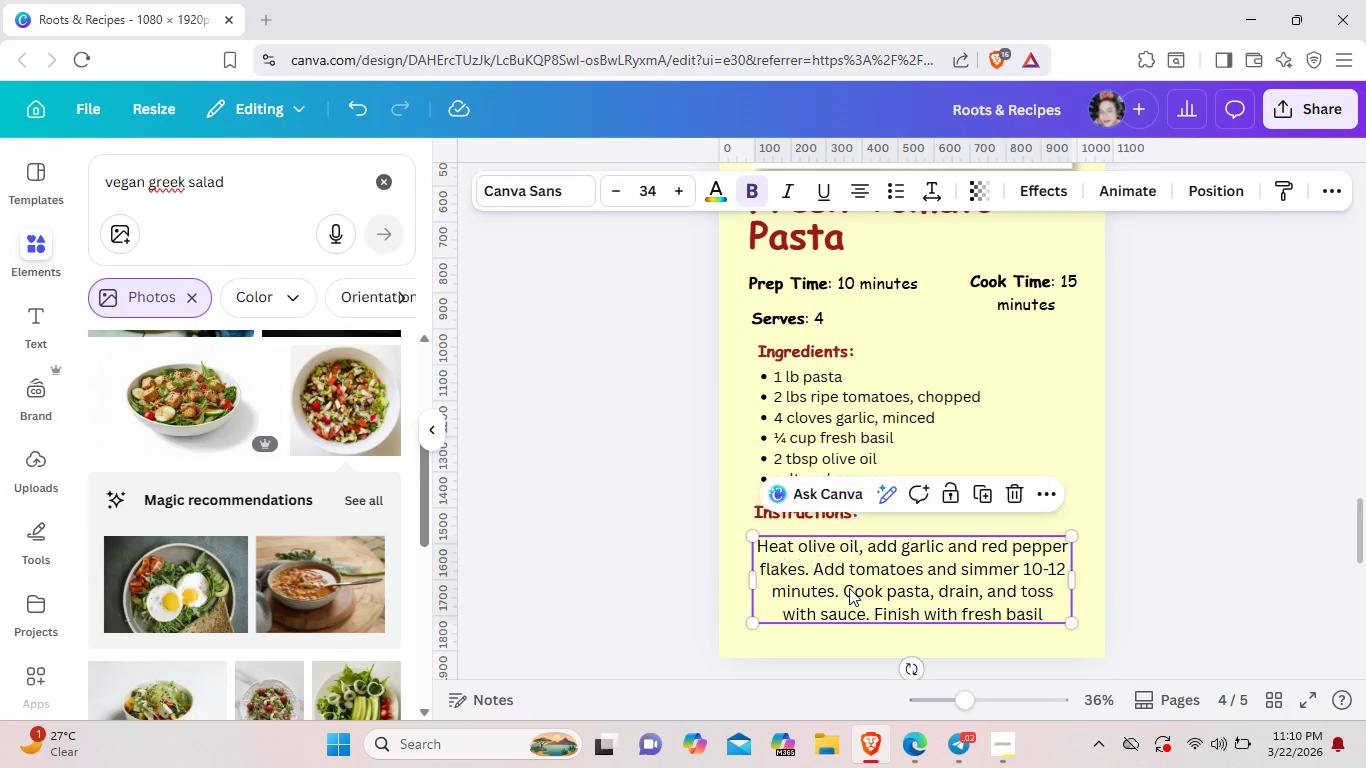 
left_click_drag(start_coordinate=[849, 588], to_coordinate=[848, 583])
 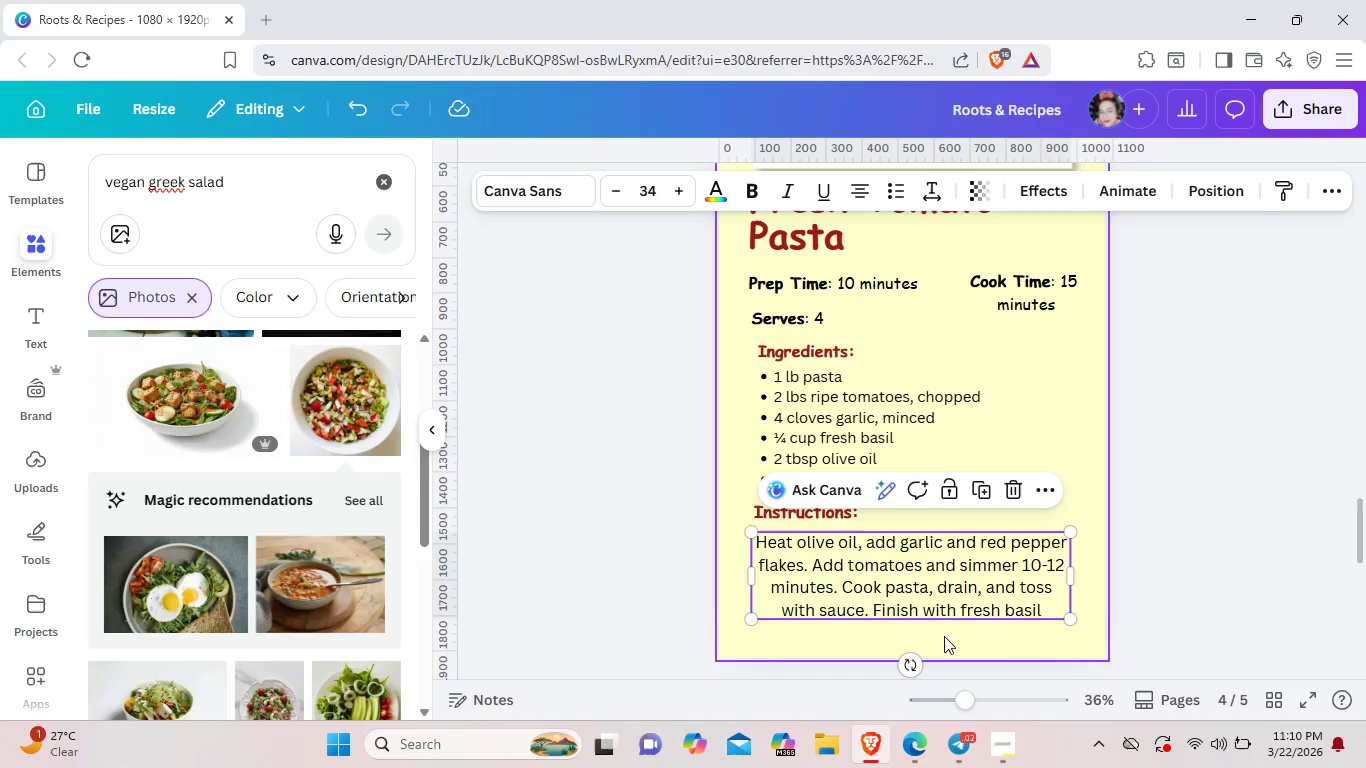 
left_click([944, 636])
 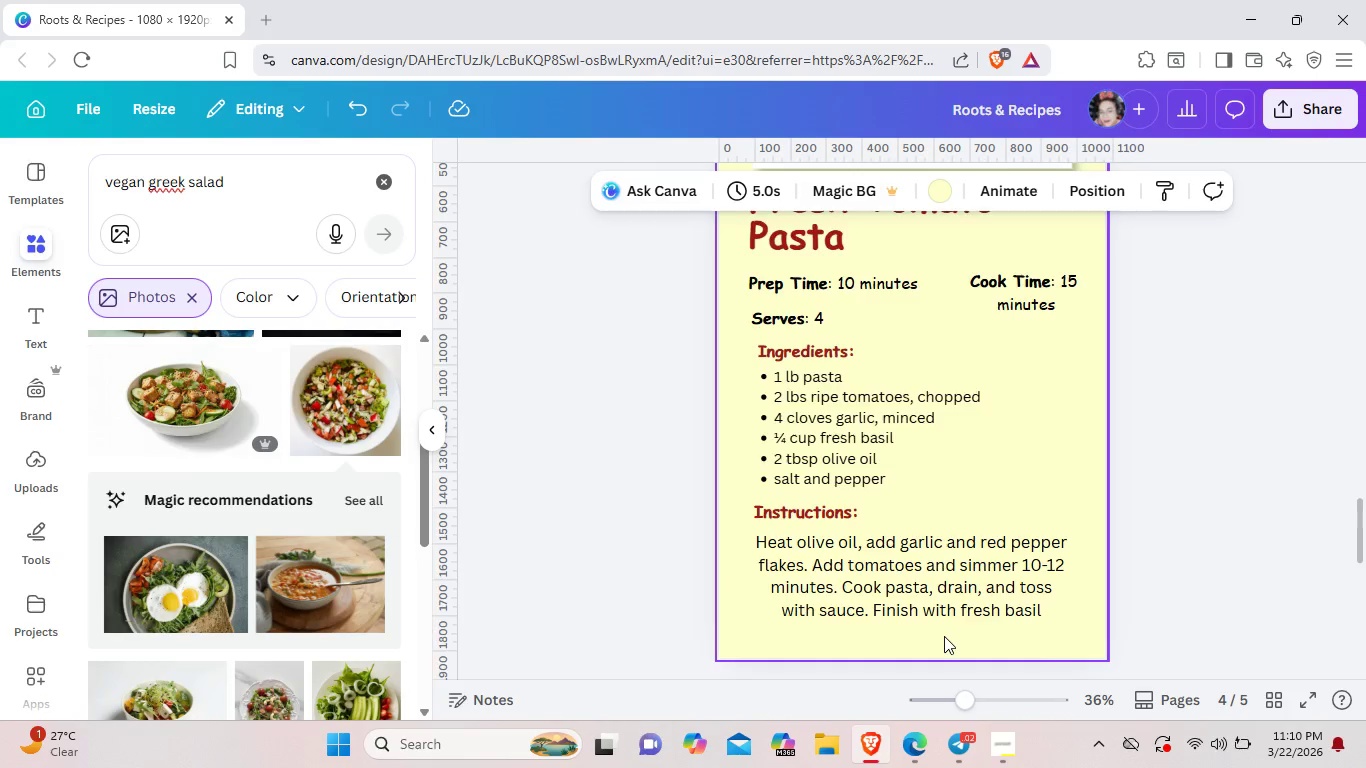 
scroll: coordinate [944, 636], scroll_direction: down, amount: 5.0
 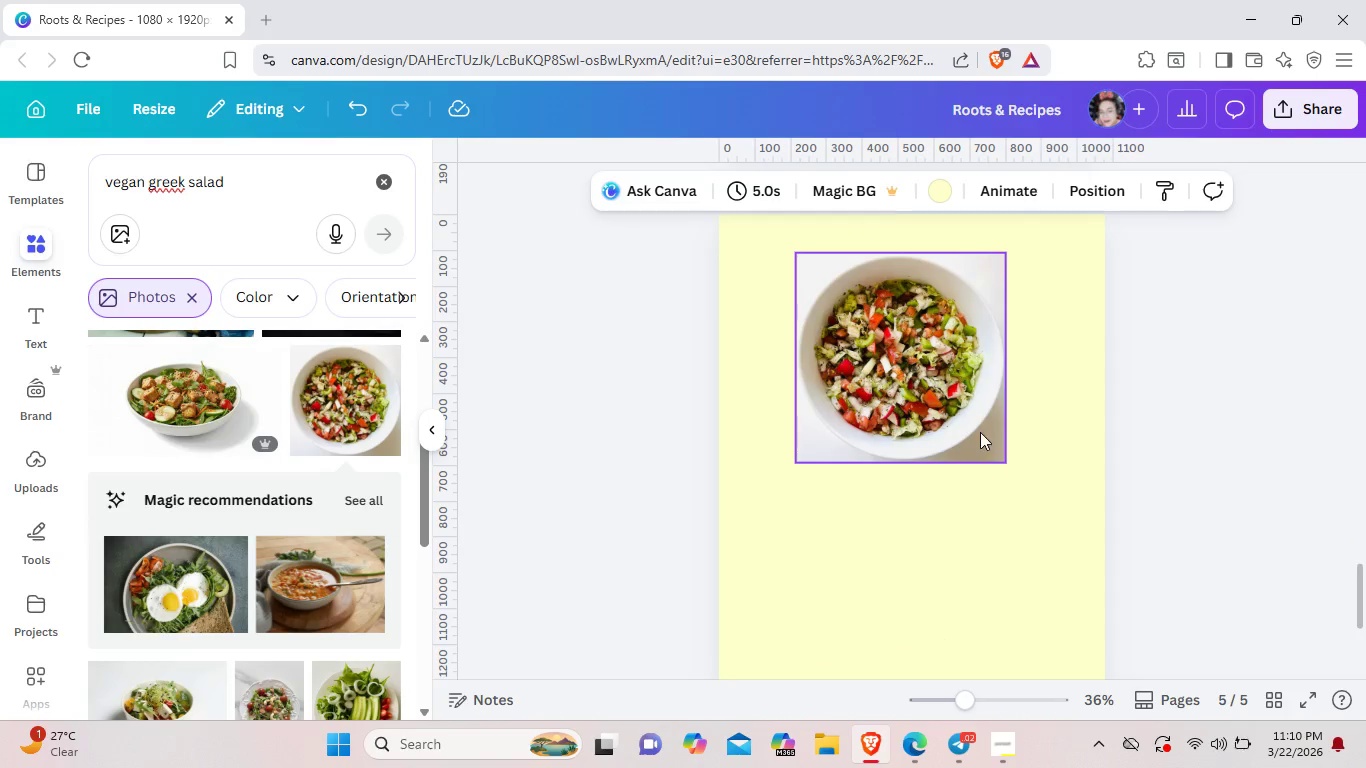 
left_click([981, 420])
 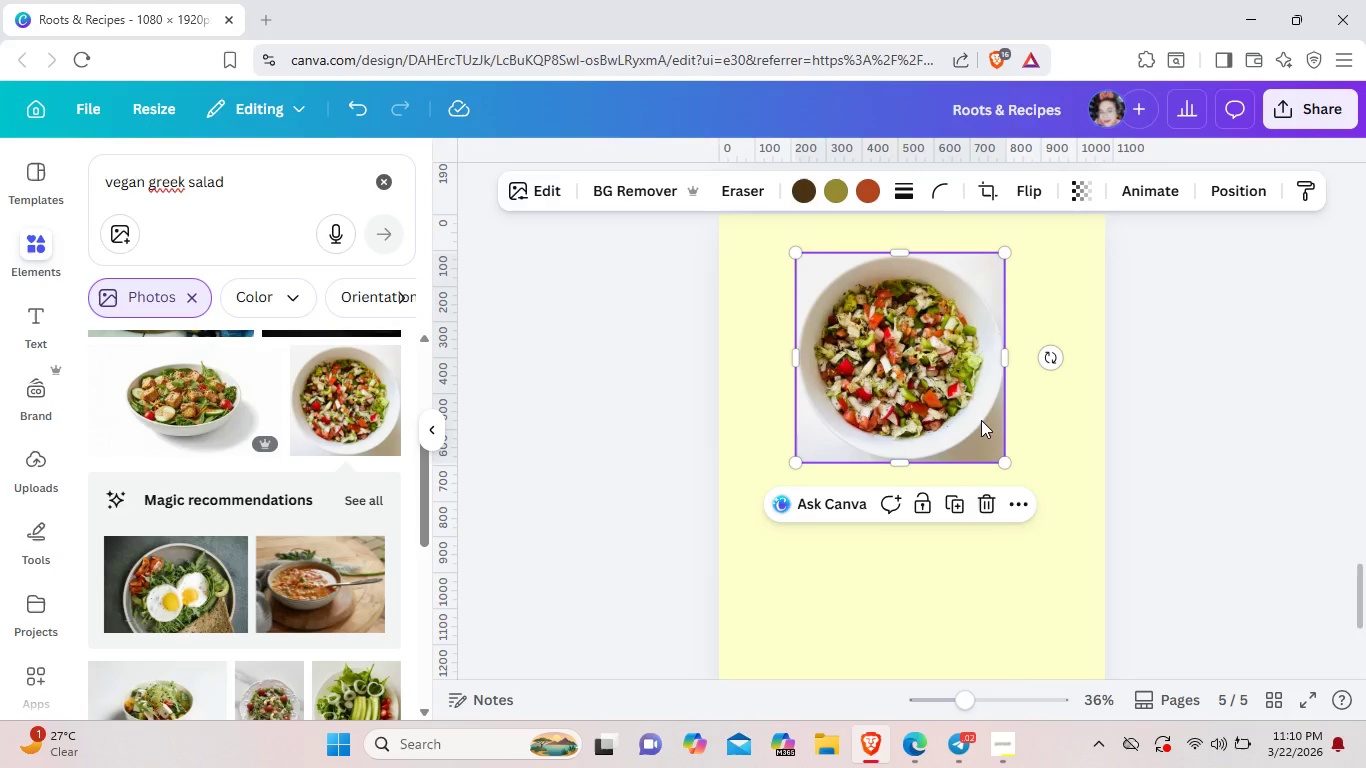 
scroll: coordinate [340, 538], scroll_direction: up, amount: 3.0
 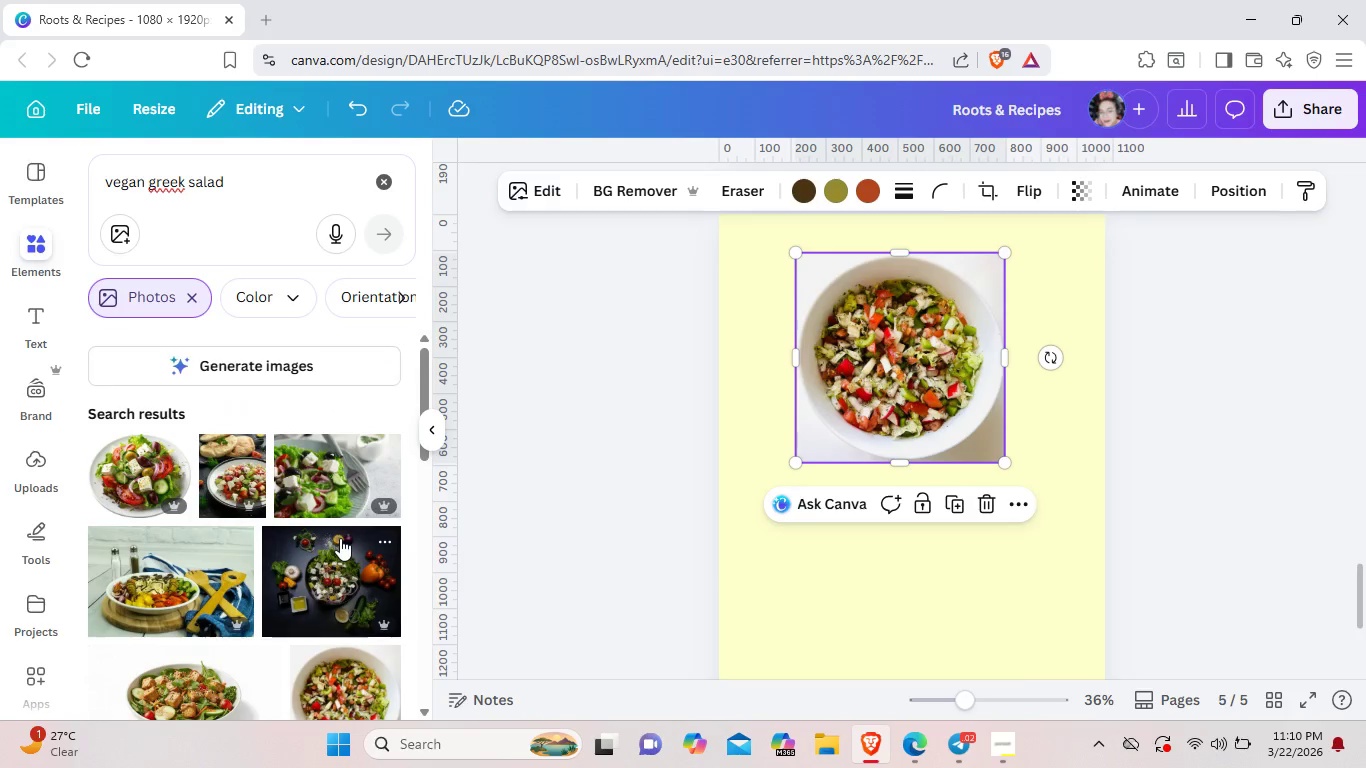 
wait(6.59)
 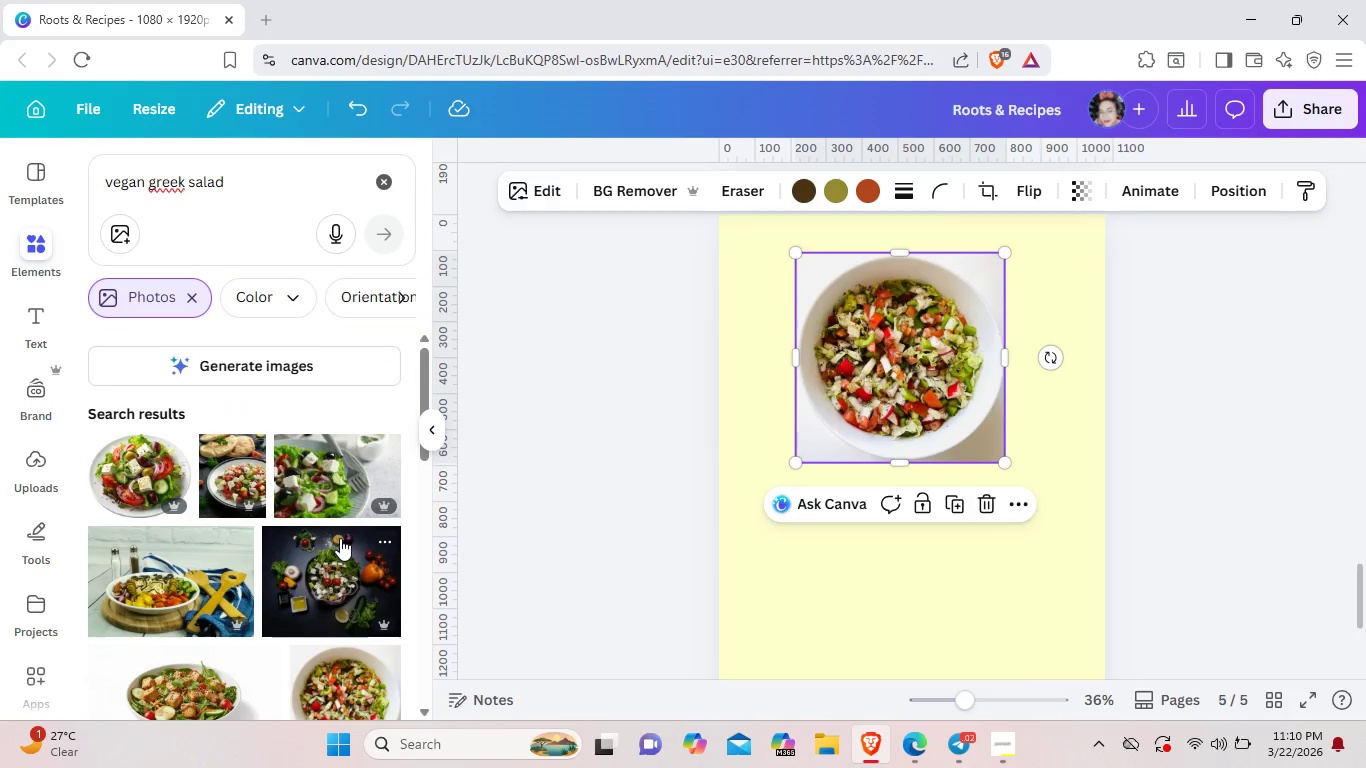 
left_click([834, 603])
 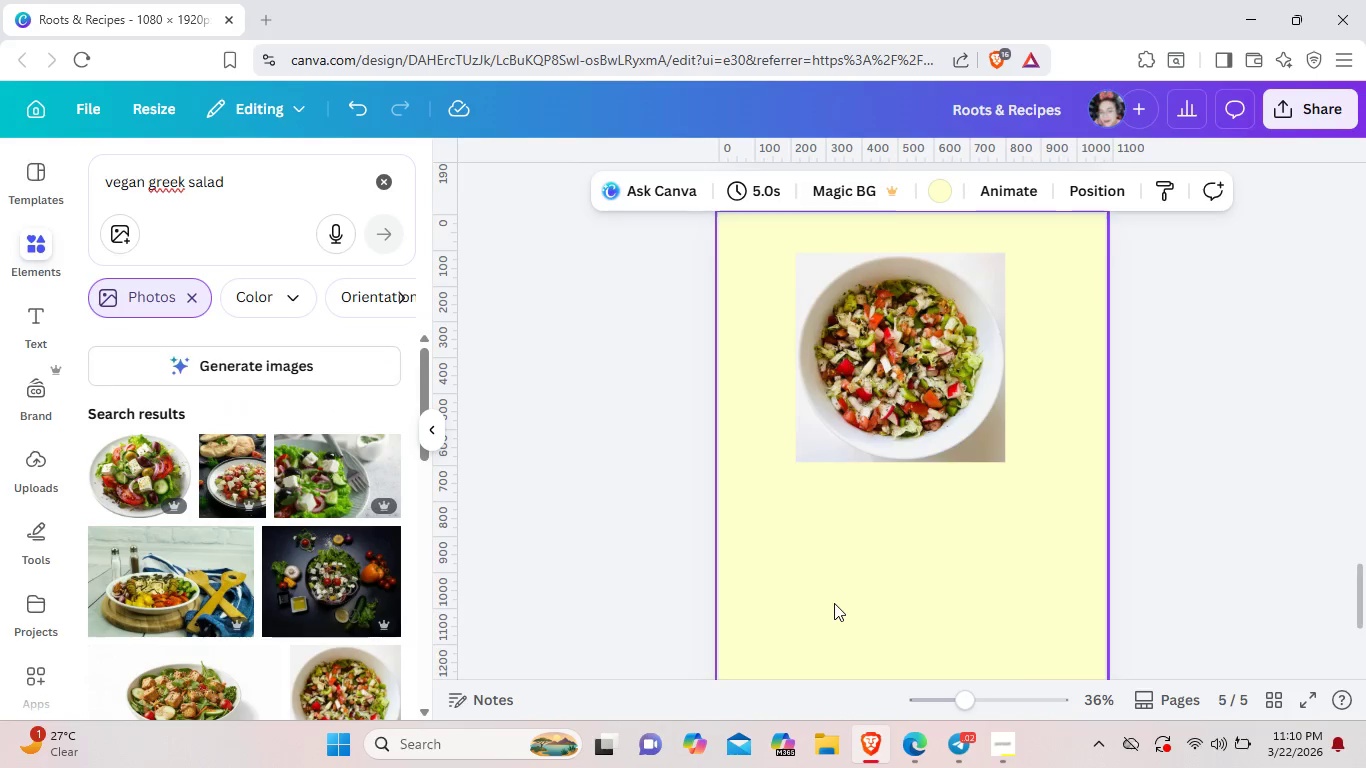 
scroll: coordinate [834, 603], scroll_direction: up, amount: 7.0
 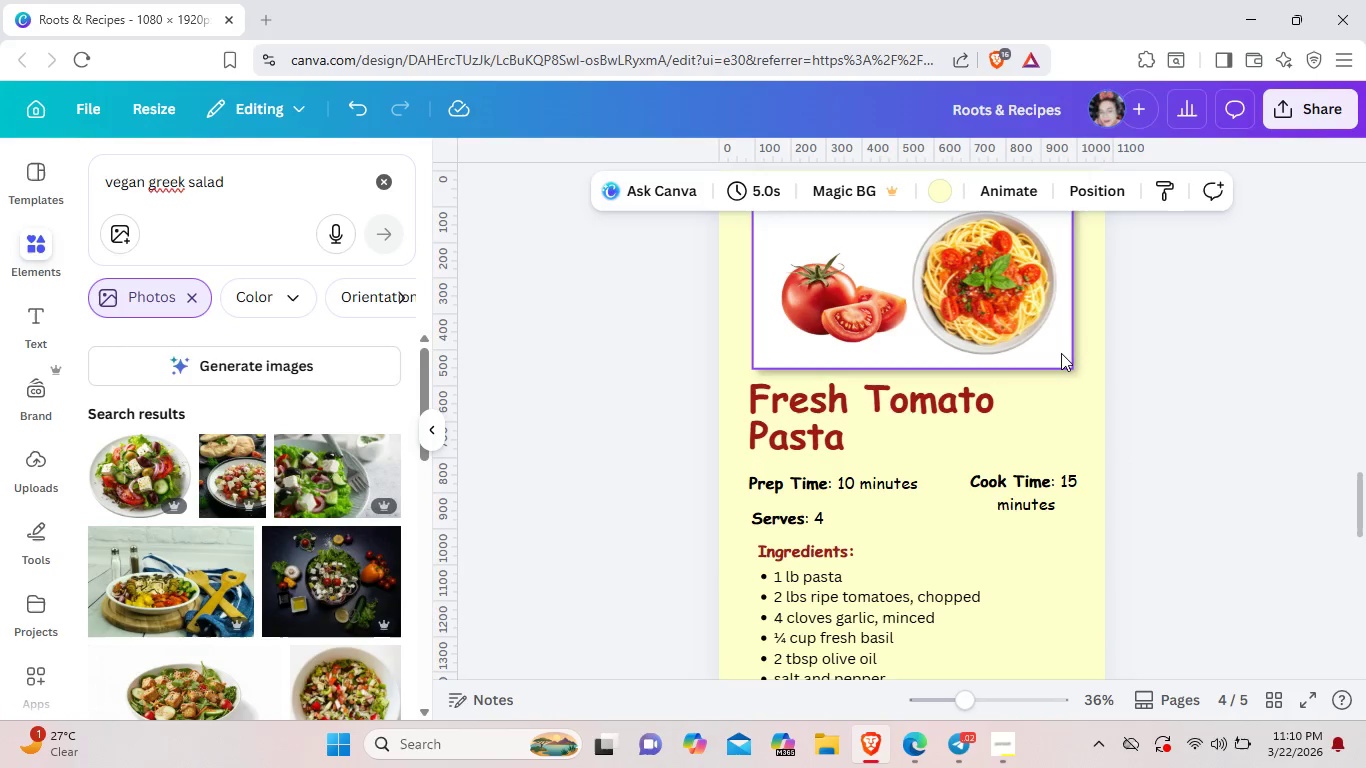 
left_click([1061, 353])
 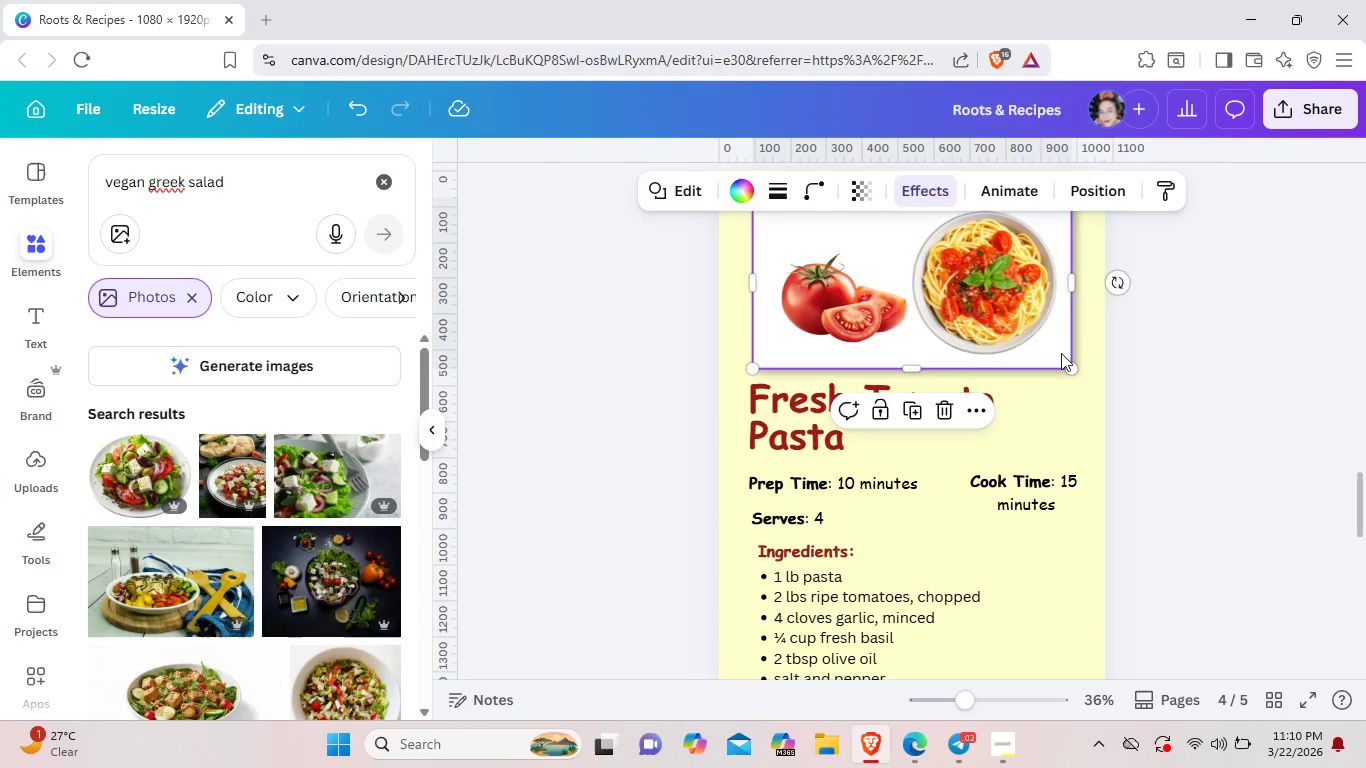 
key(Control+C)
 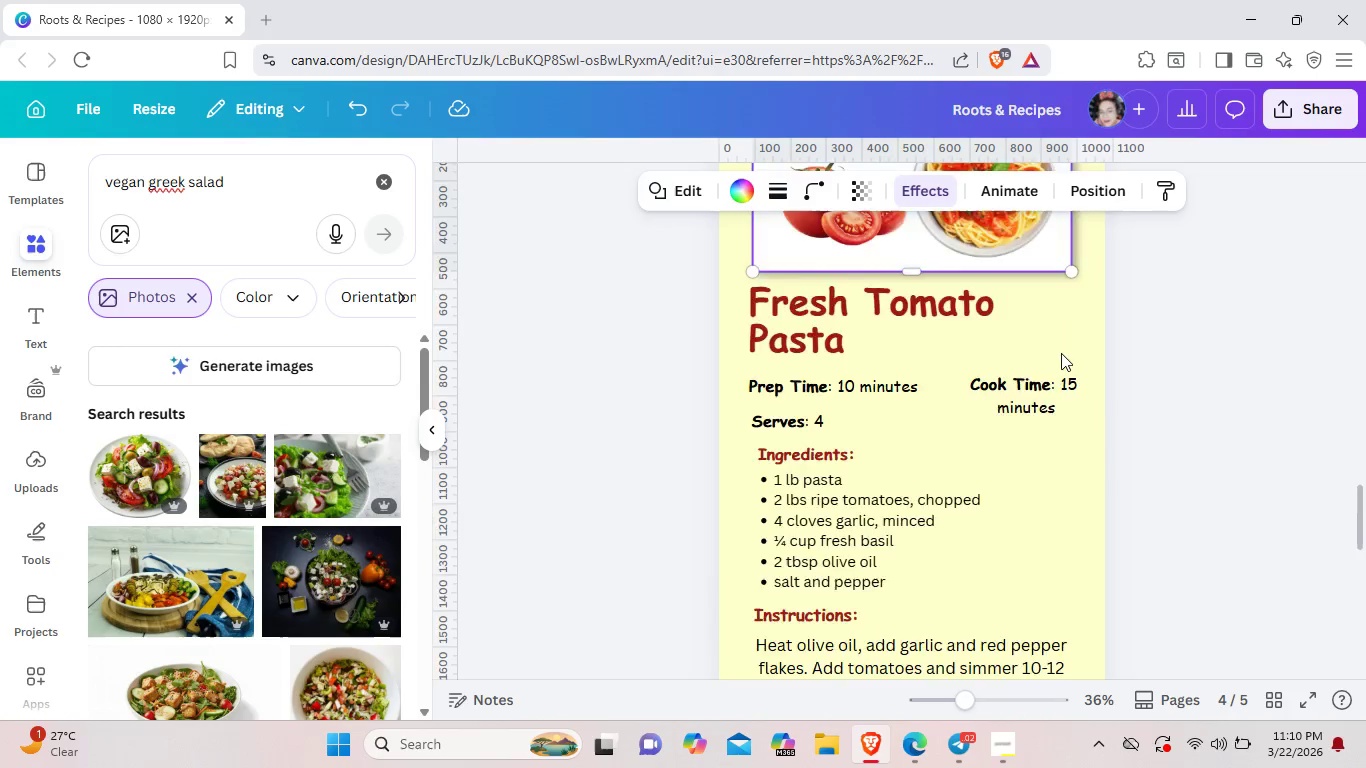 
scroll: coordinate [1057, 362], scroll_direction: down, amount: 6.0
 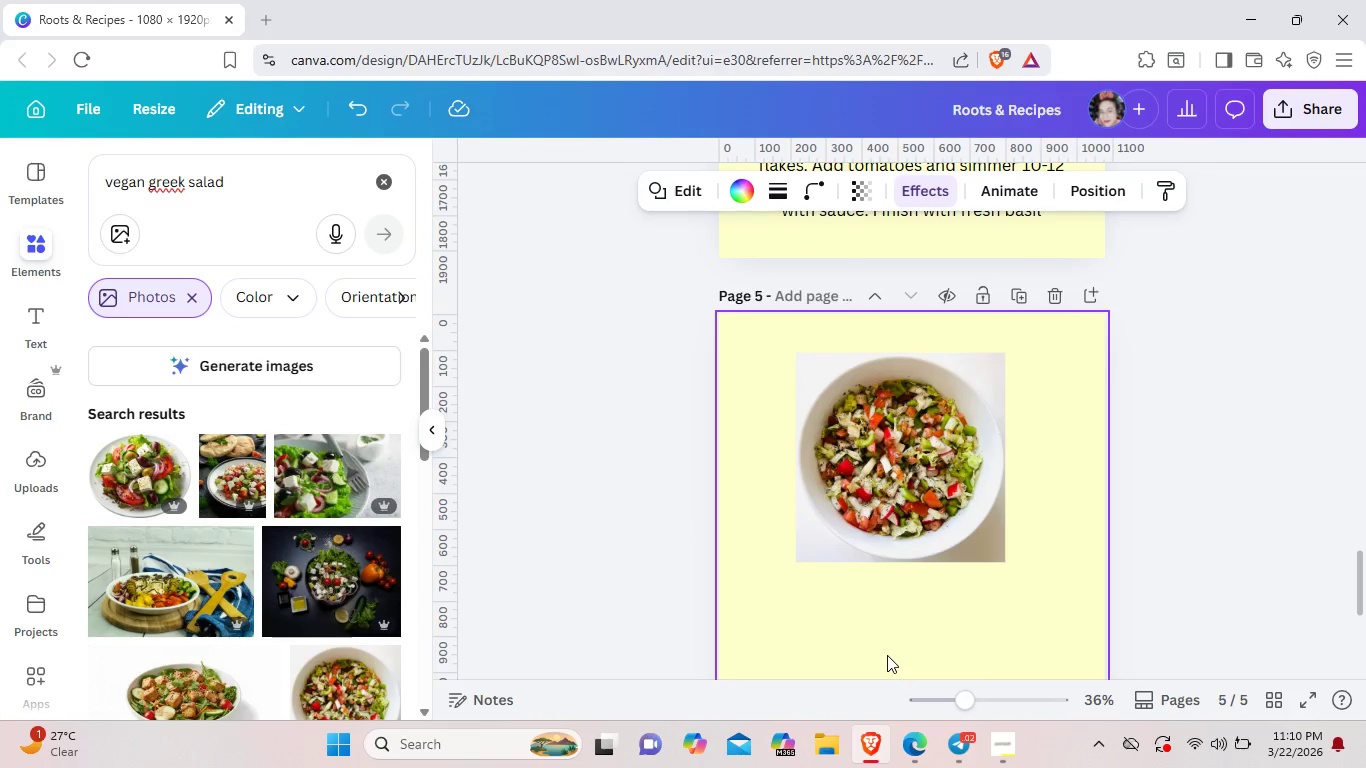 
key(Control+V)
 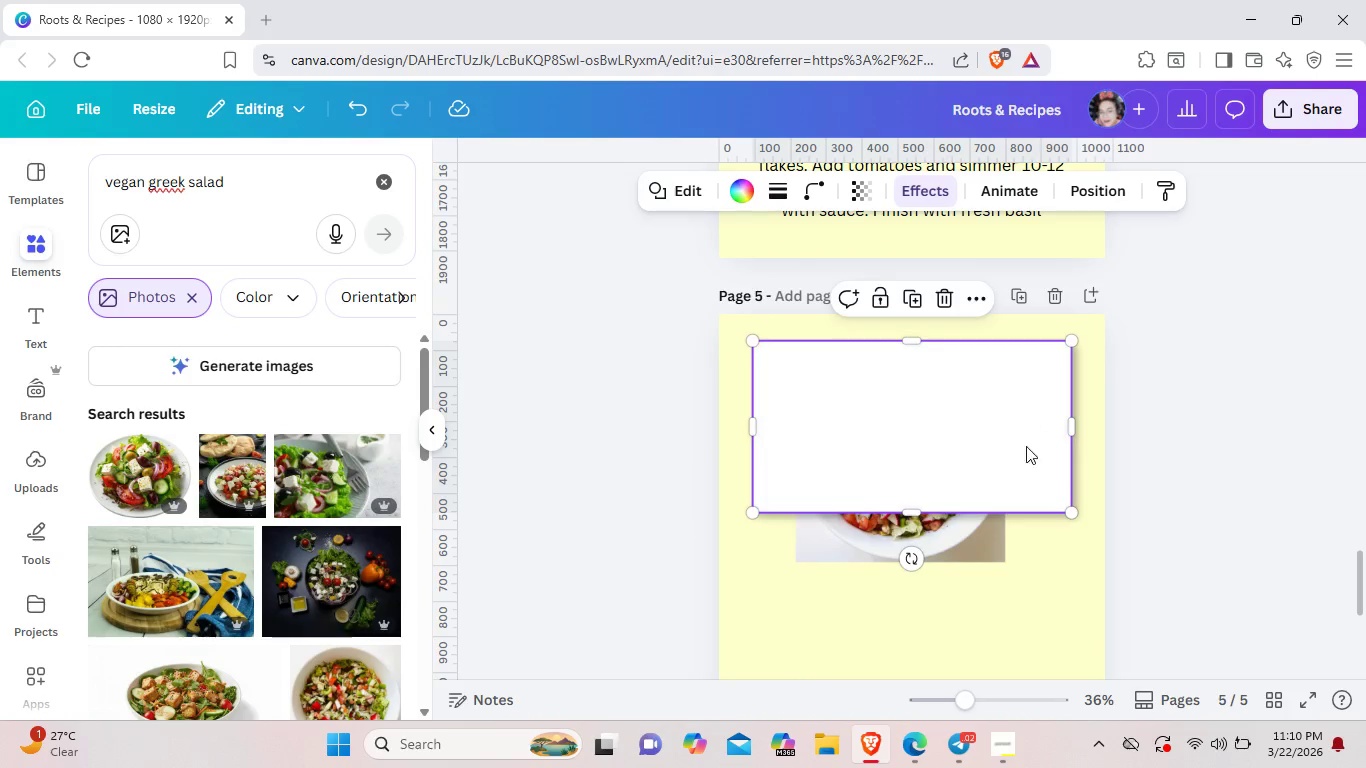 
left_click_drag(start_coordinate=[1029, 424], to_coordinate=[1026, 458])
 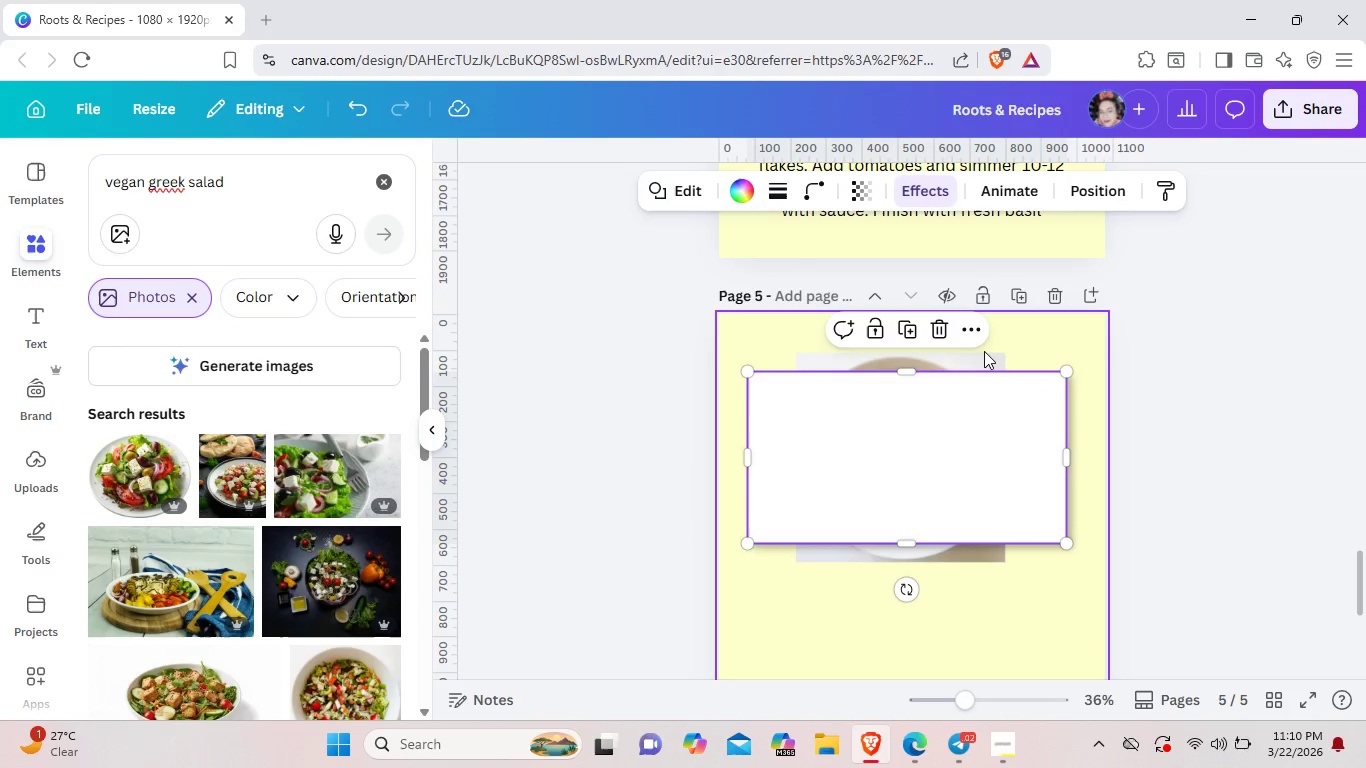 
left_click([984, 351])
 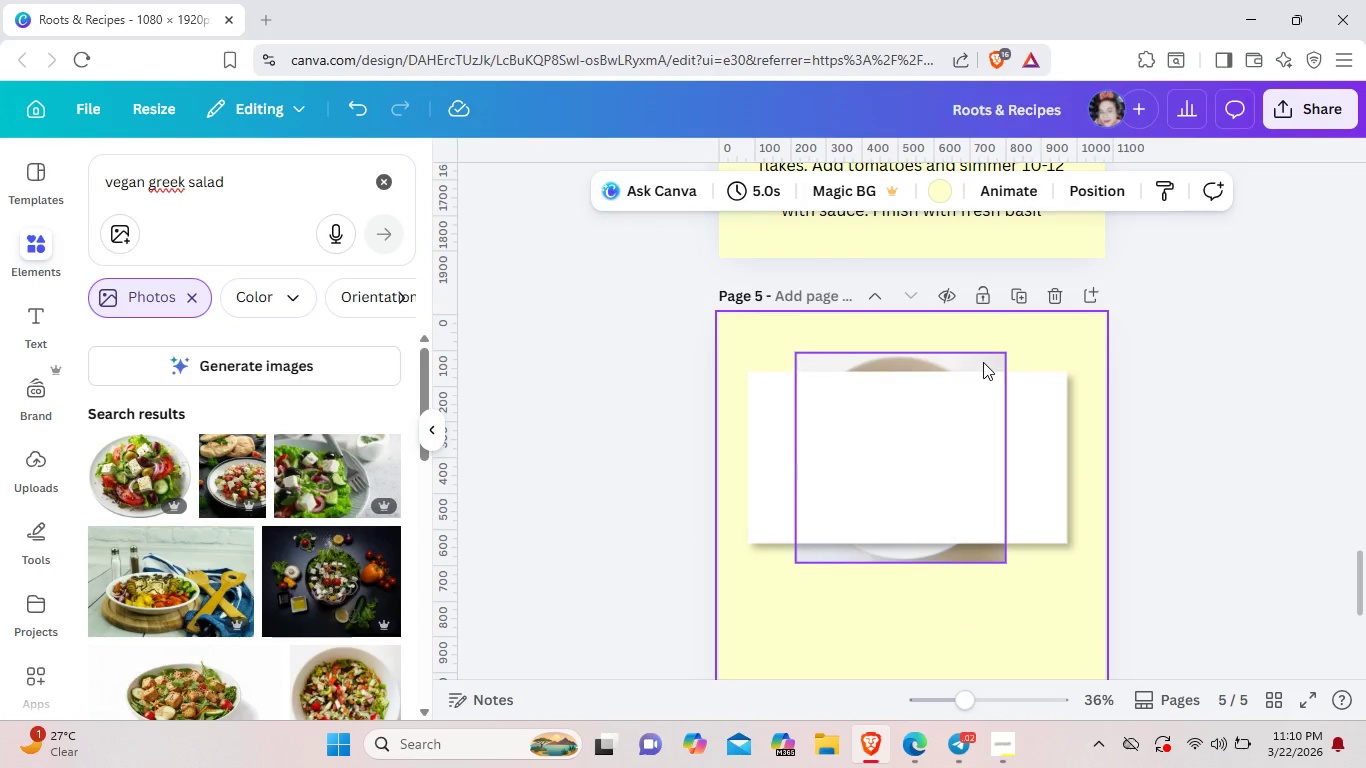 
left_click([983, 362])
 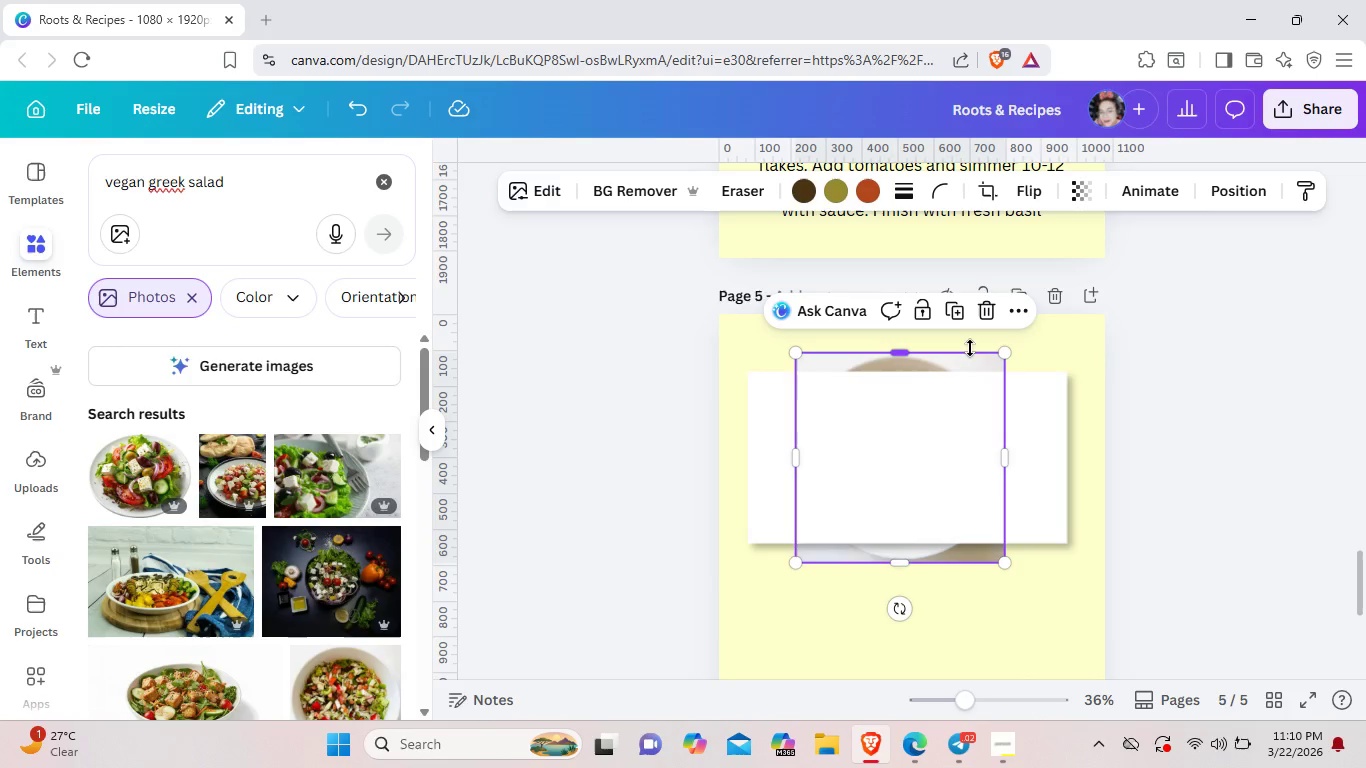 
right_click([968, 360])
 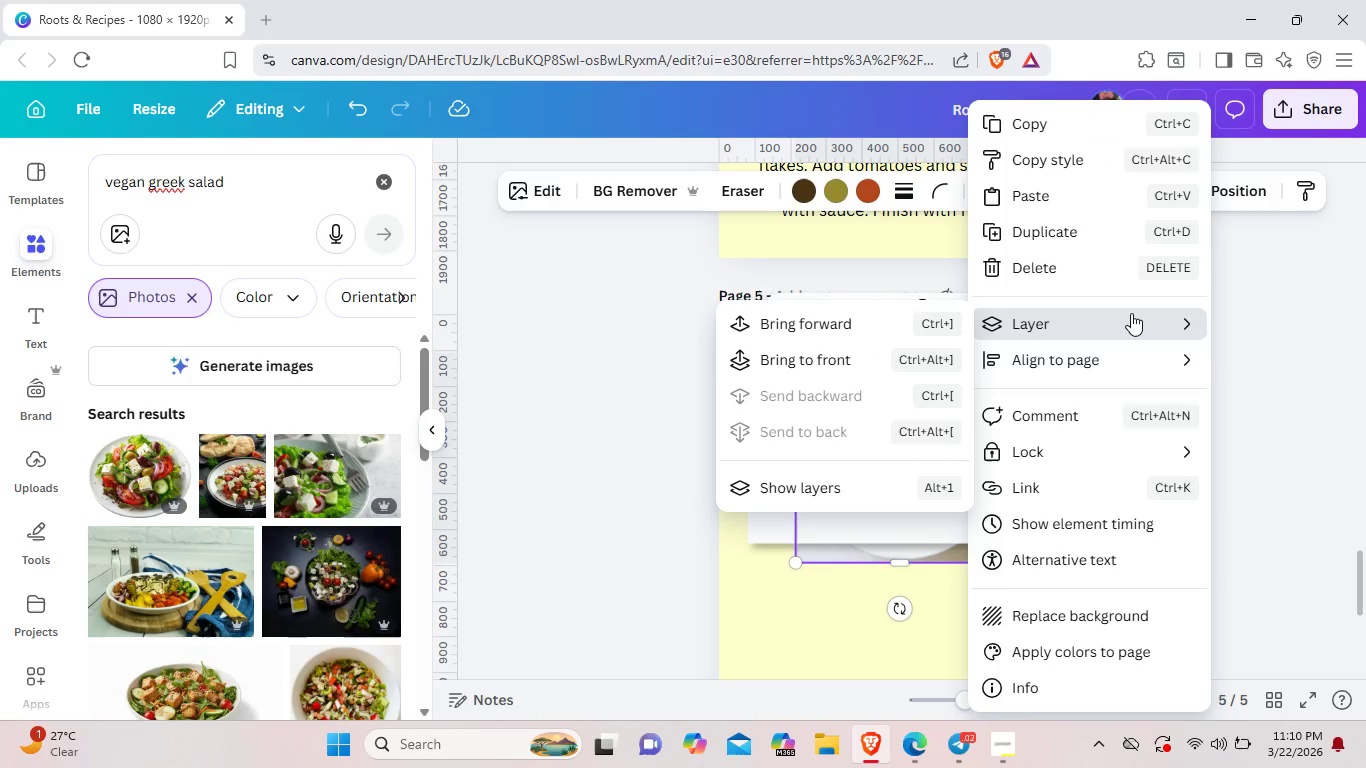 
left_click([852, 364])
 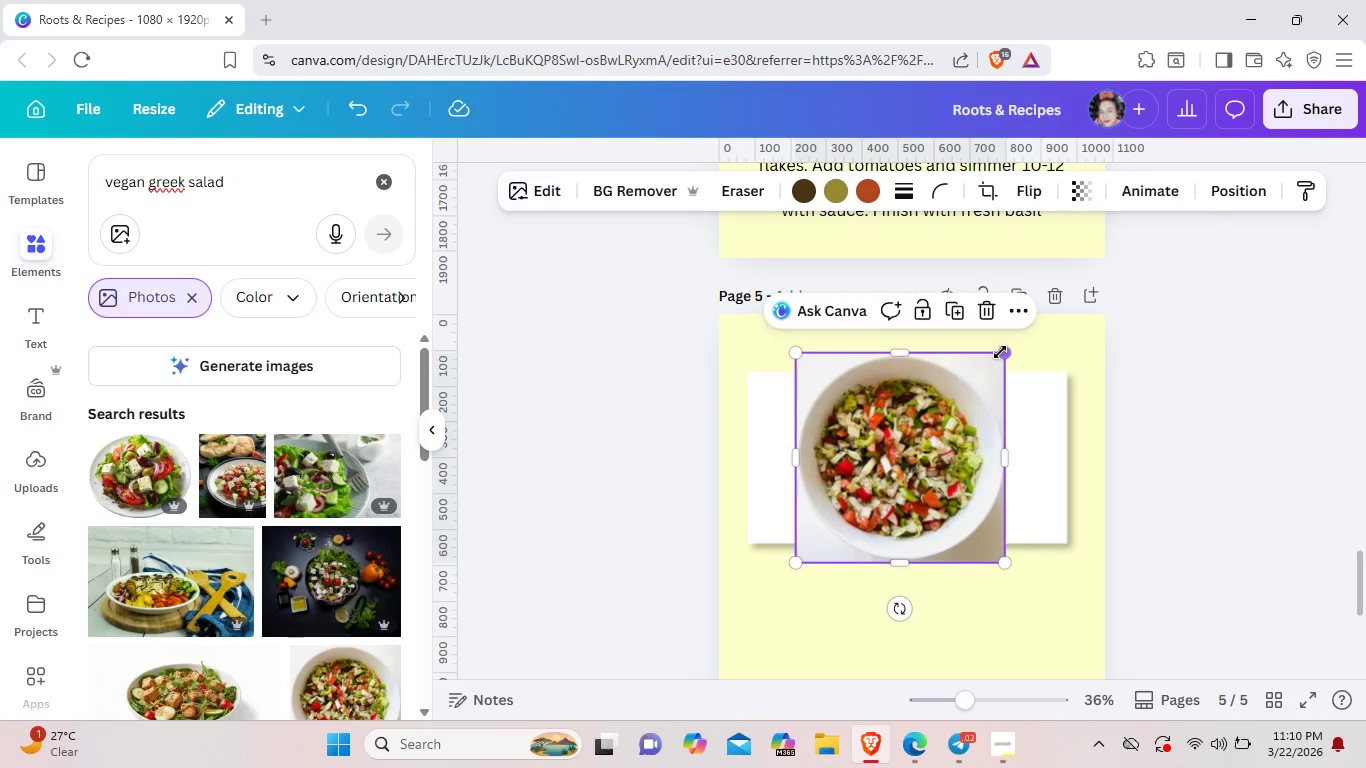 
left_click_drag(start_coordinate=[1000, 352], to_coordinate=[988, 429])
 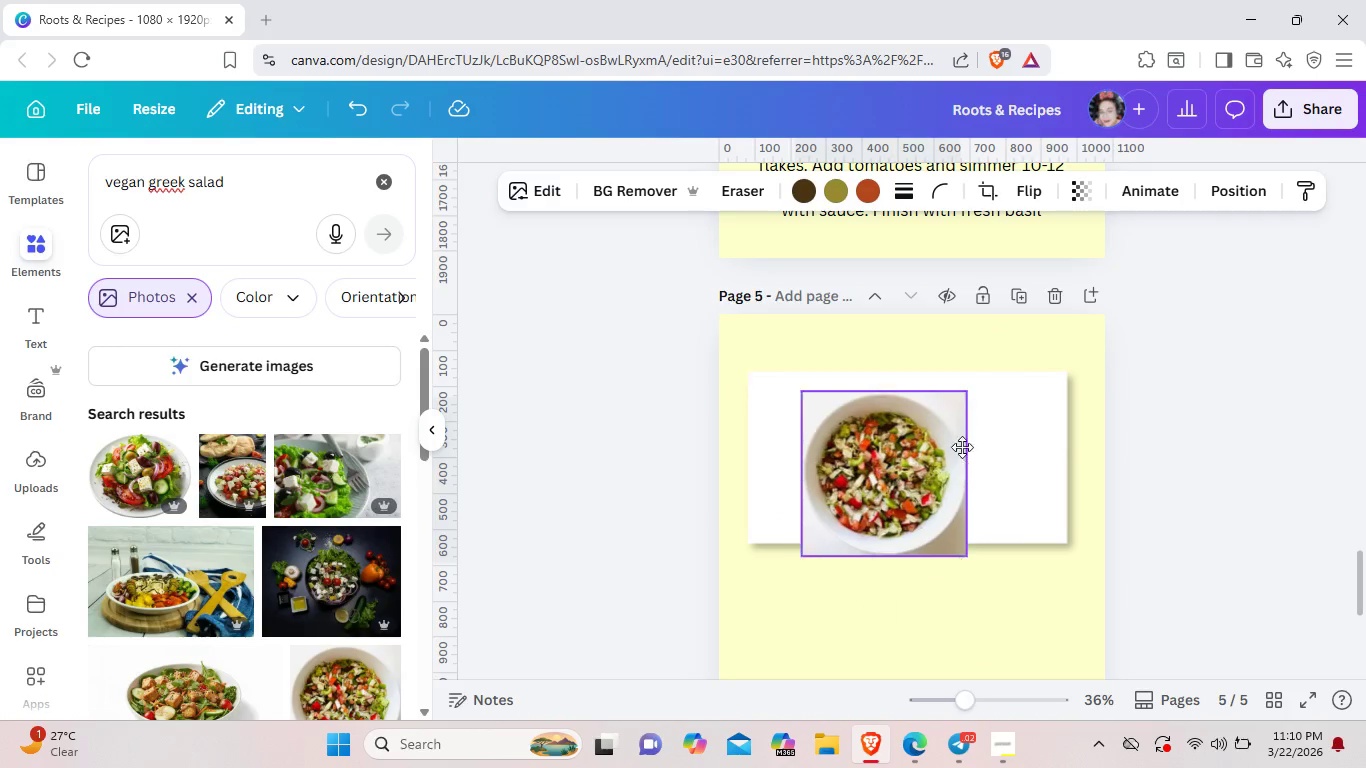 
left_click_drag(start_coordinate=[927, 478], to_coordinate=[964, 446])
 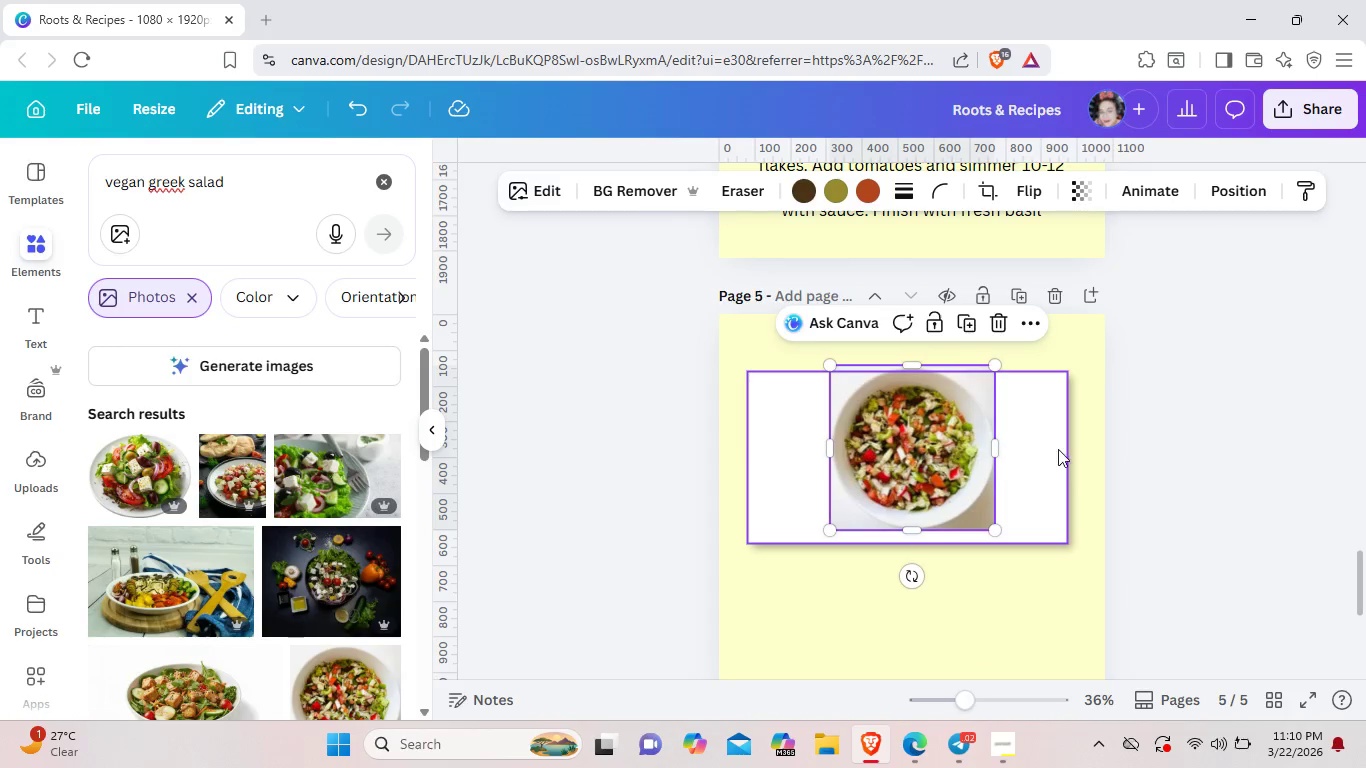 
left_click([1050, 451])
 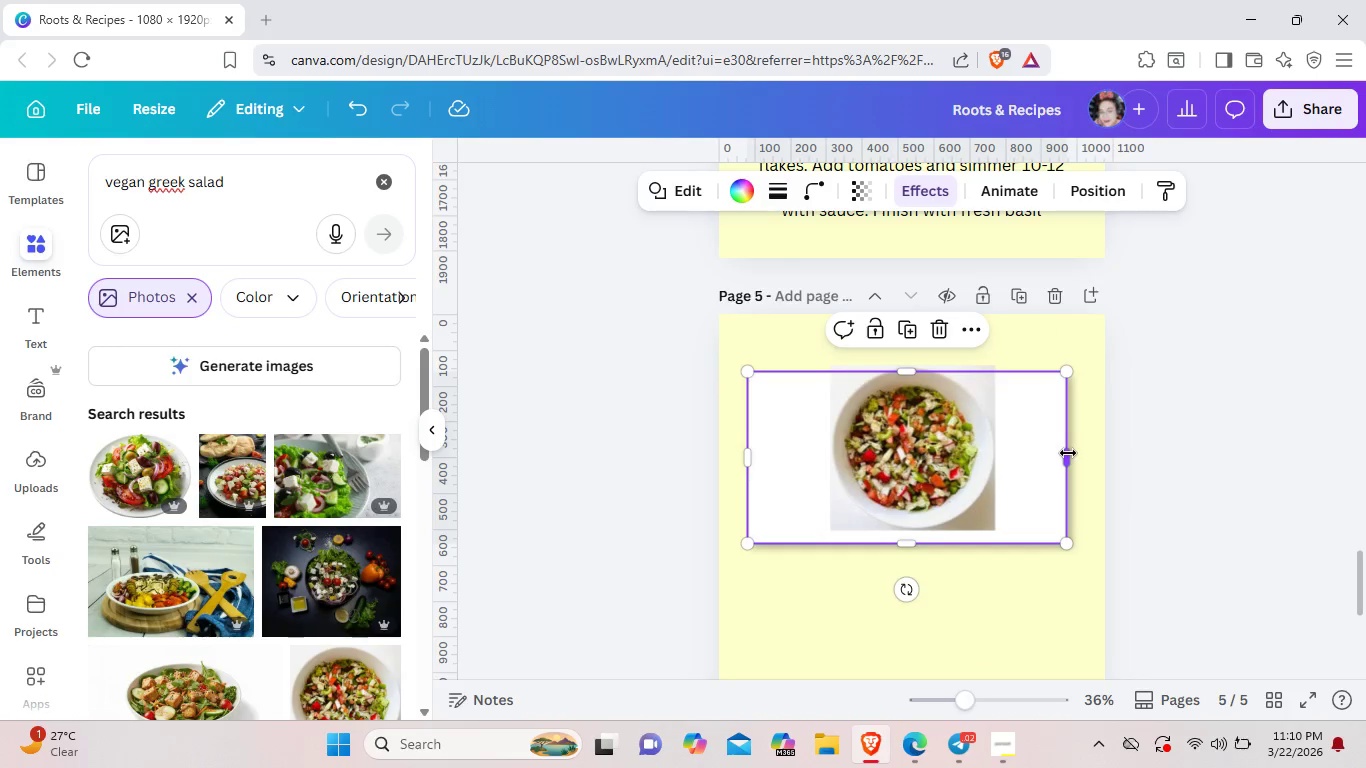 
left_click_drag(start_coordinate=[1068, 453], to_coordinate=[1058, 452])
 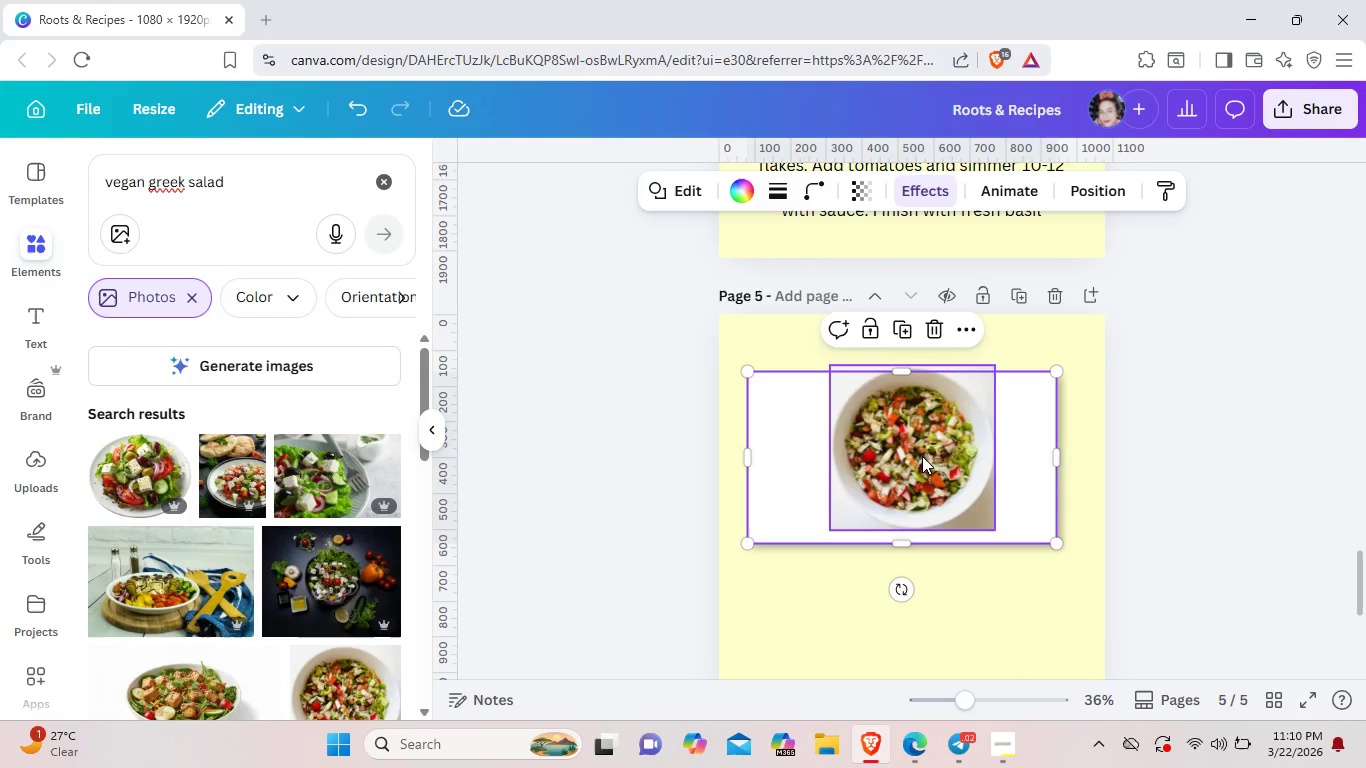 
left_click_drag(start_coordinate=[922, 456], to_coordinate=[924, 447])
 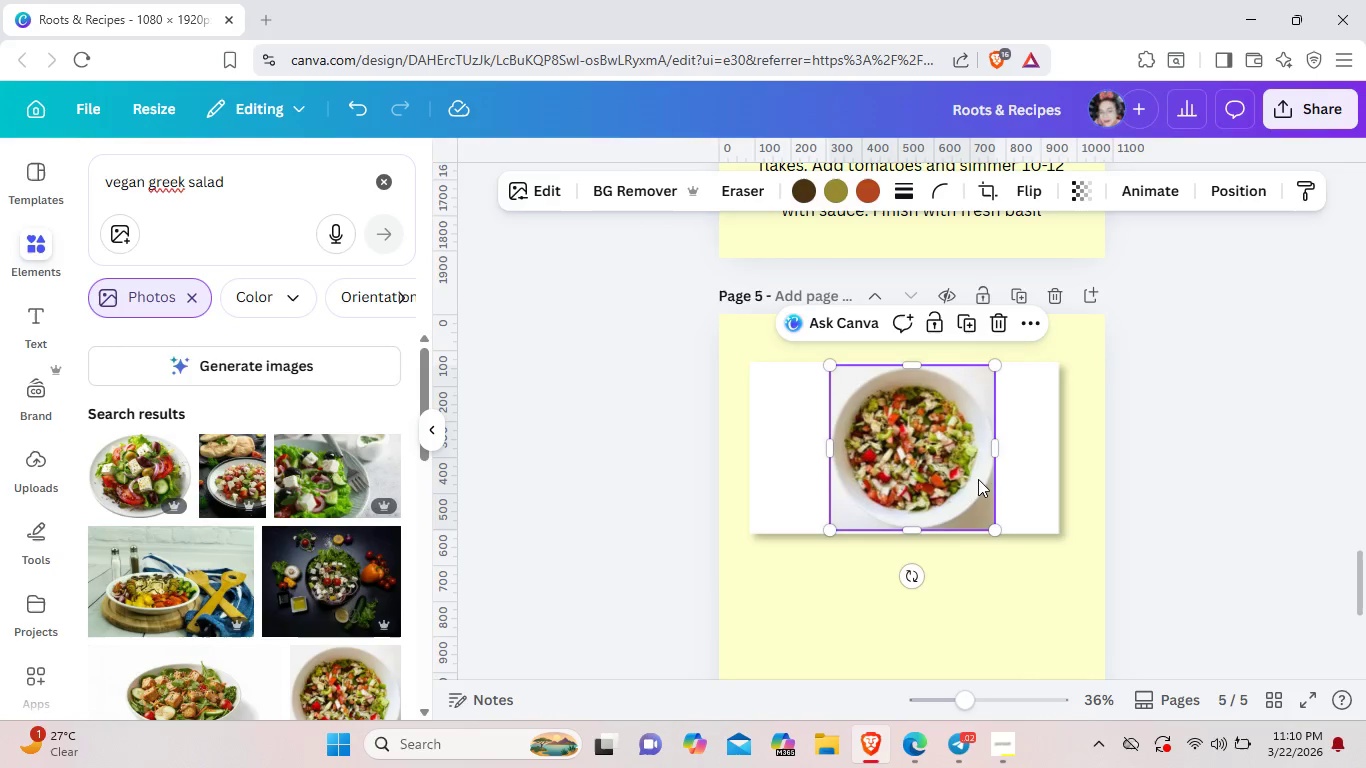 
left_click([958, 474])
 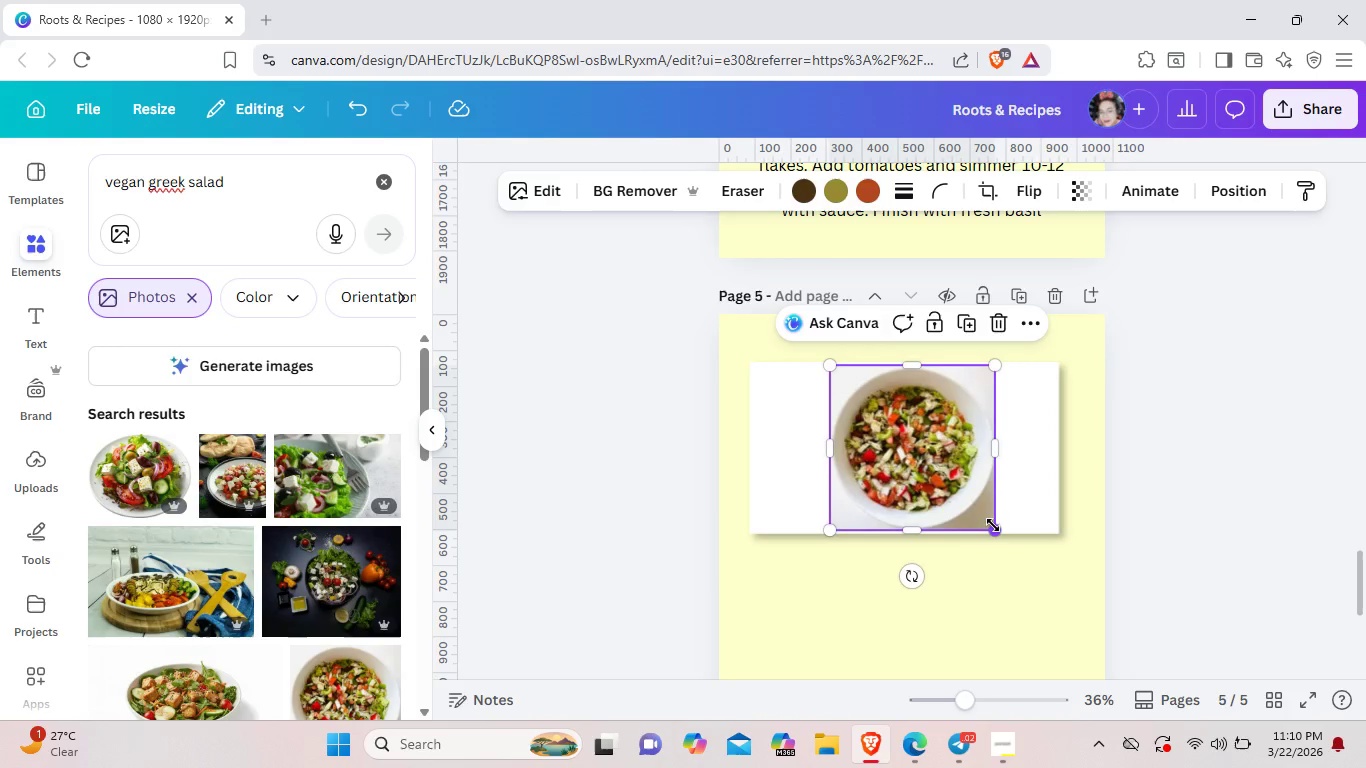 
left_click_drag(start_coordinate=[997, 526], to_coordinate=[981, 509])
 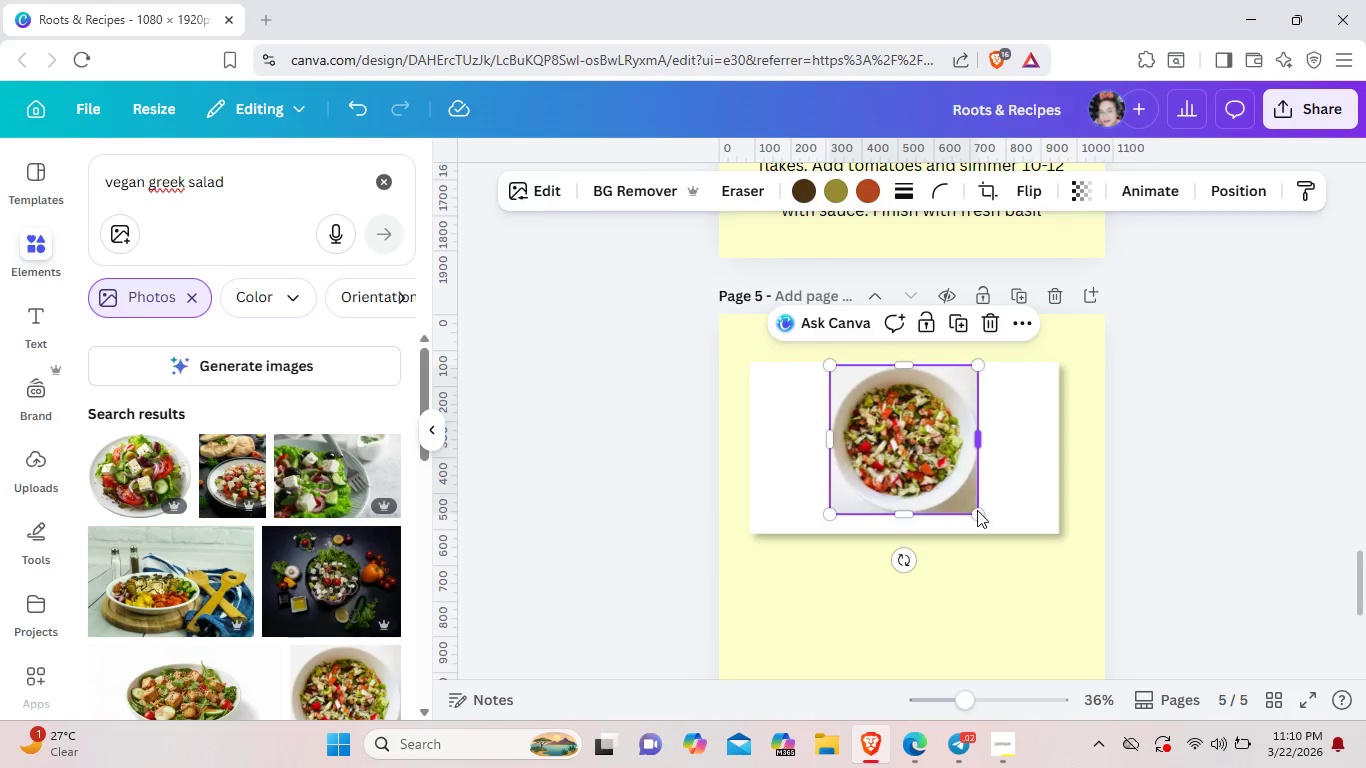 
left_click_drag(start_coordinate=[980, 493], to_coordinate=[977, 511])
 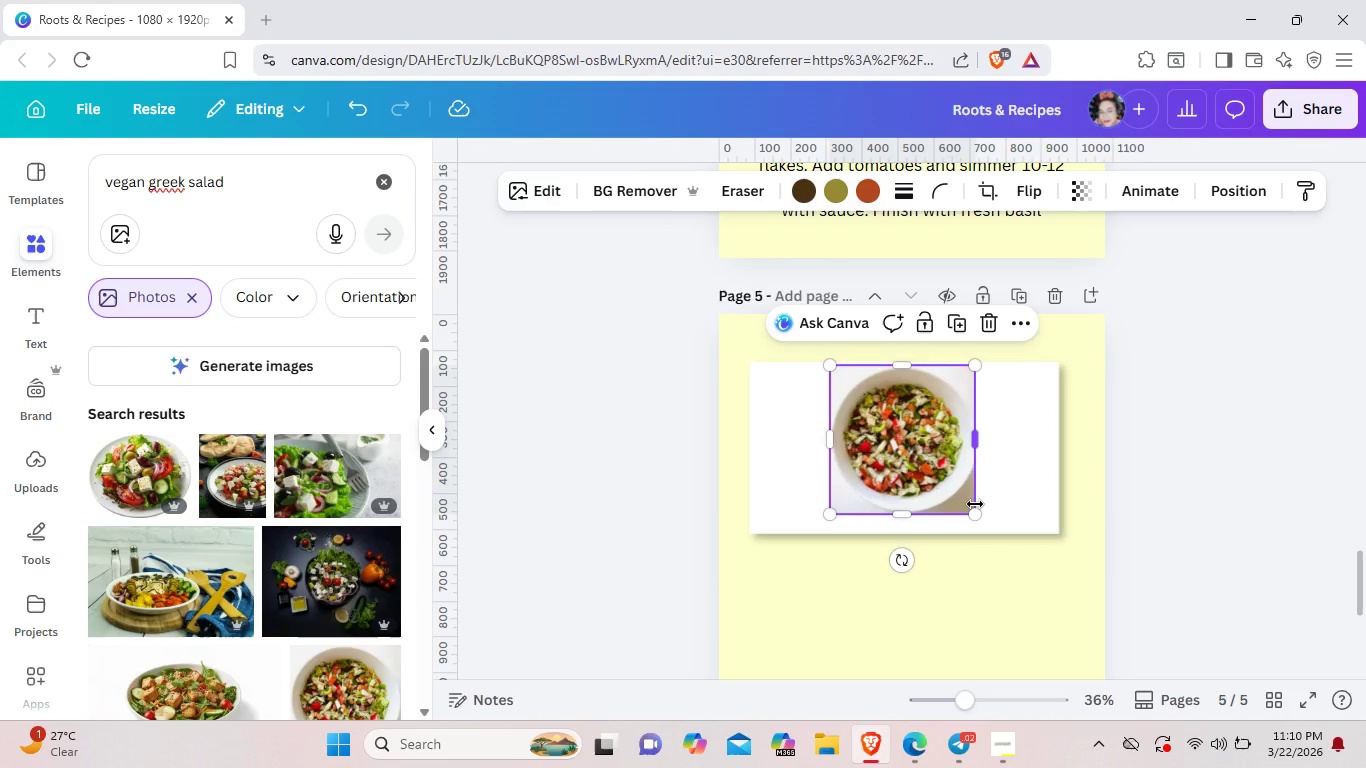 
key(Shift+ShiftLeft)
 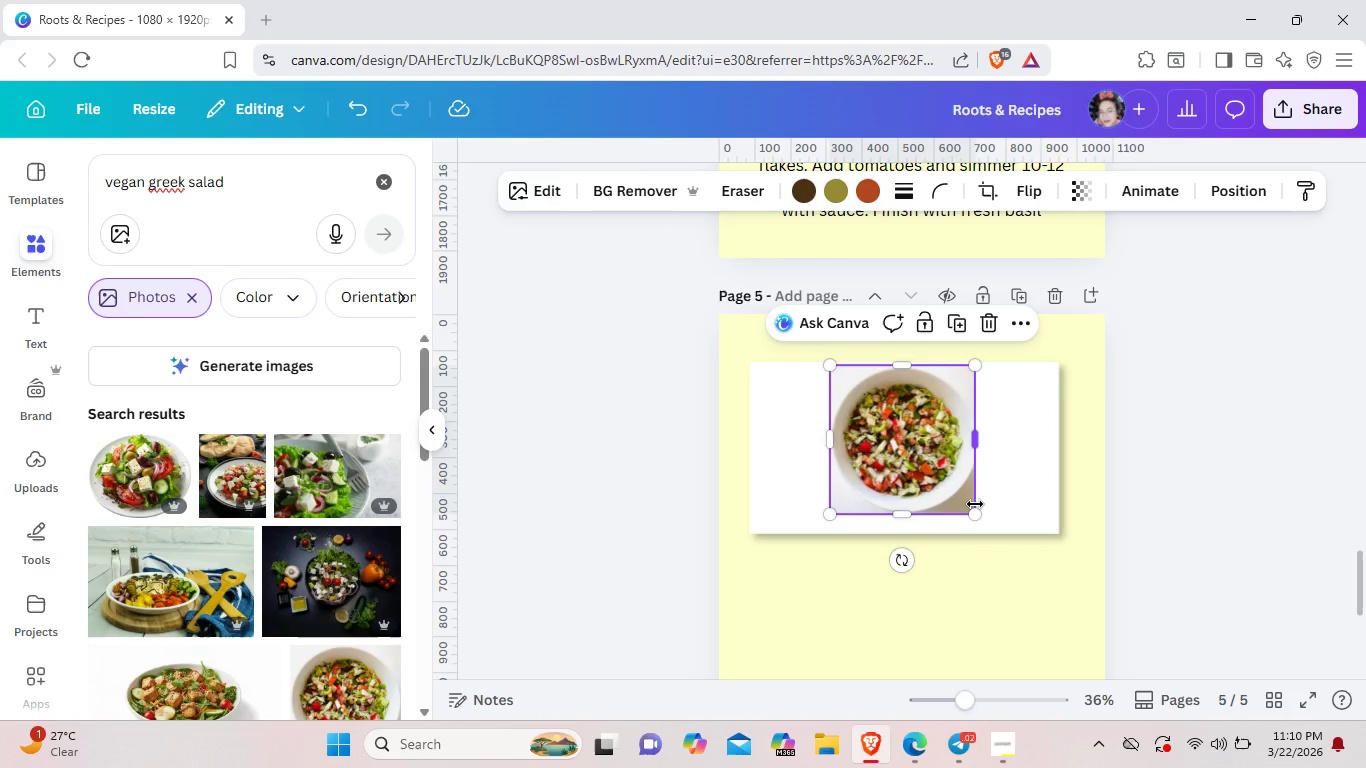 
key(Control+Z)
 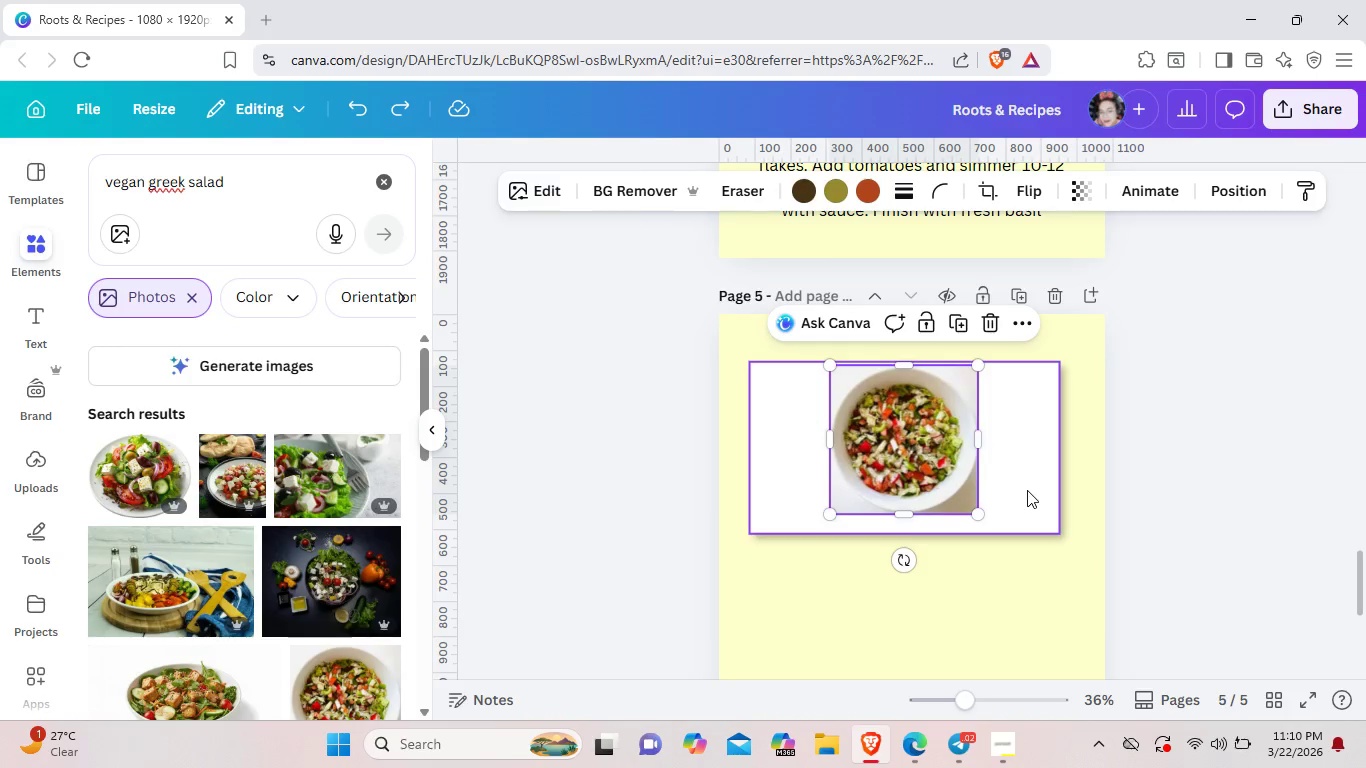 
left_click([1027, 490])
 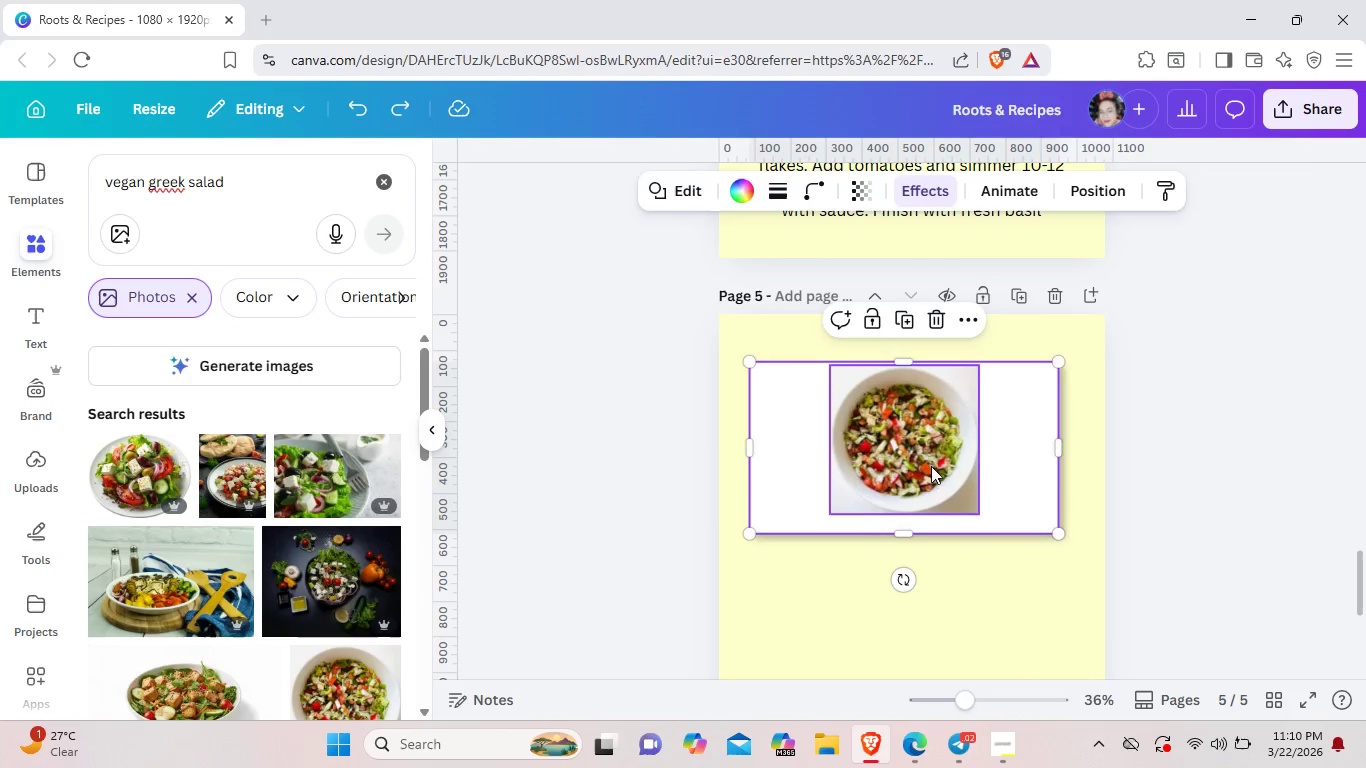 
left_click_drag(start_coordinate=[931, 466], to_coordinate=[930, 475])
 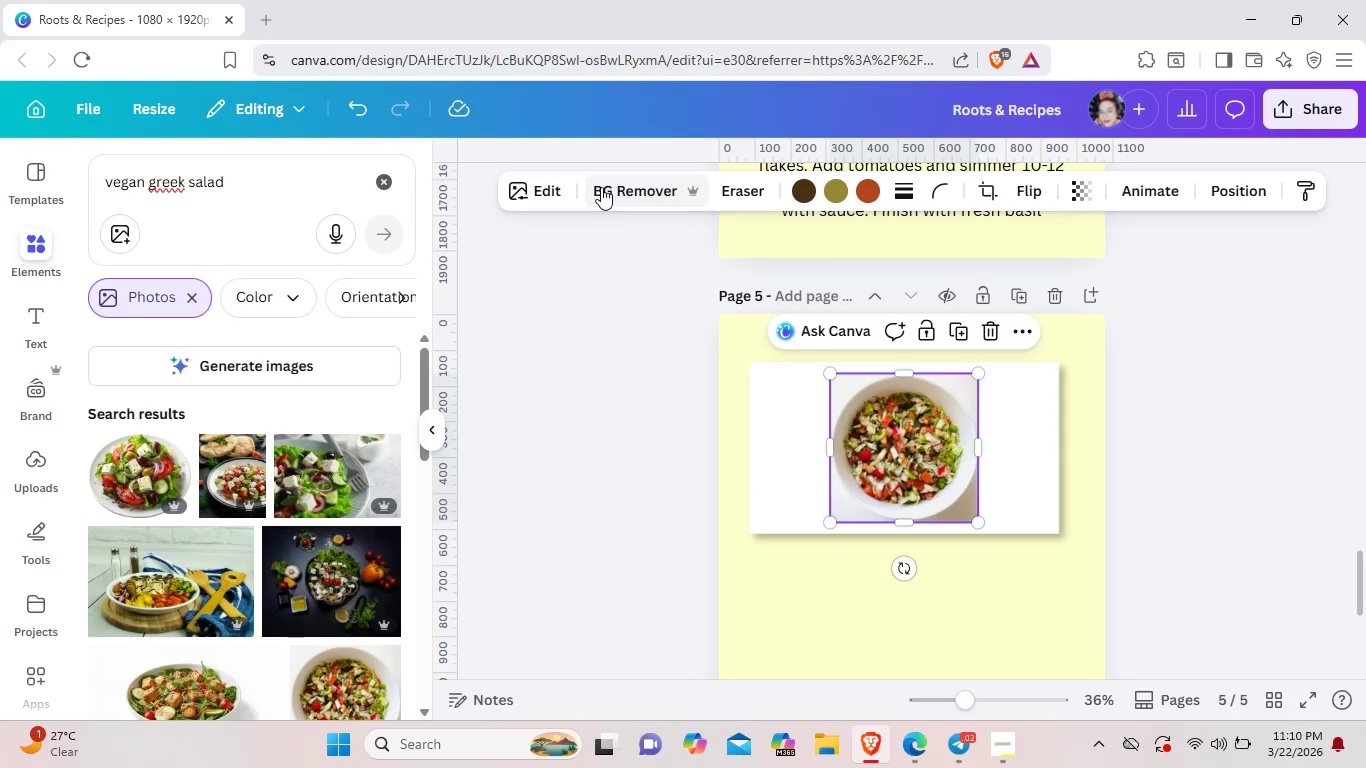 
left_click([601, 187])
 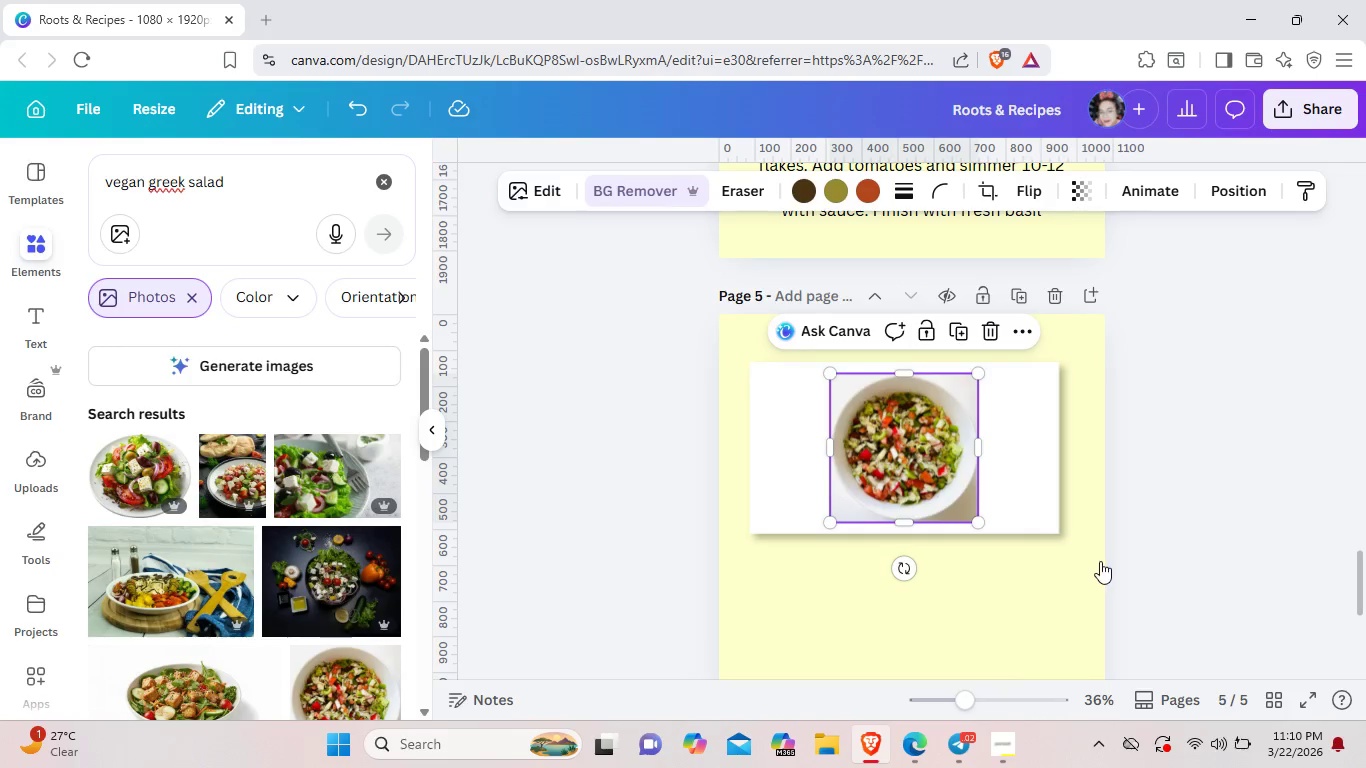 
left_click([1136, 583])
 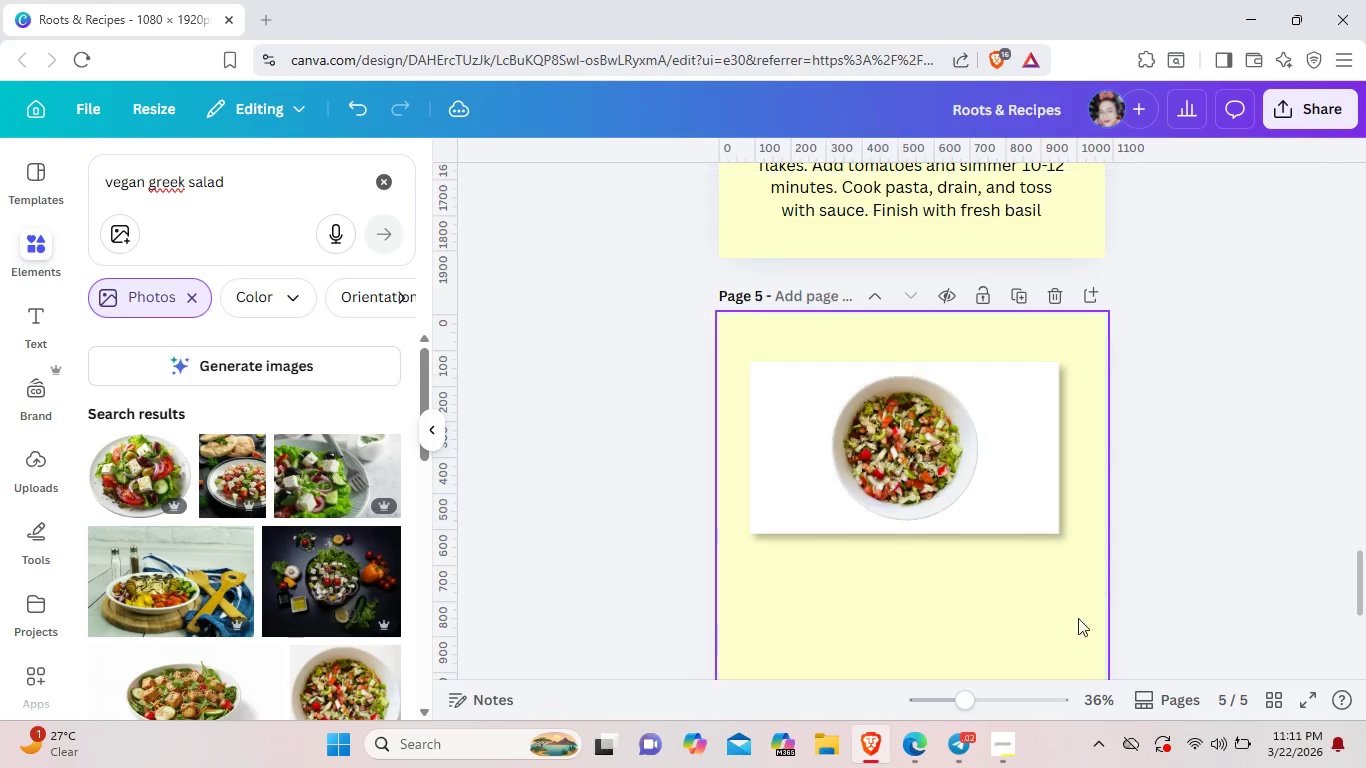 
left_click([1051, 631])
 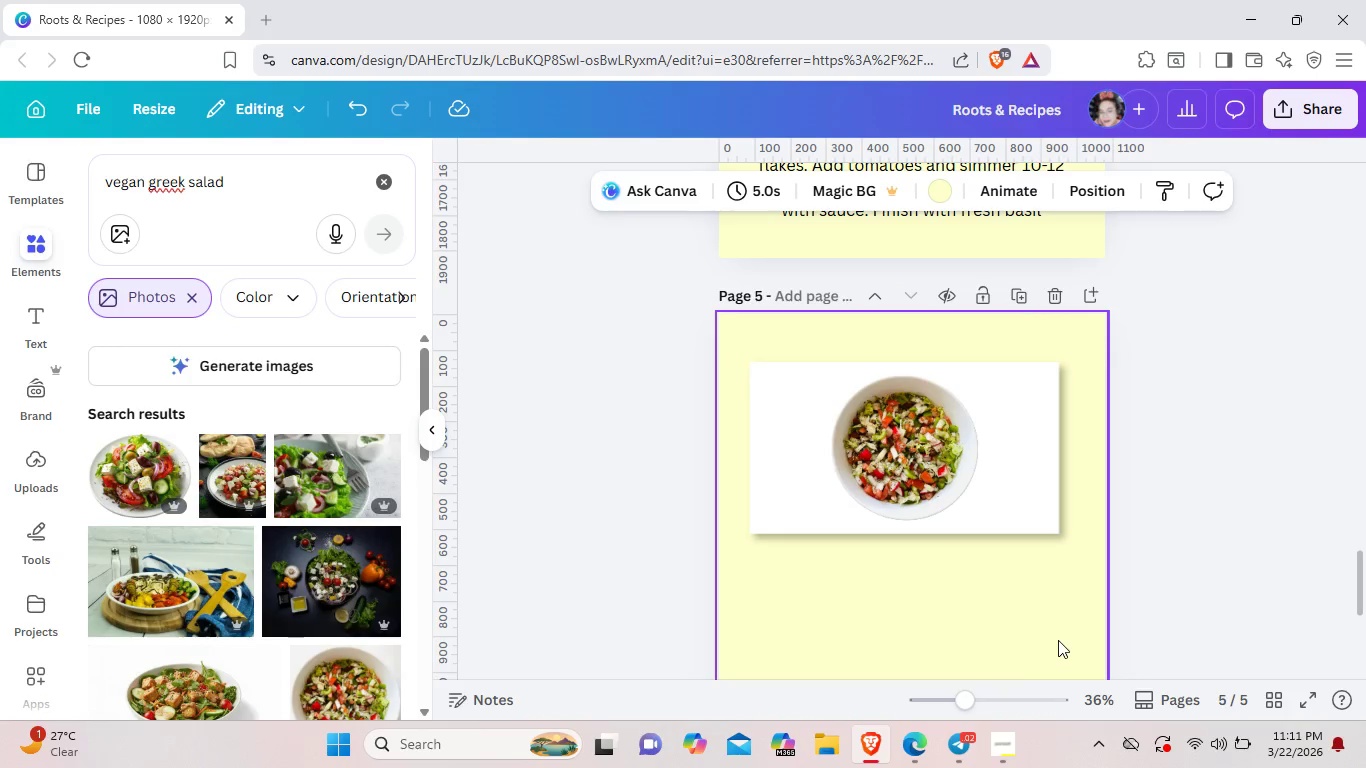 
wait(5.73)
 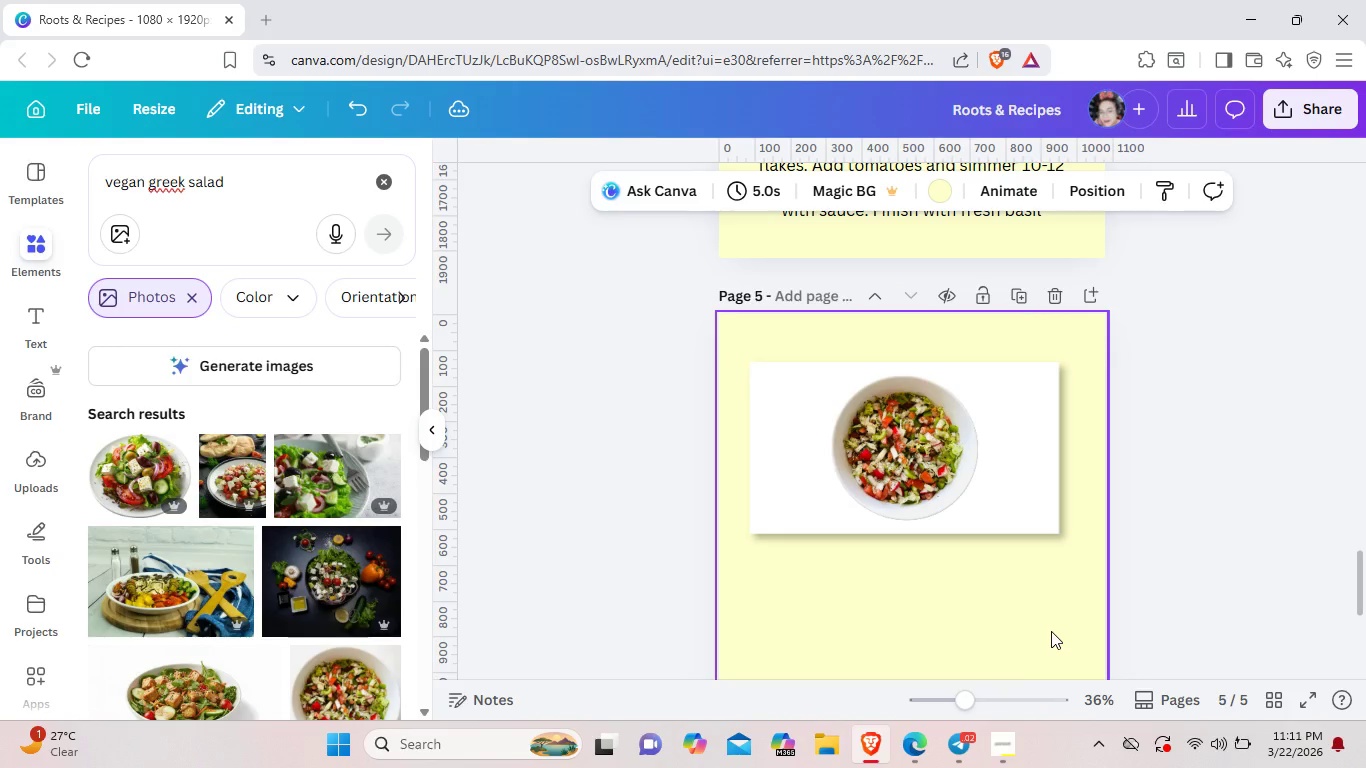 
scroll: coordinate [1058, 644], scroll_direction: up, amount: 2.0
 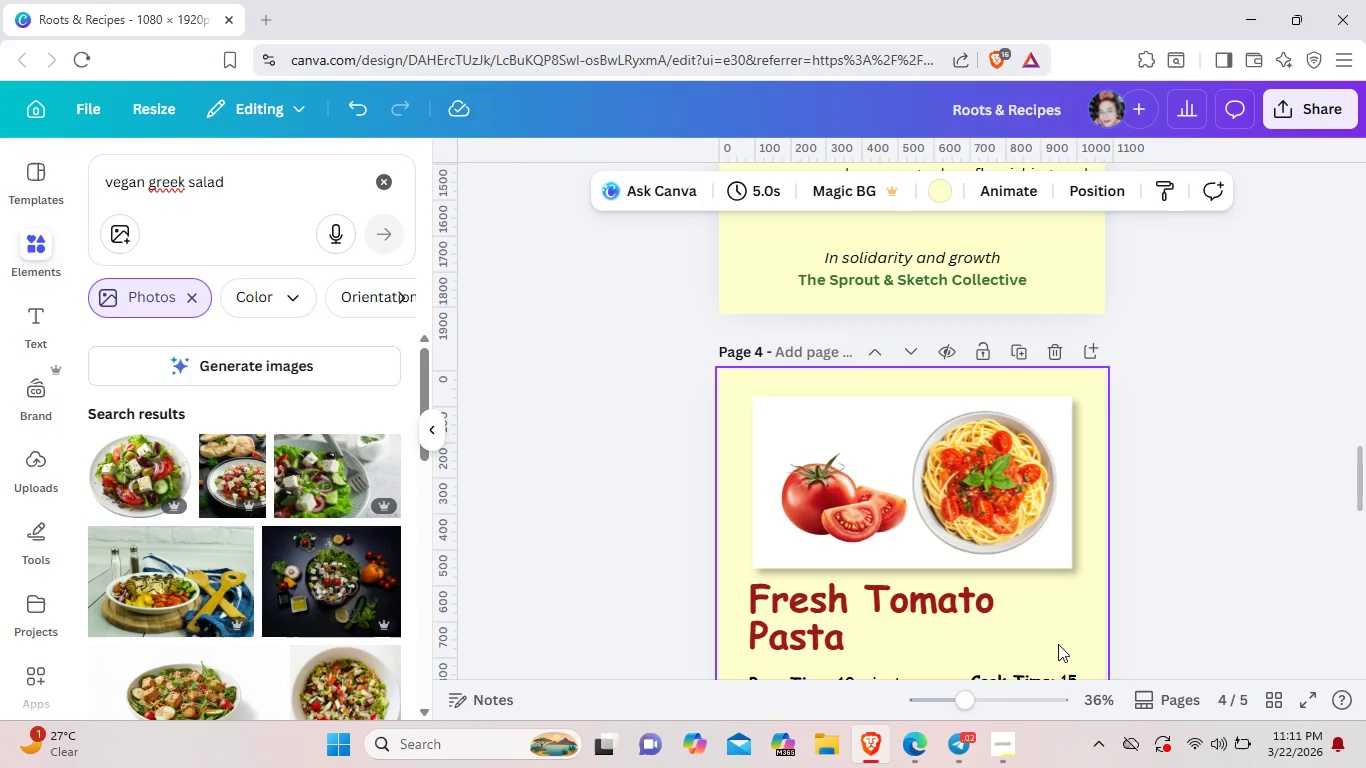 
scroll: coordinate [1058, 644], scroll_direction: down, amount: 8.0
 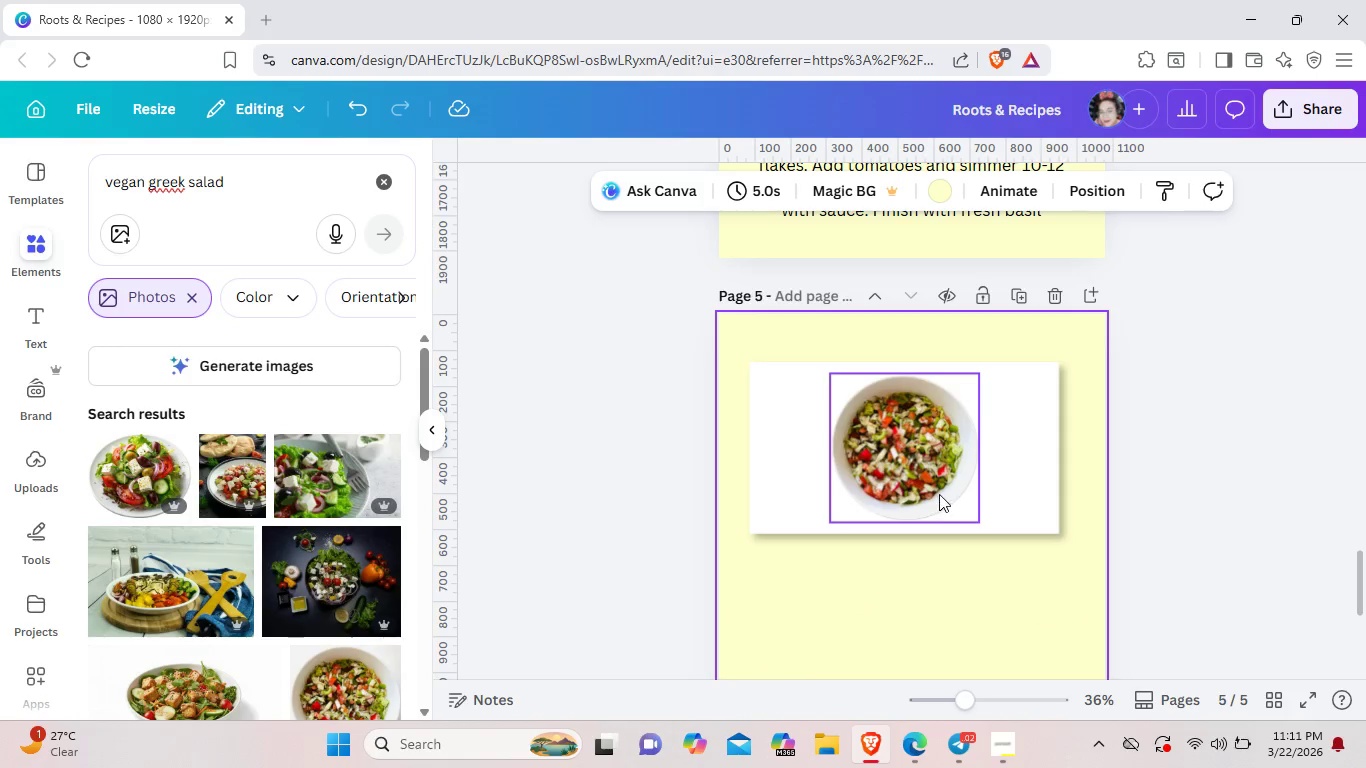 
left_click_drag(start_coordinate=[939, 493], to_coordinate=[972, 494])
 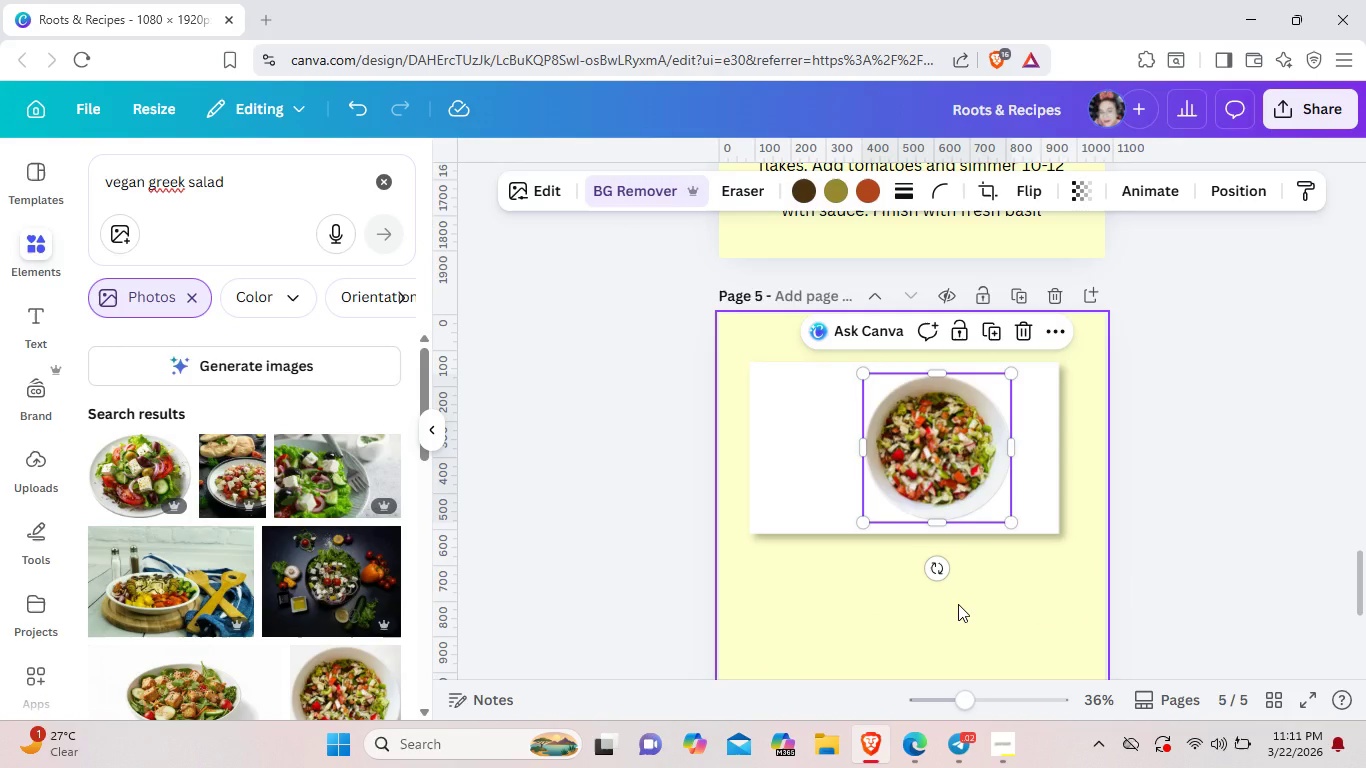 
scroll: coordinate [958, 604], scroll_direction: up, amount: 5.0
 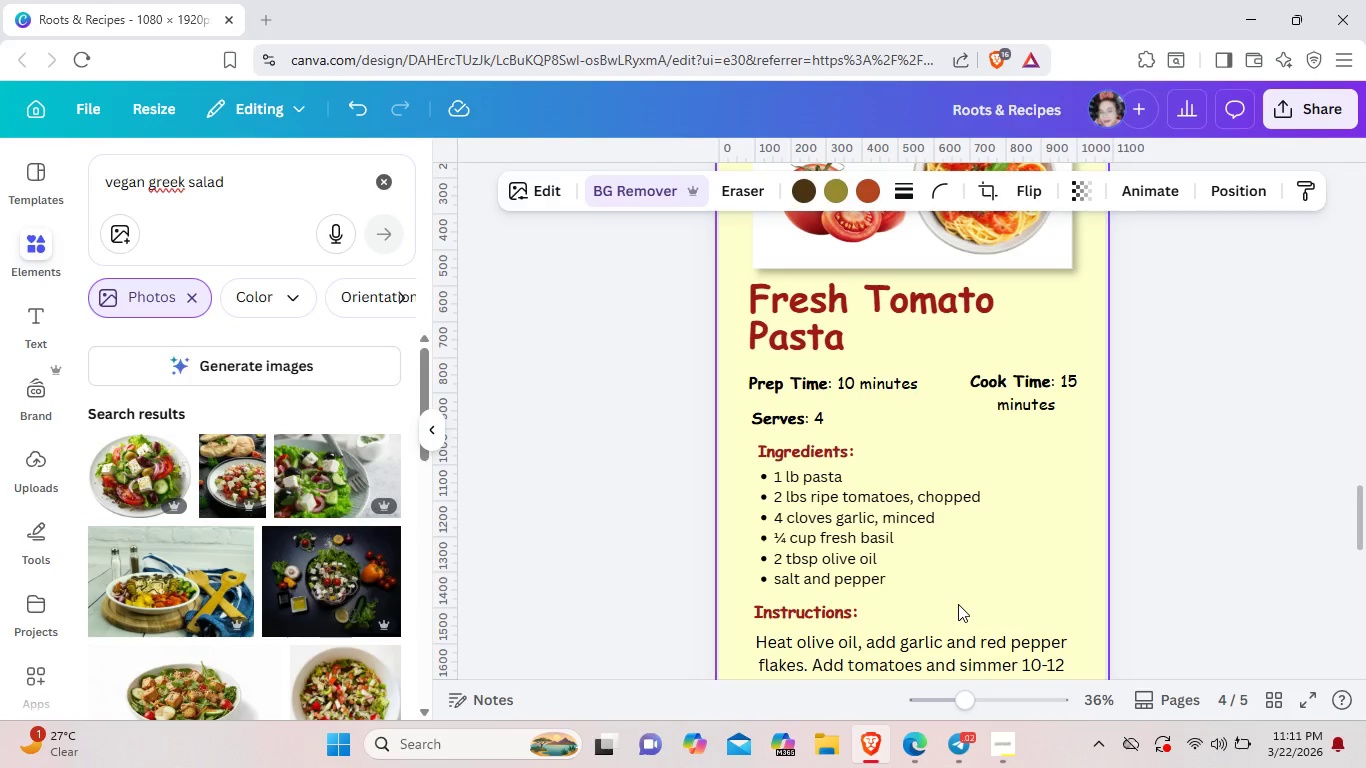 
wait(9.98)
 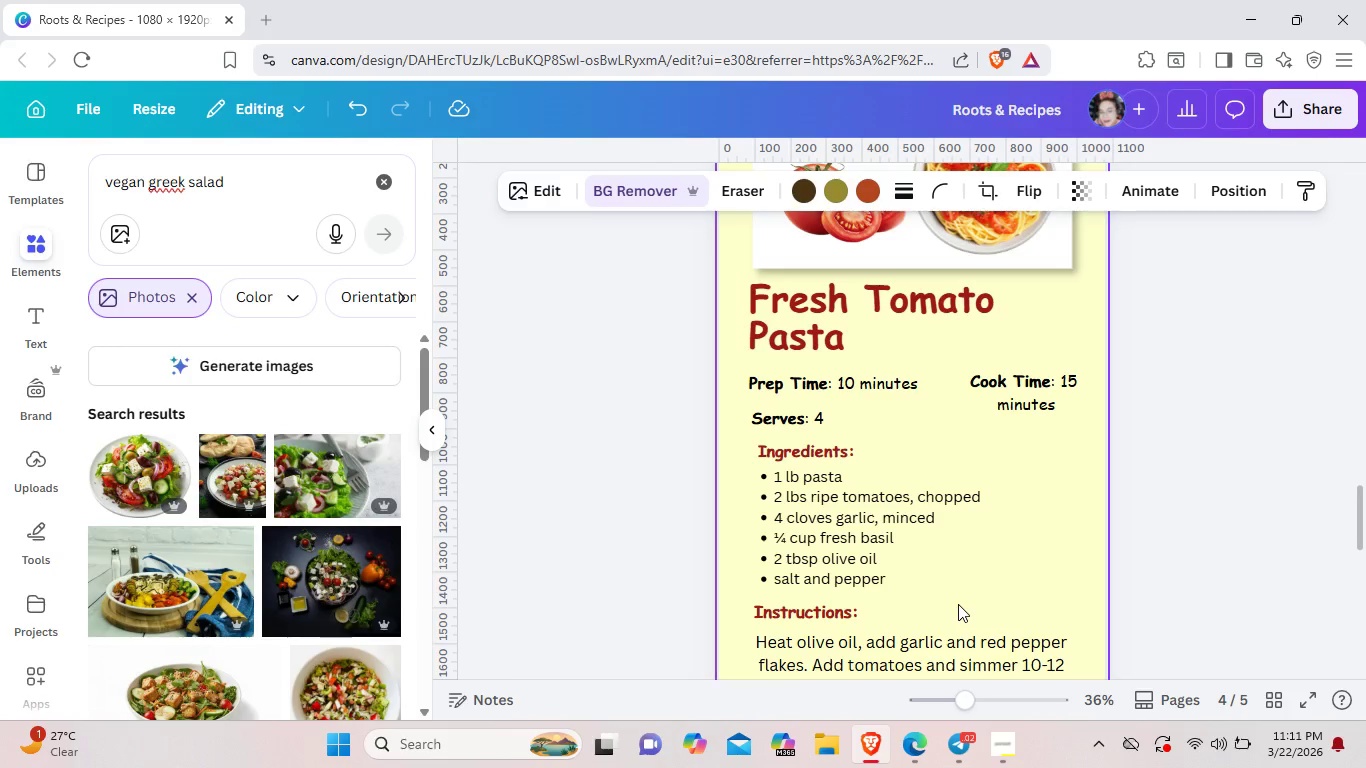 
scroll: coordinate [958, 604], scroll_direction: down, amount: 3.0
 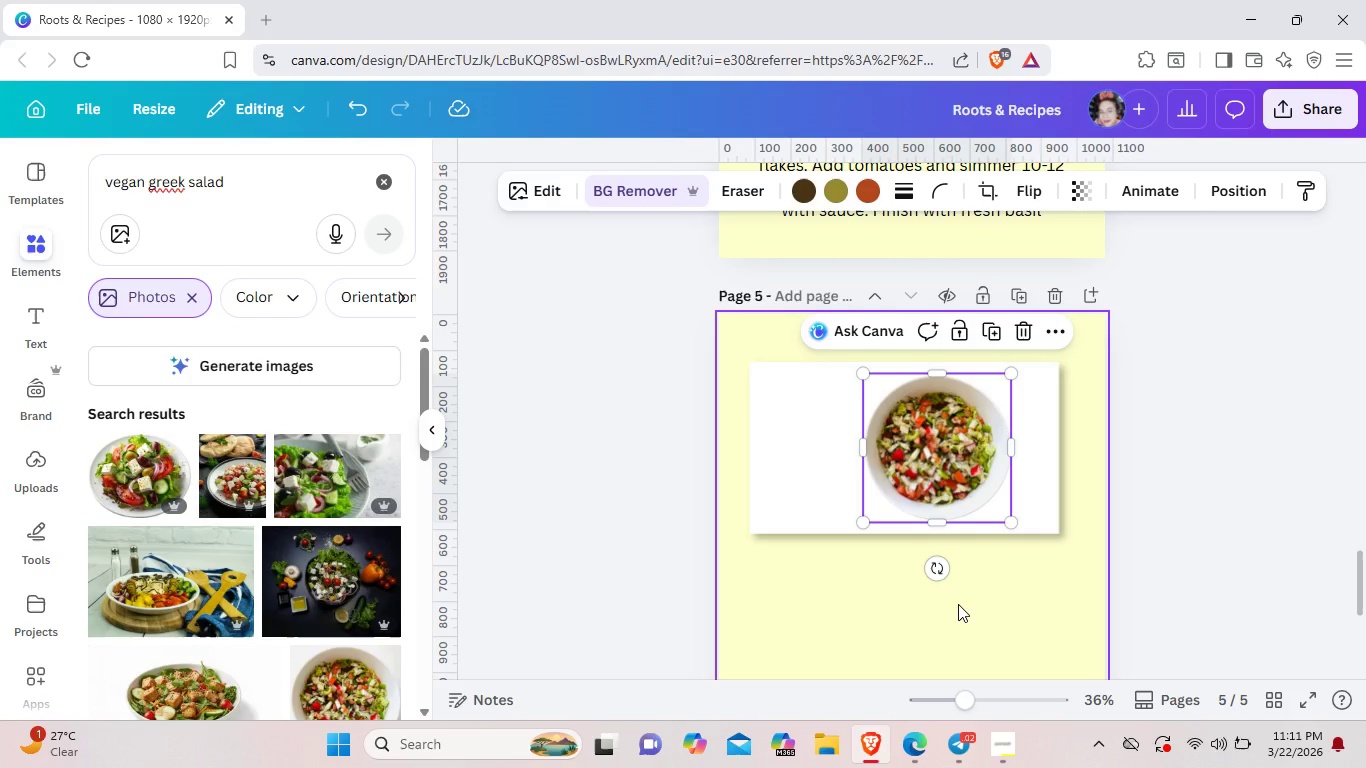 
wait(9.14)
 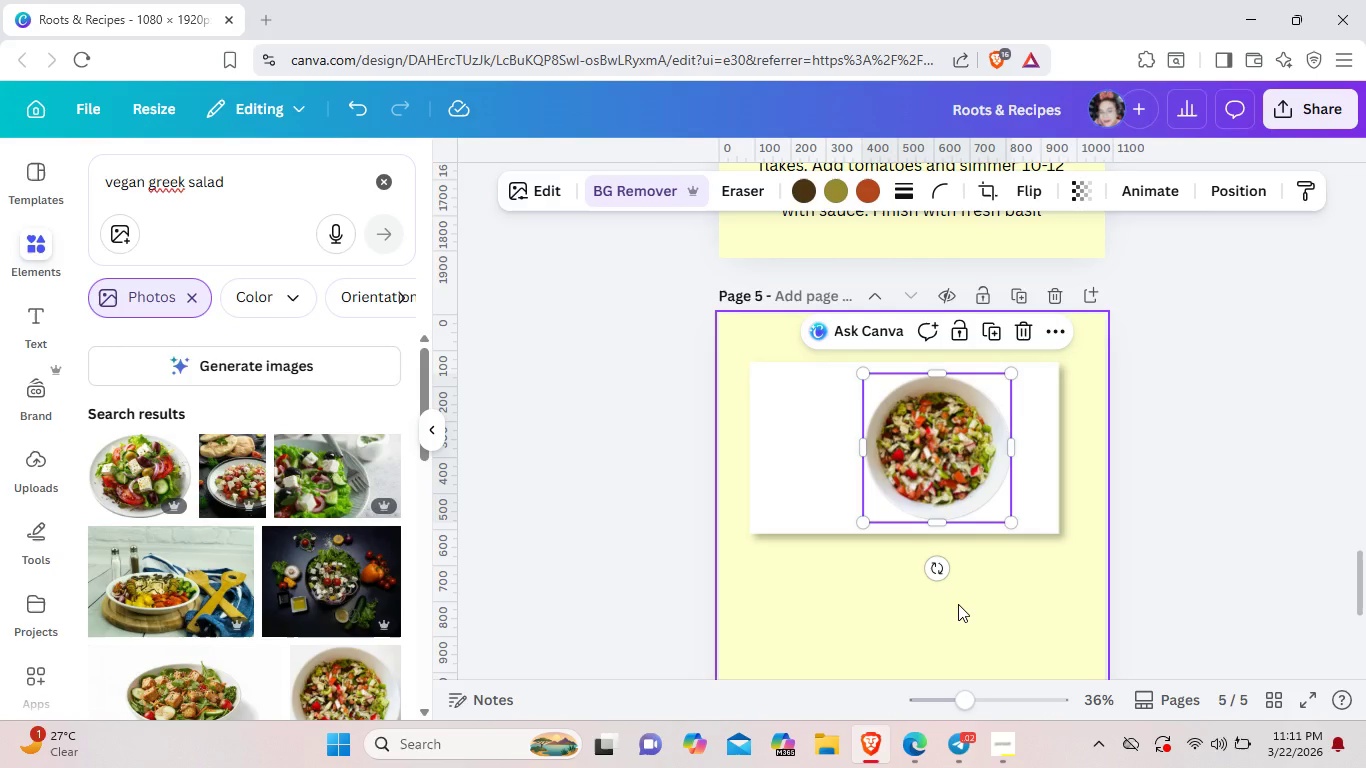 
scroll: coordinate [377, 533], scroll_direction: down, amount: 6.0
 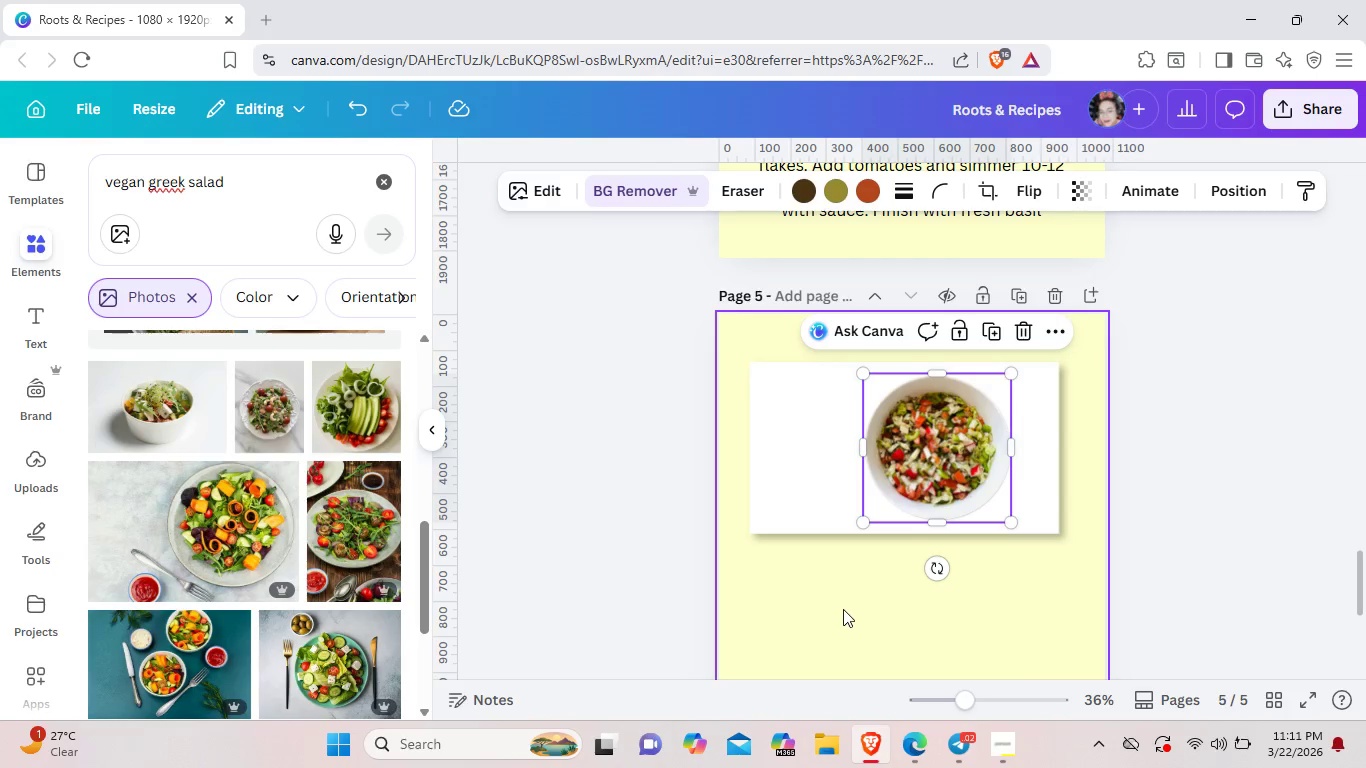 
wait(9.58)
 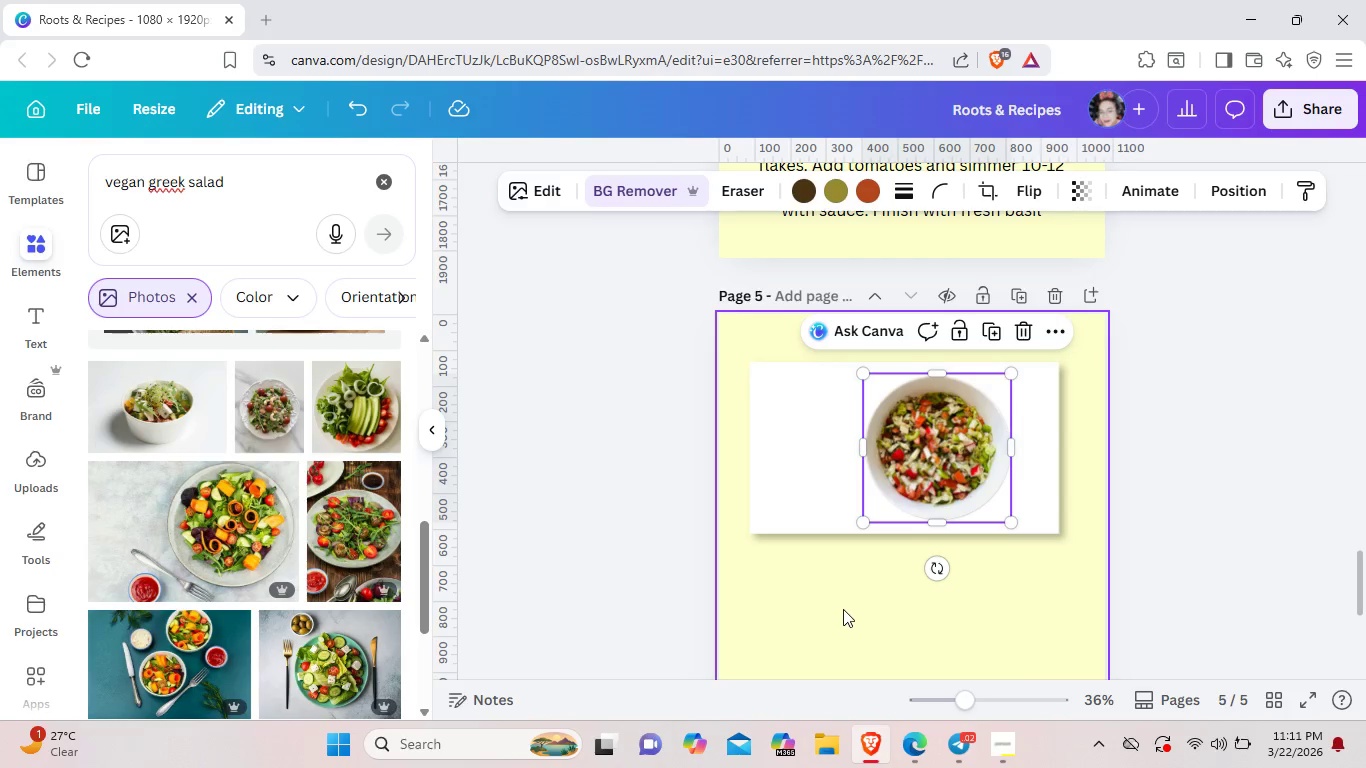 
scroll: coordinate [309, 652], scroll_direction: down, amount: 8.0
 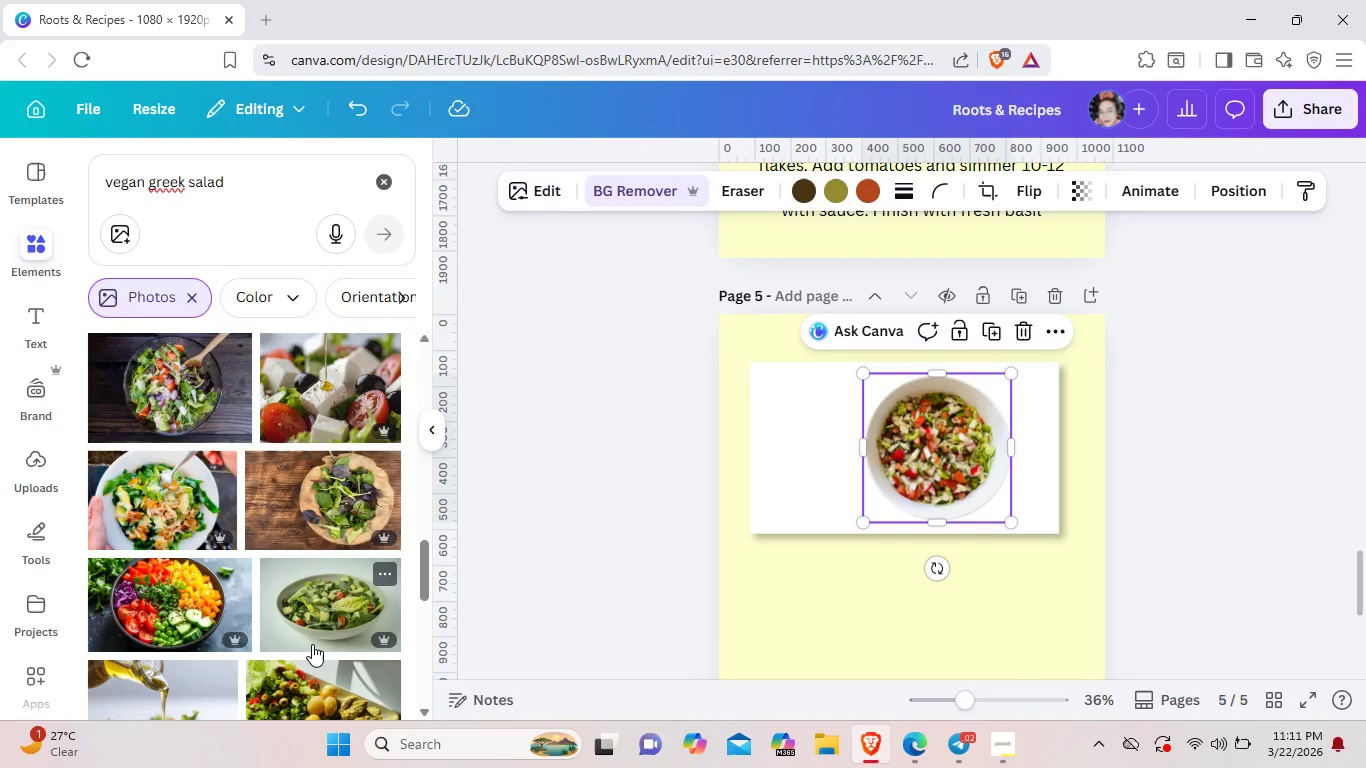 
wait(6.75)
 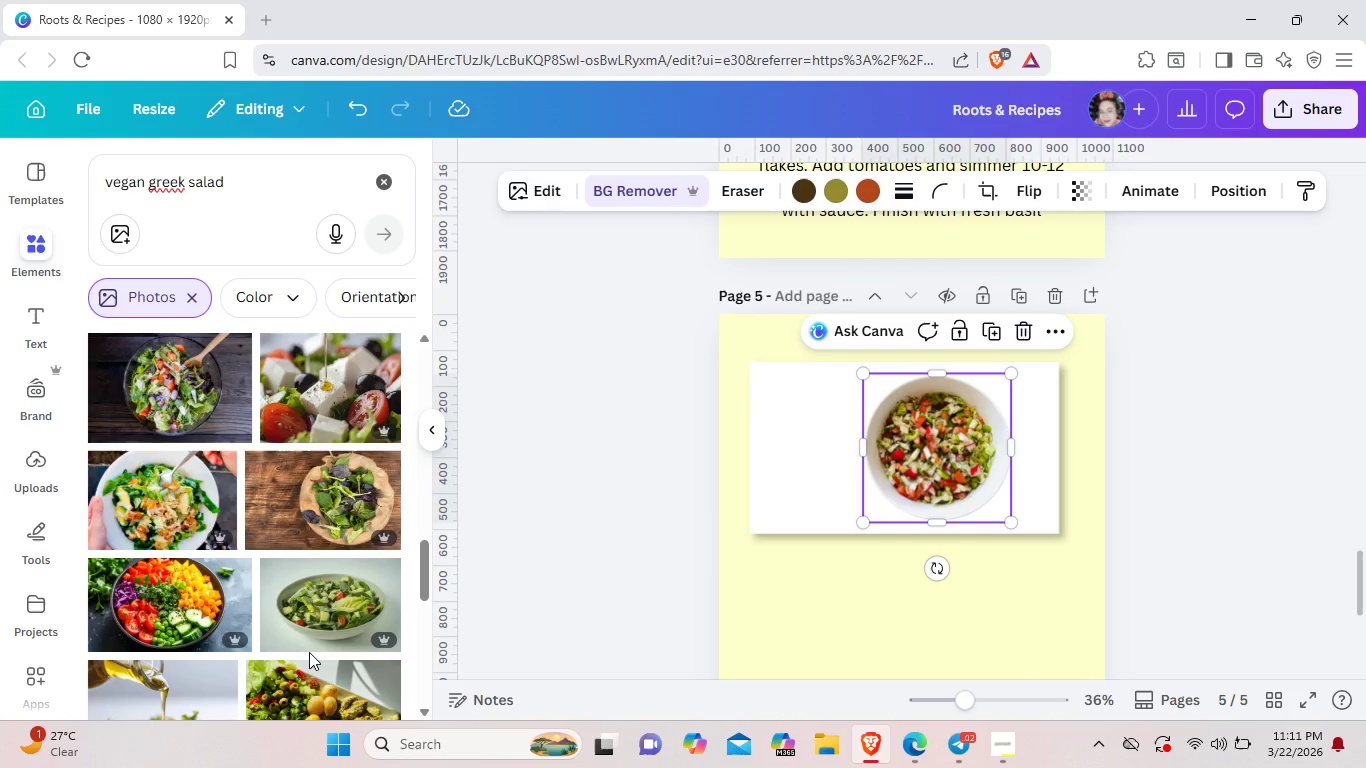 
scroll: coordinate [312, 644], scroll_direction: down, amount: 8.0
 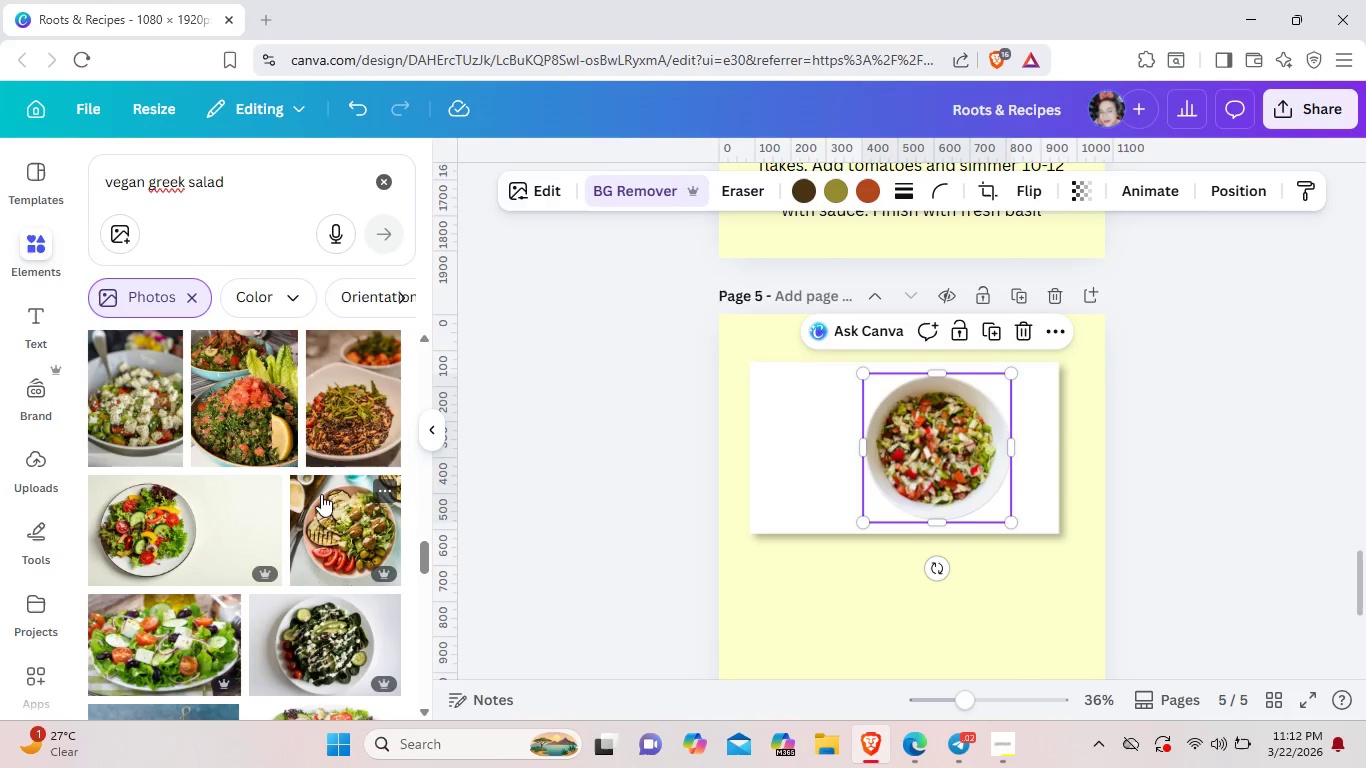 
left_click([262, 181])
 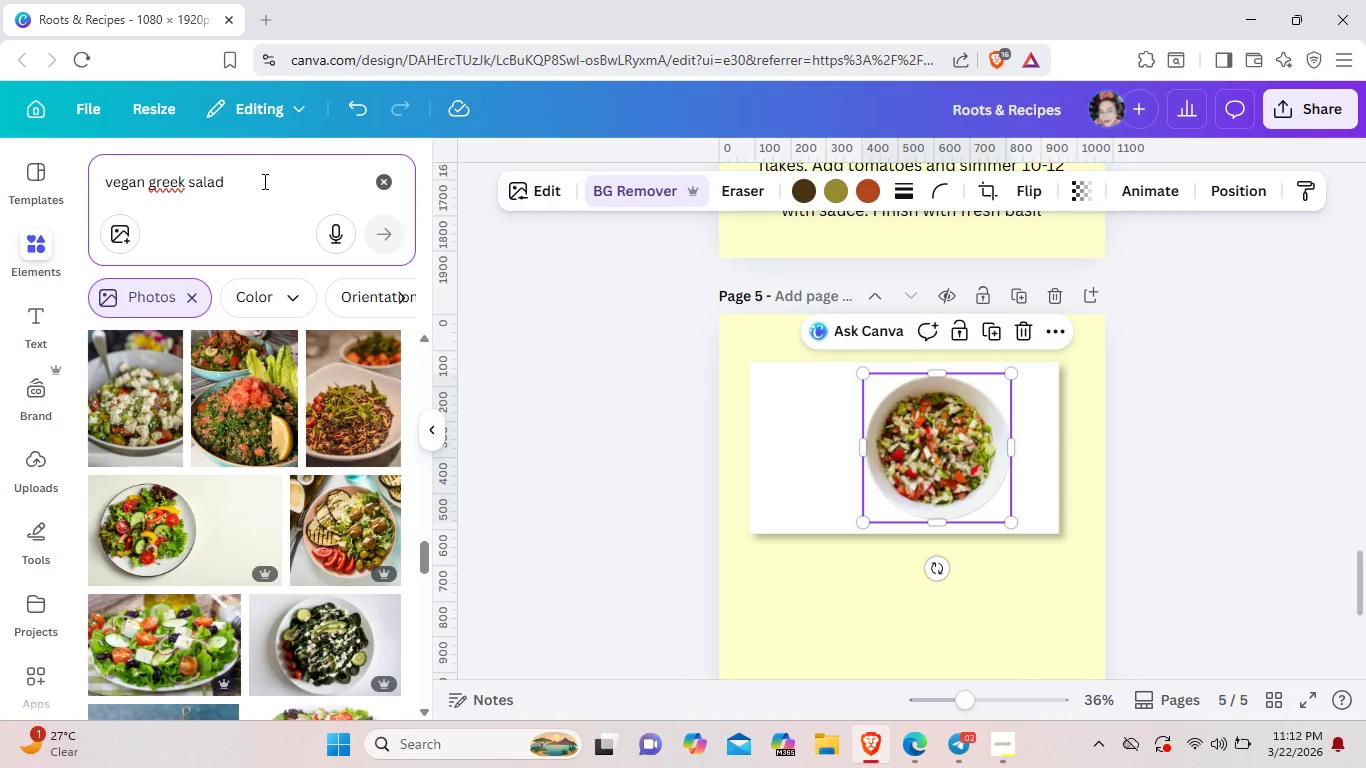 
hold_key(key=Backspace, duration=1.5)
 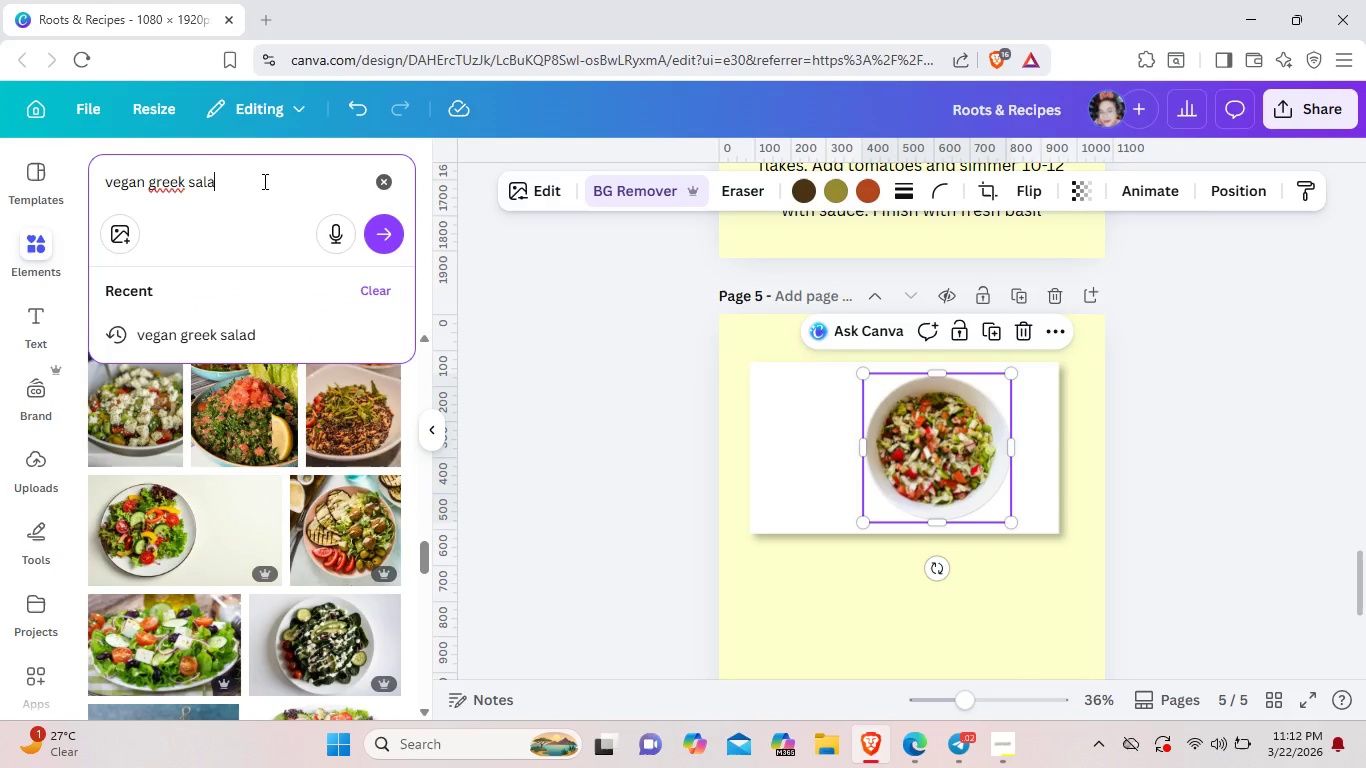 
key(Backspace)
 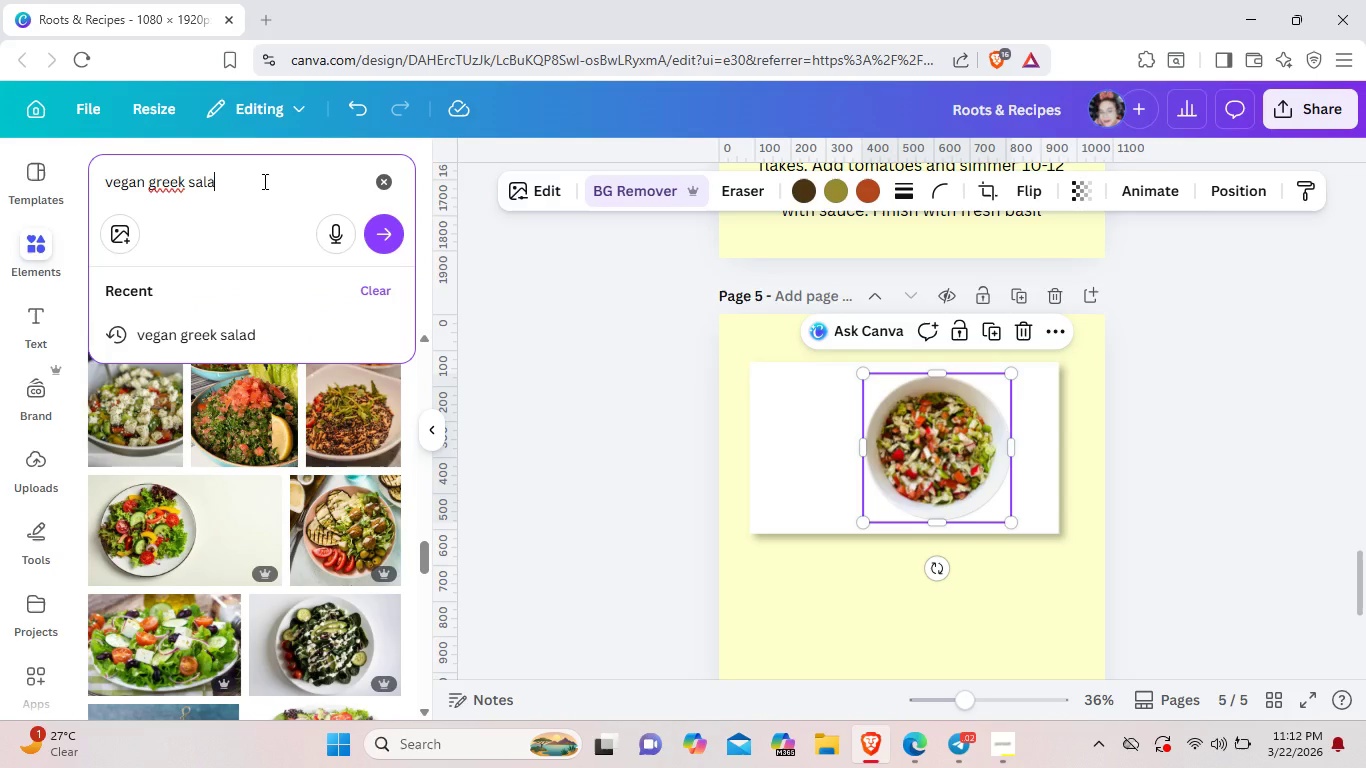 
hold_key(key=Backspace, duration=1.34)
 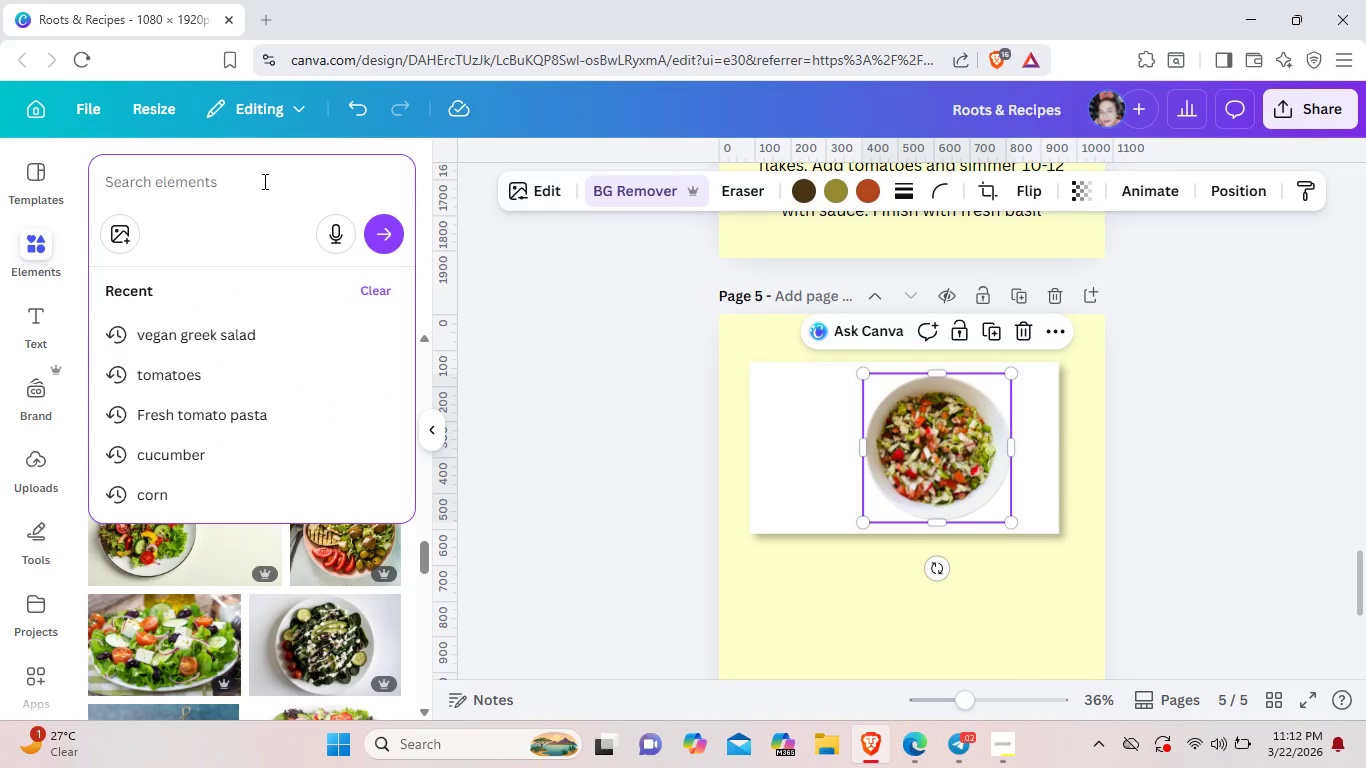 
type(vege)
 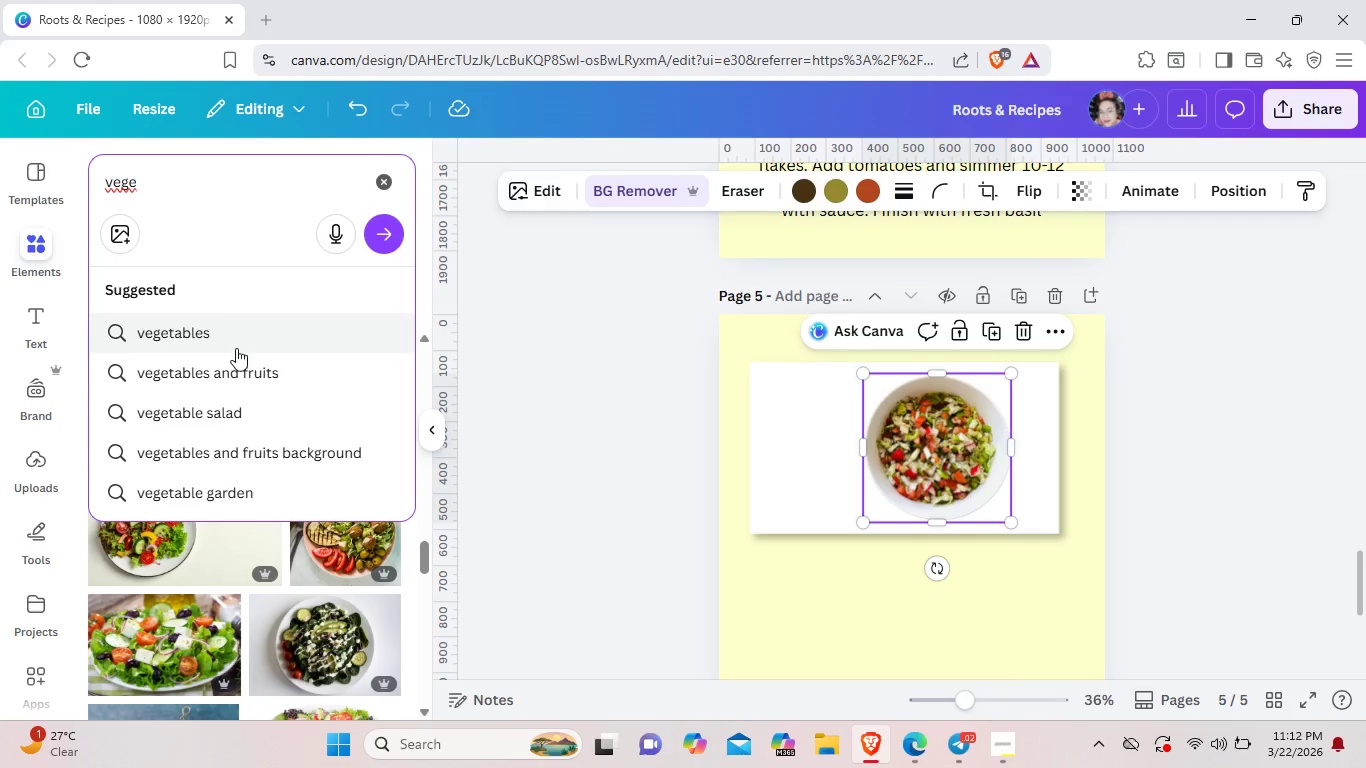 
left_click([275, 447])
 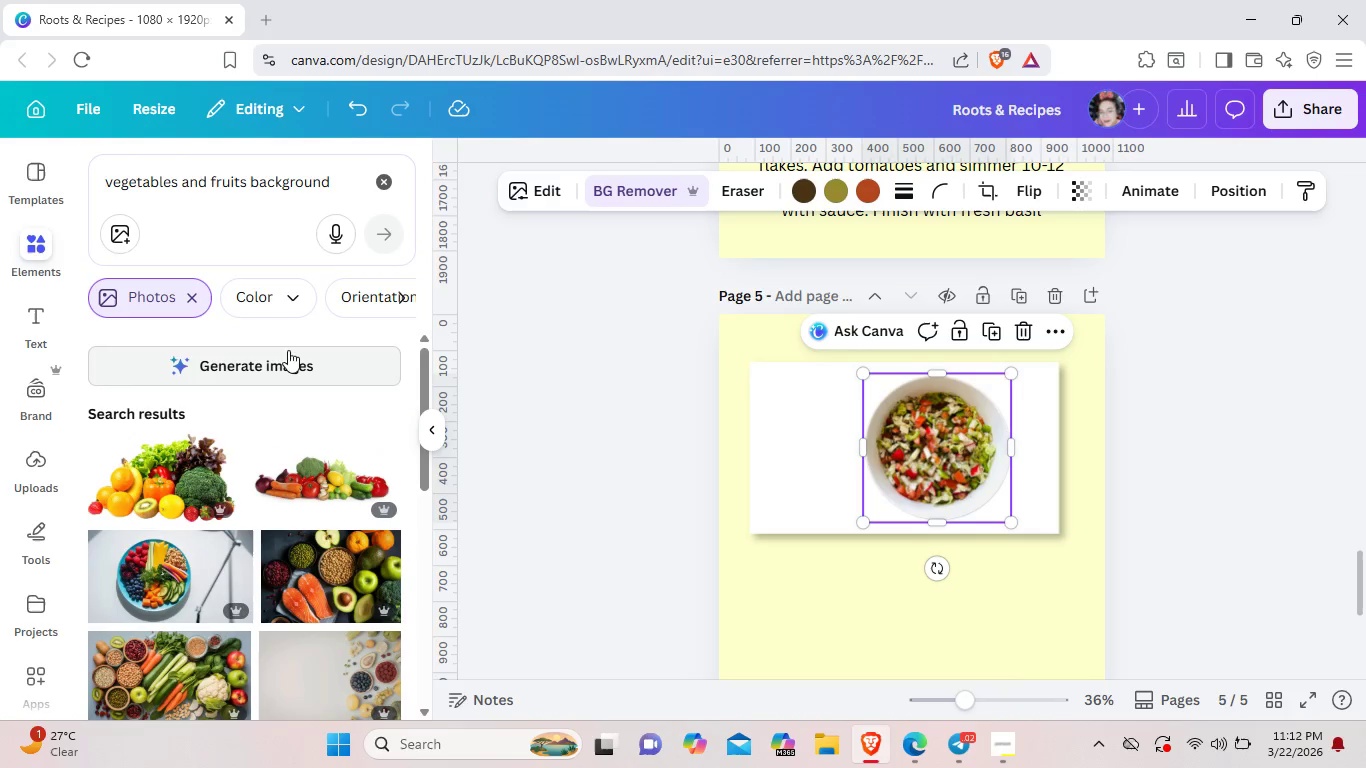 
left_click([246, 186])
 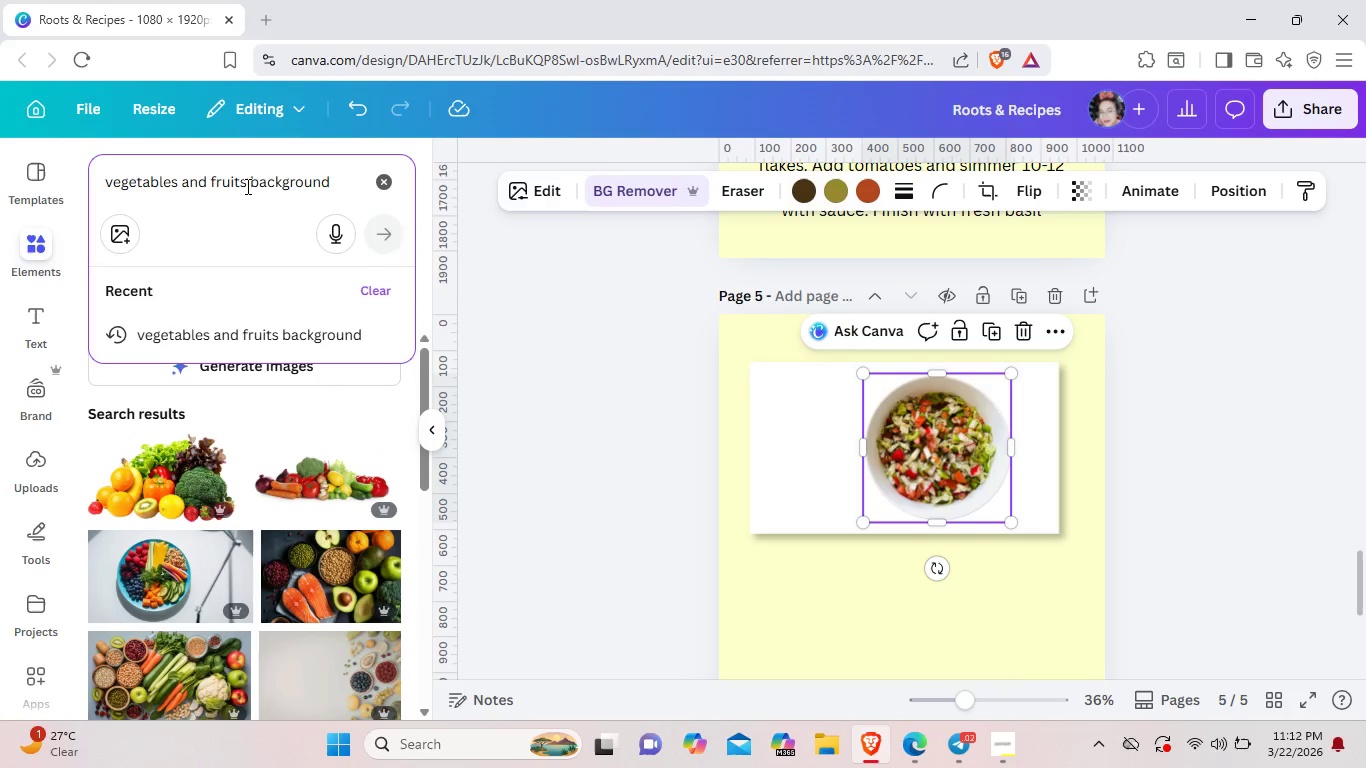 
key(Backspace)
 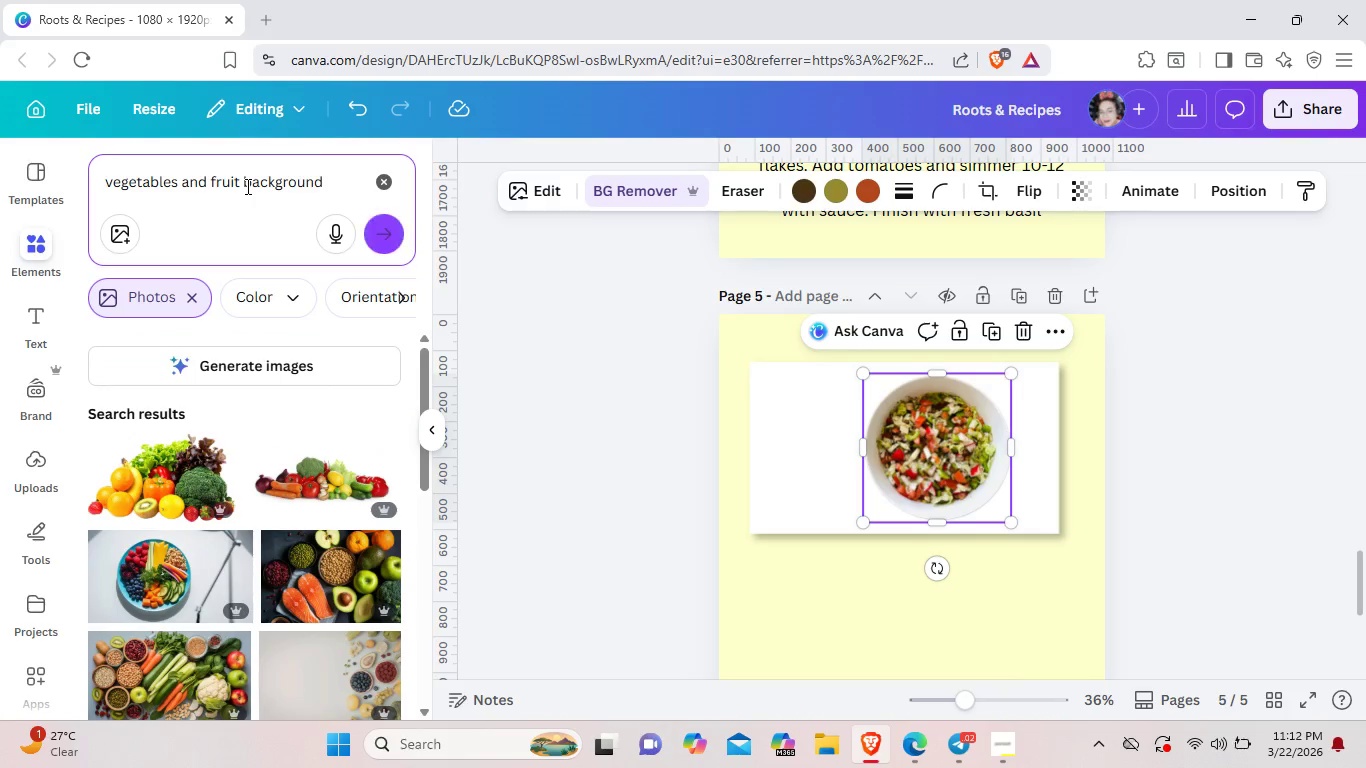 
key(Backspace)
 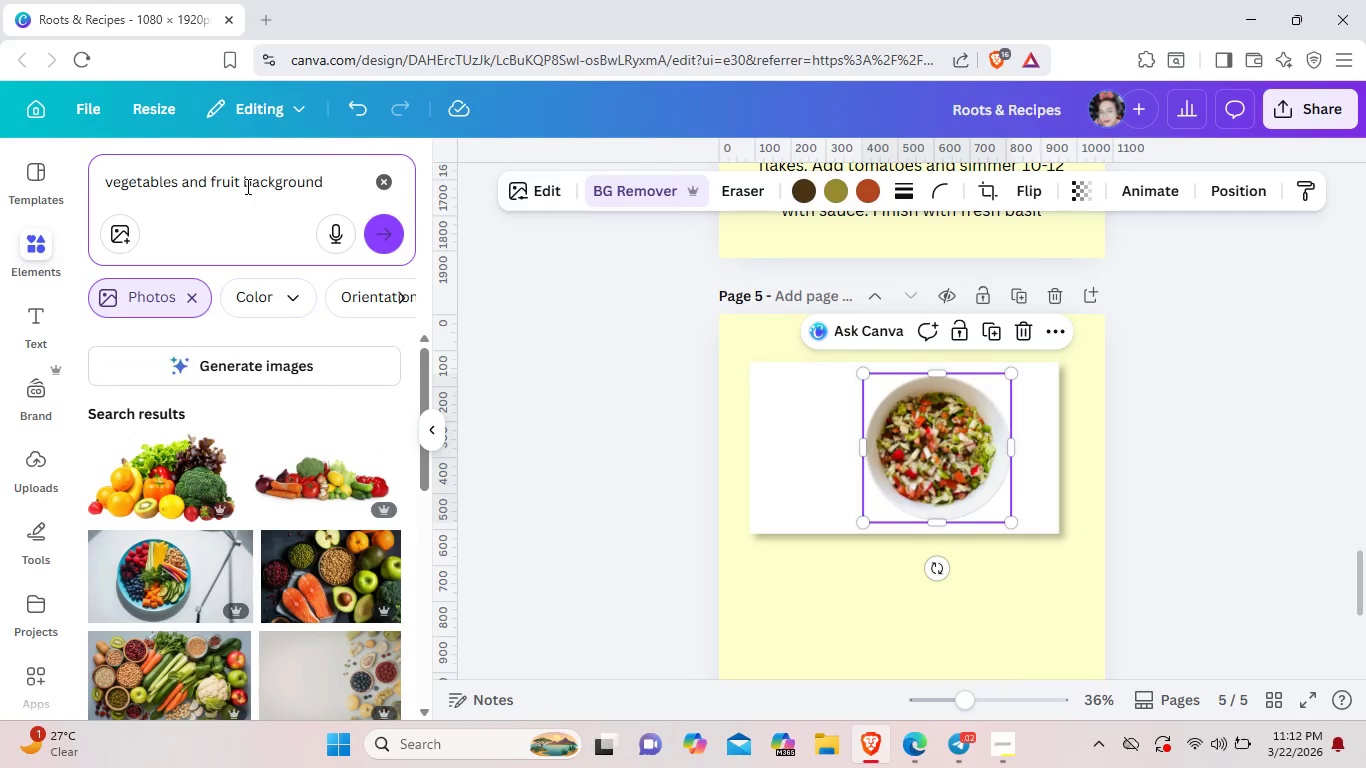 
key(Backspace)
 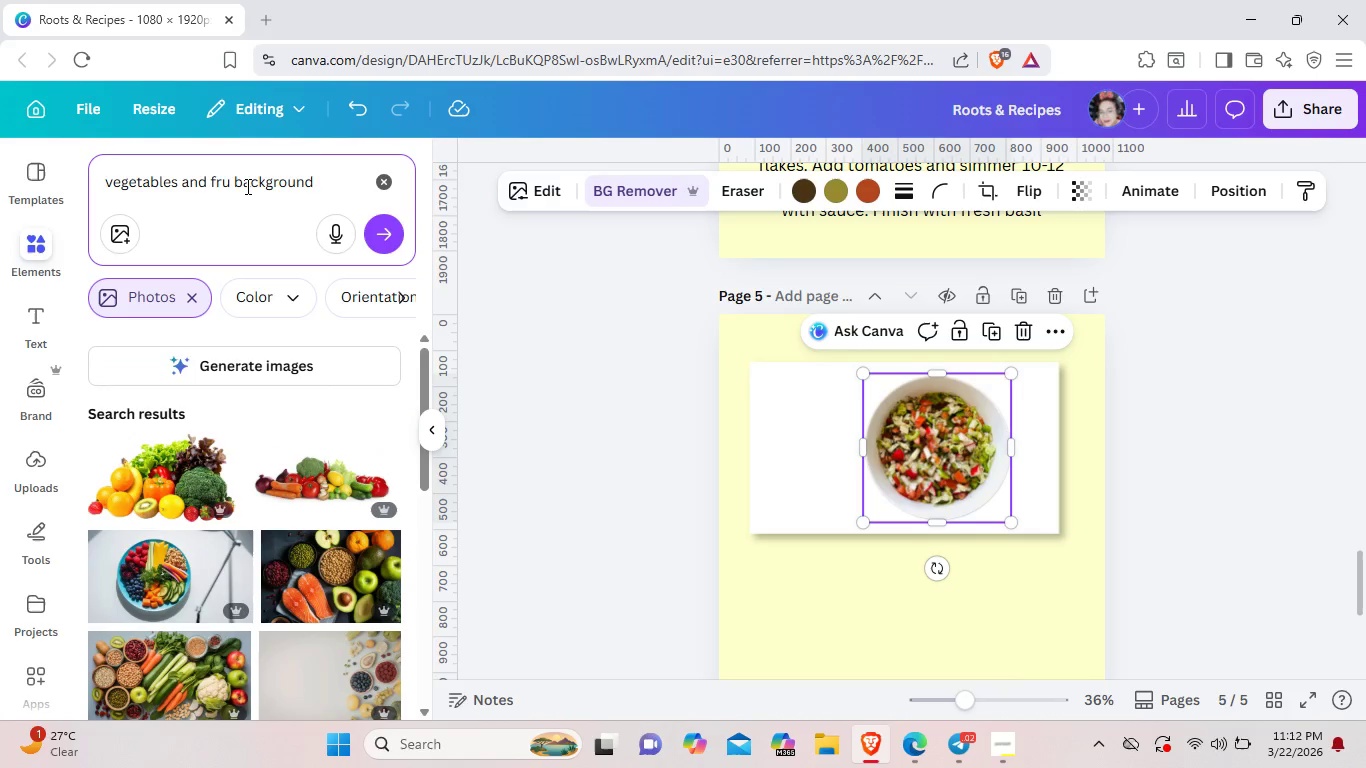 
key(Backspace)
 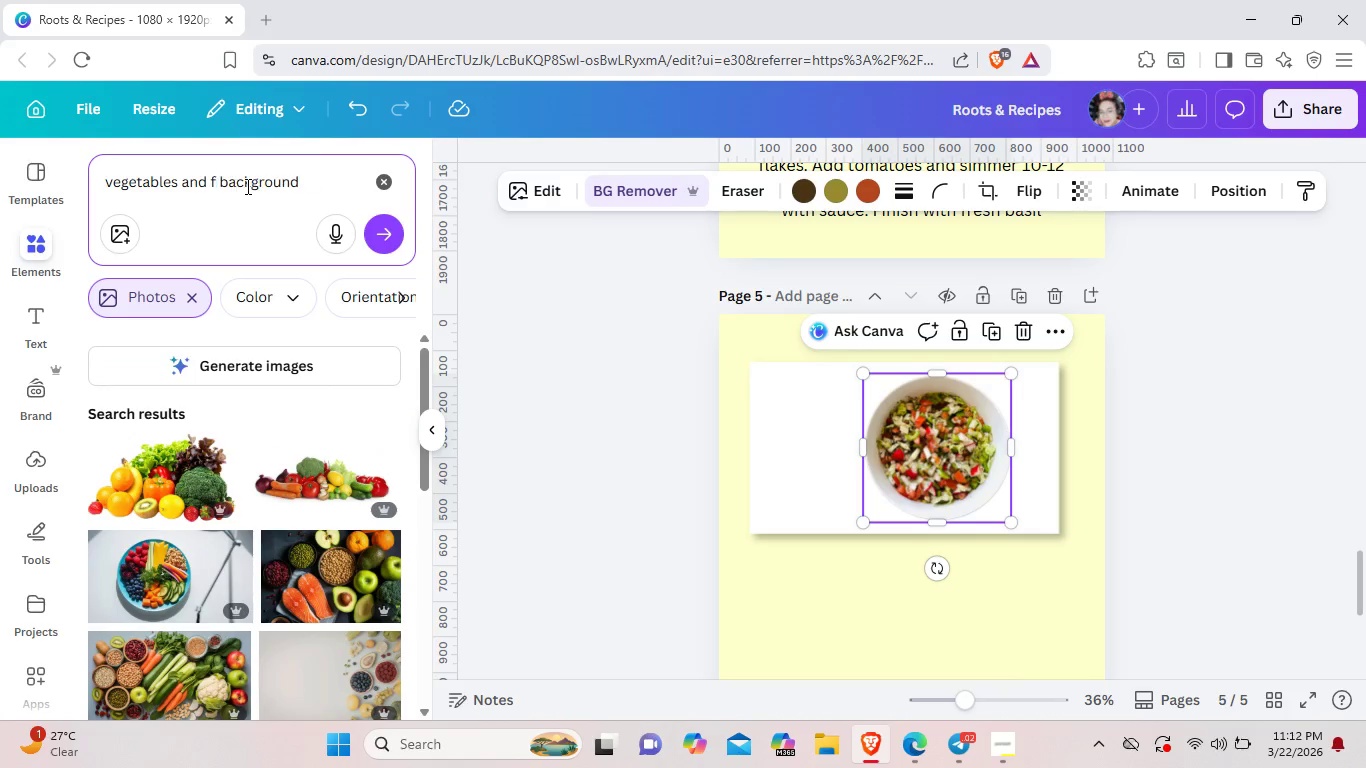 
key(Backspace)
 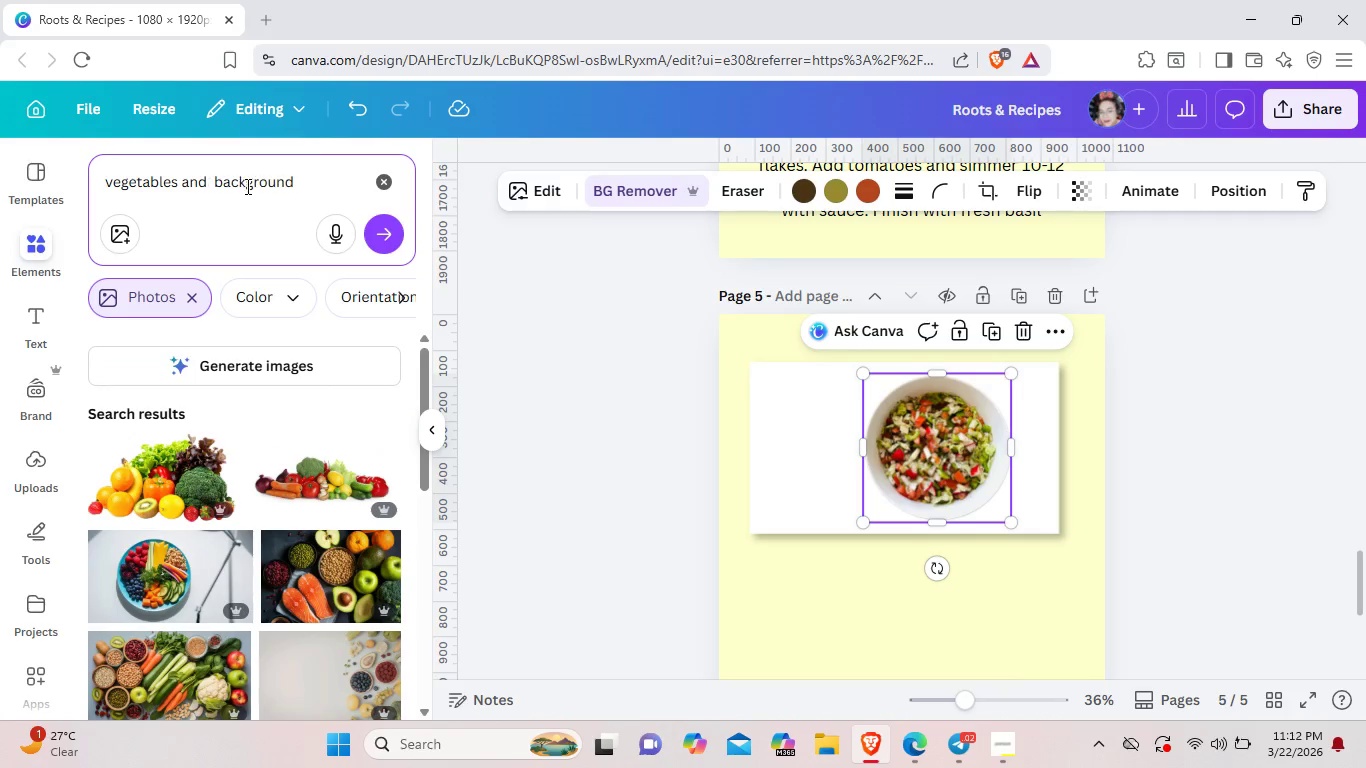 
key(Backspace)
 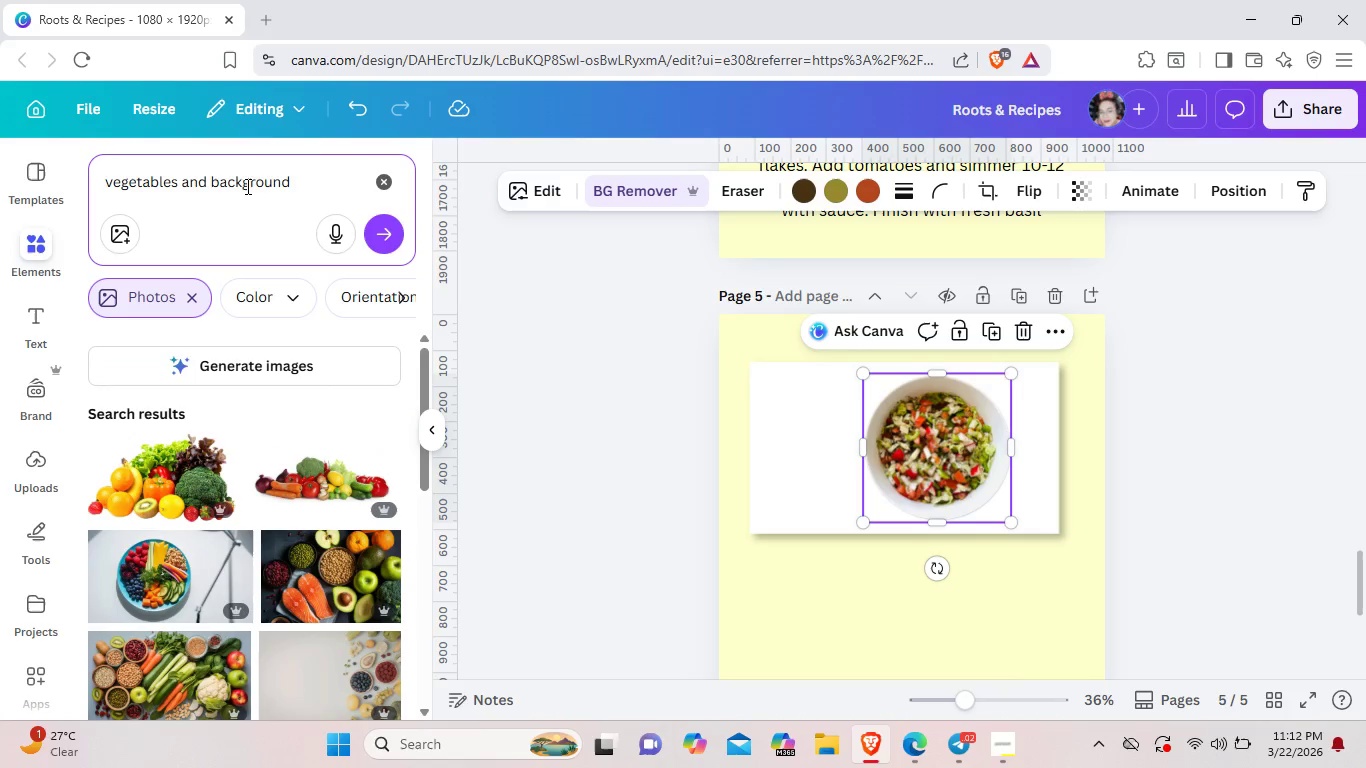 
key(Backspace)
 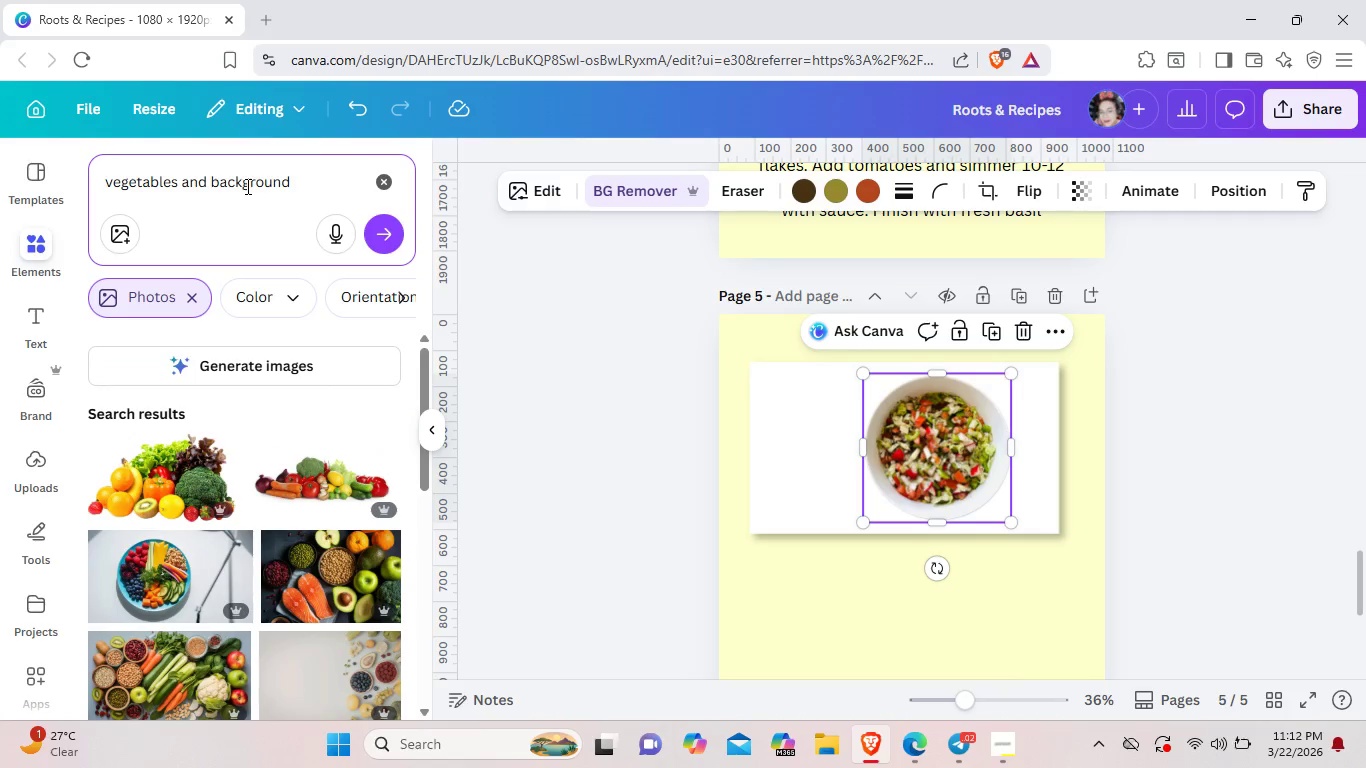 
key(Backspace)
 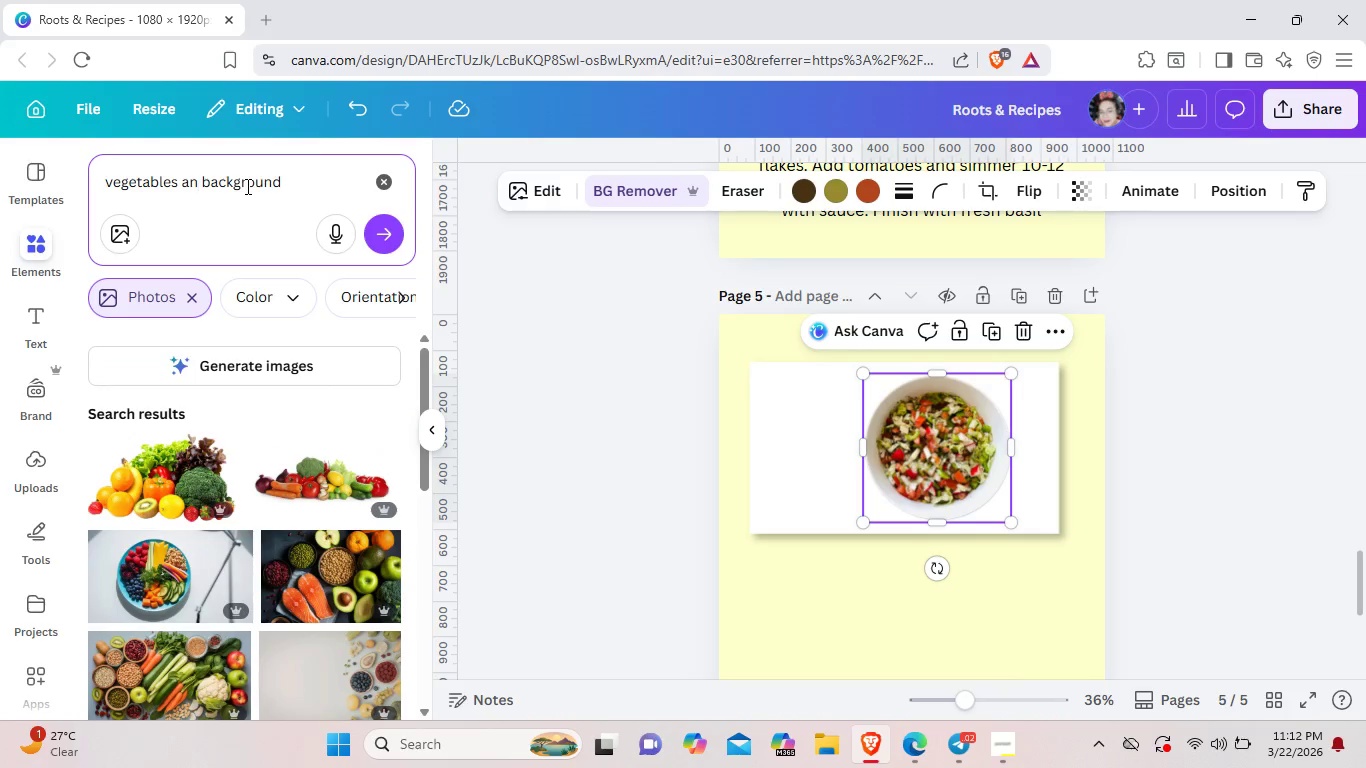 
key(Backspace)
 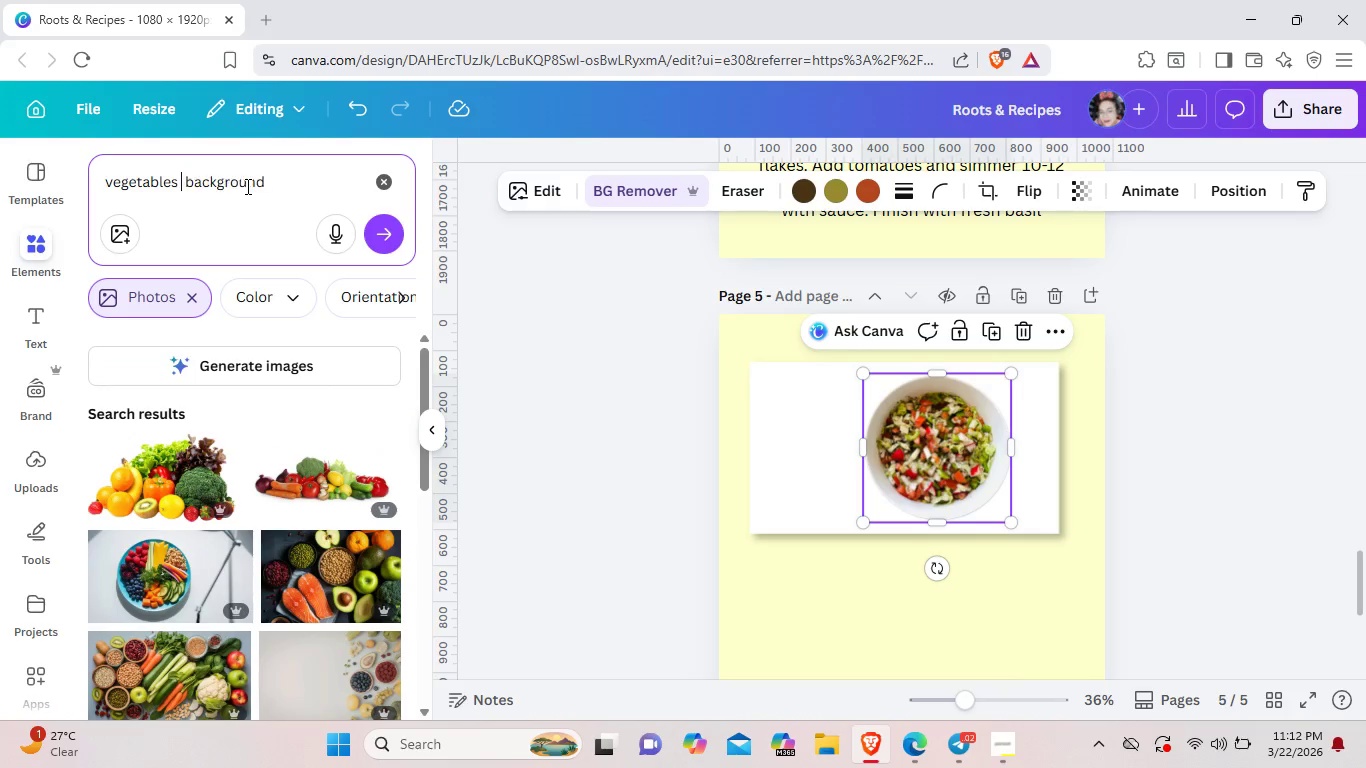 
key(Backspace)
 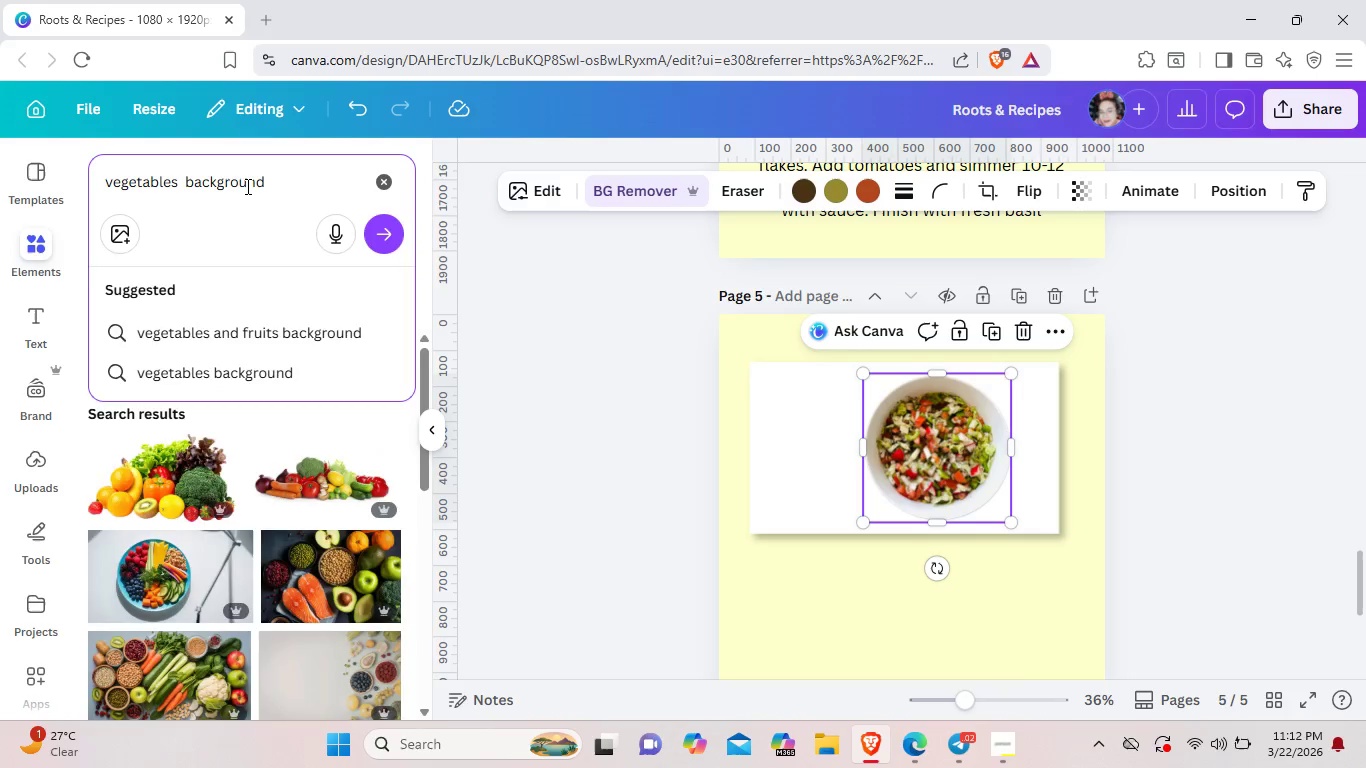 
key(Enter)
 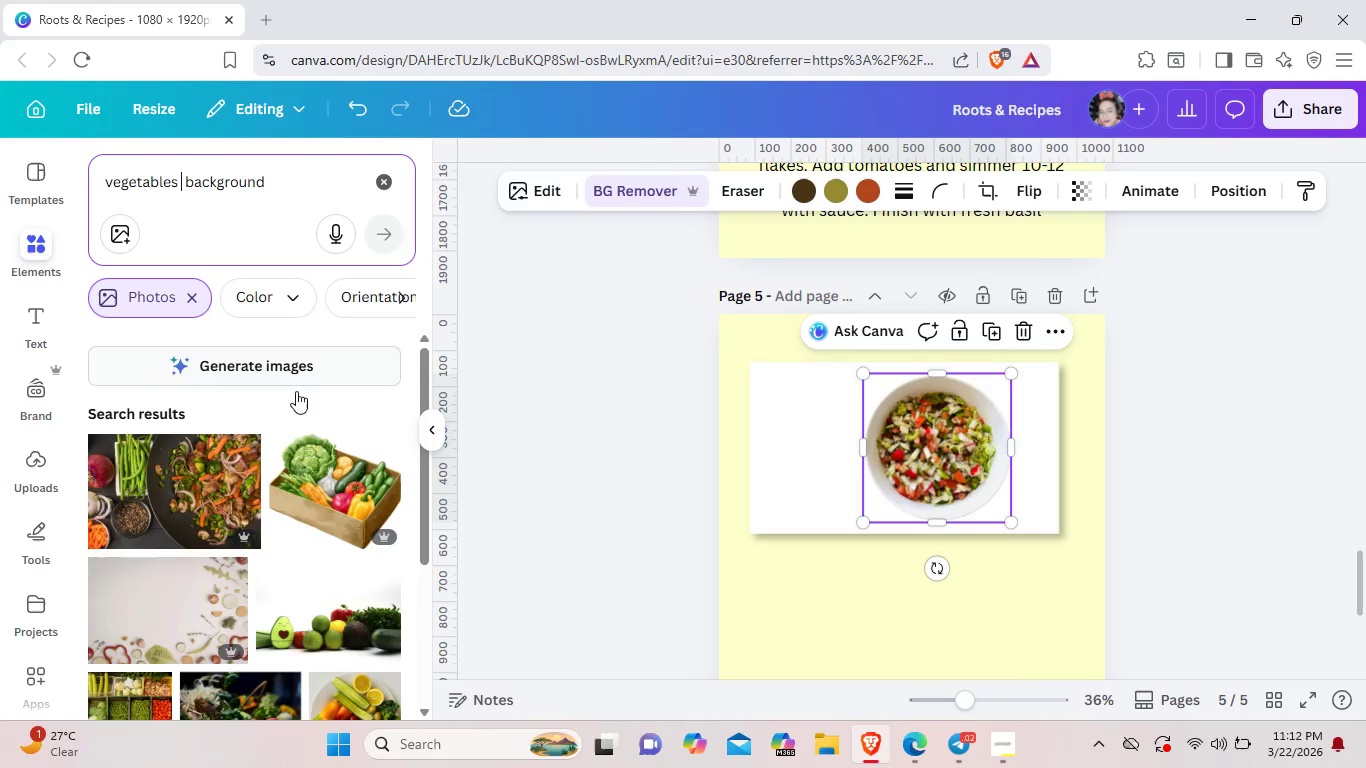 
scroll: coordinate [305, 477], scroll_direction: down, amount: 7.0
 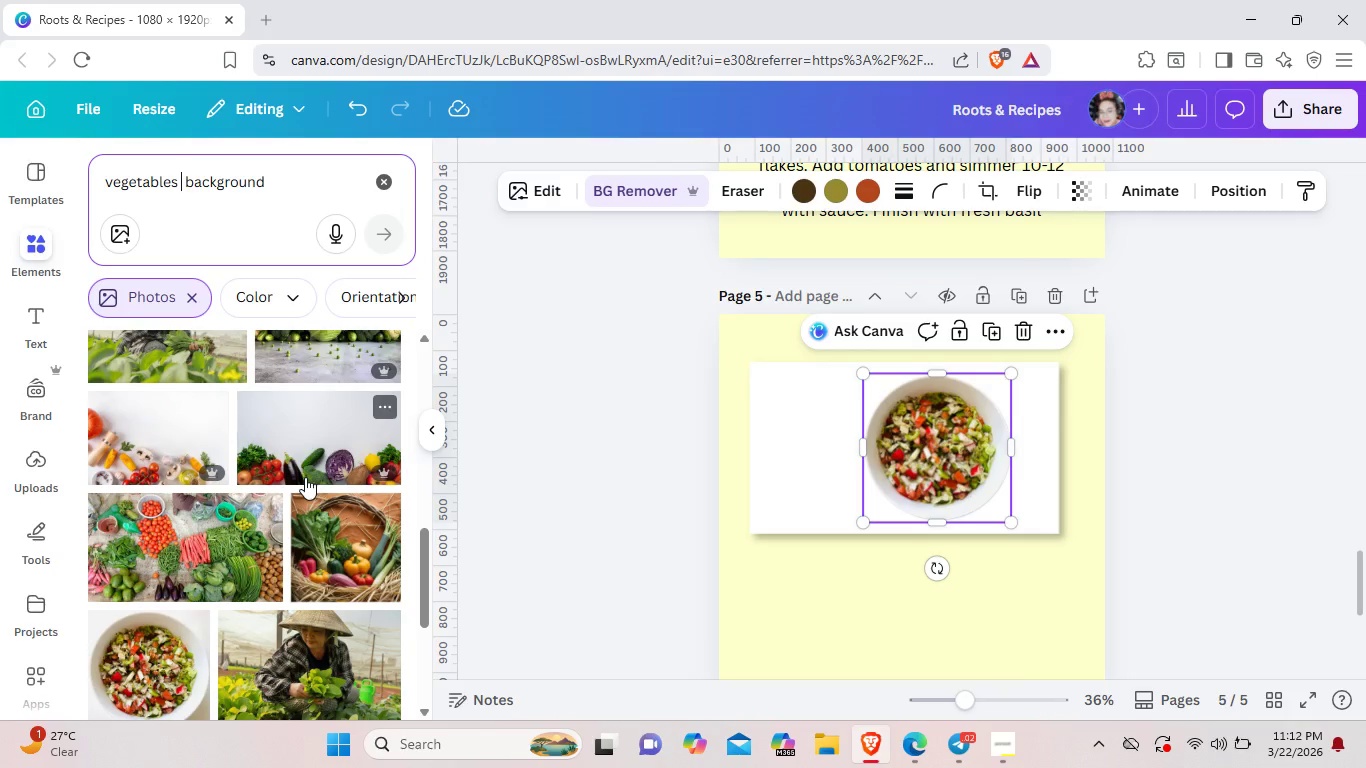 
scroll: coordinate [305, 477], scroll_direction: down, amount: 7.0
 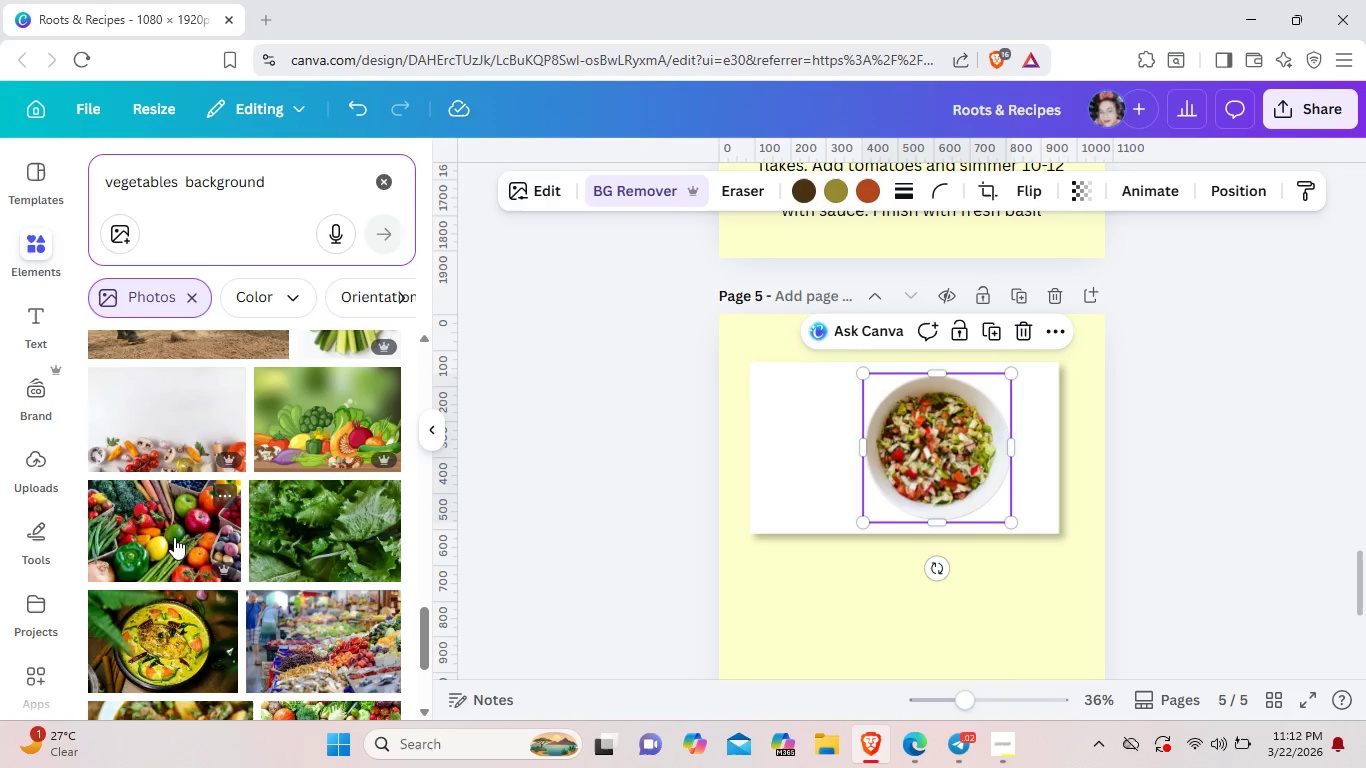 
left_click([174, 537])
 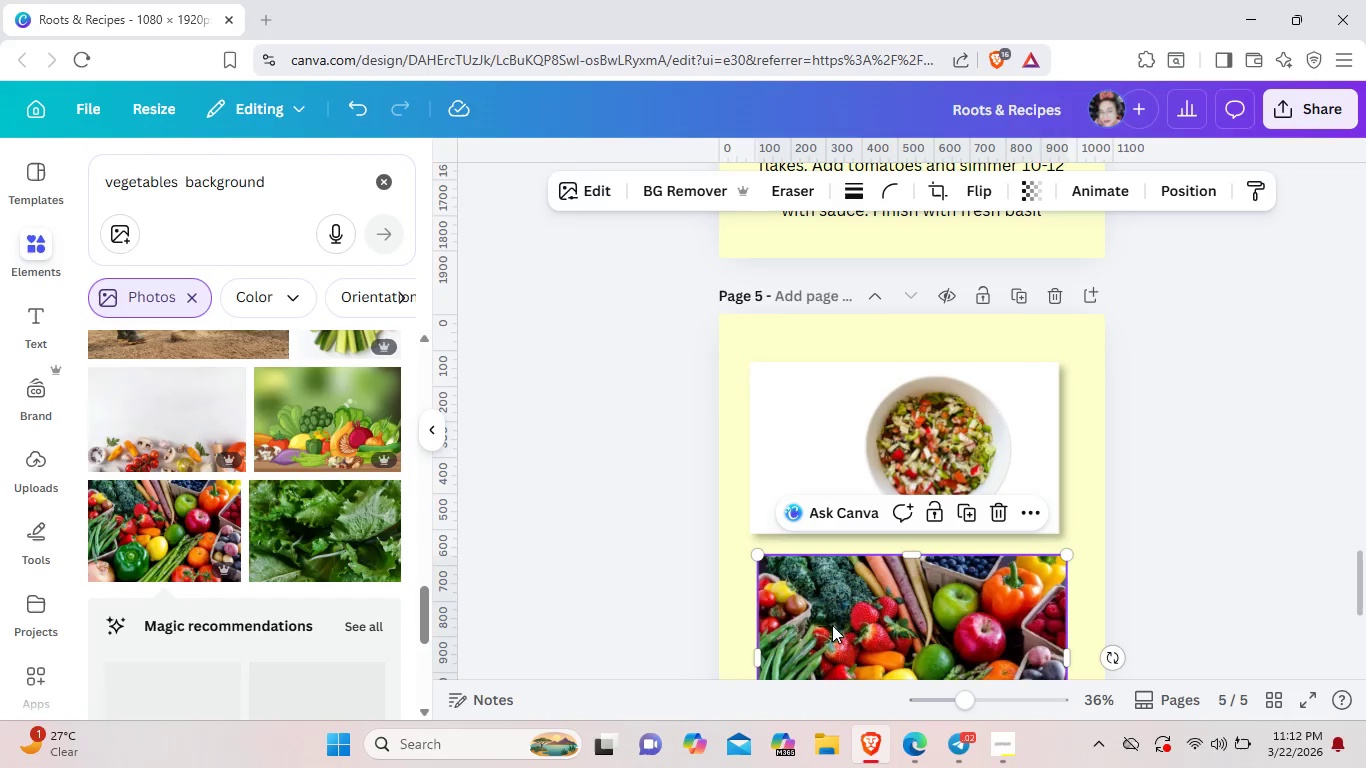 
left_click_drag(start_coordinate=[899, 637], to_coordinate=[888, 447])
 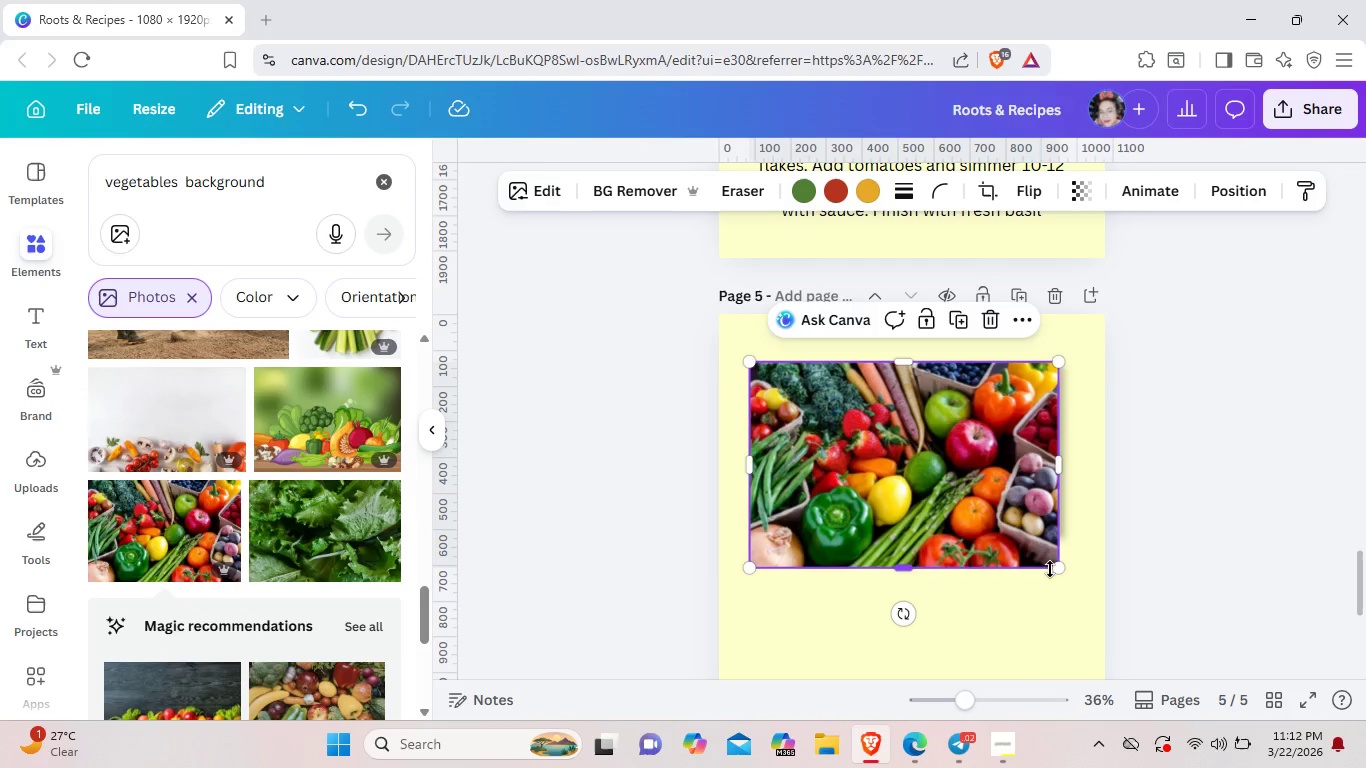 
left_click_drag(start_coordinate=[1050, 569], to_coordinate=[1001, 533])
 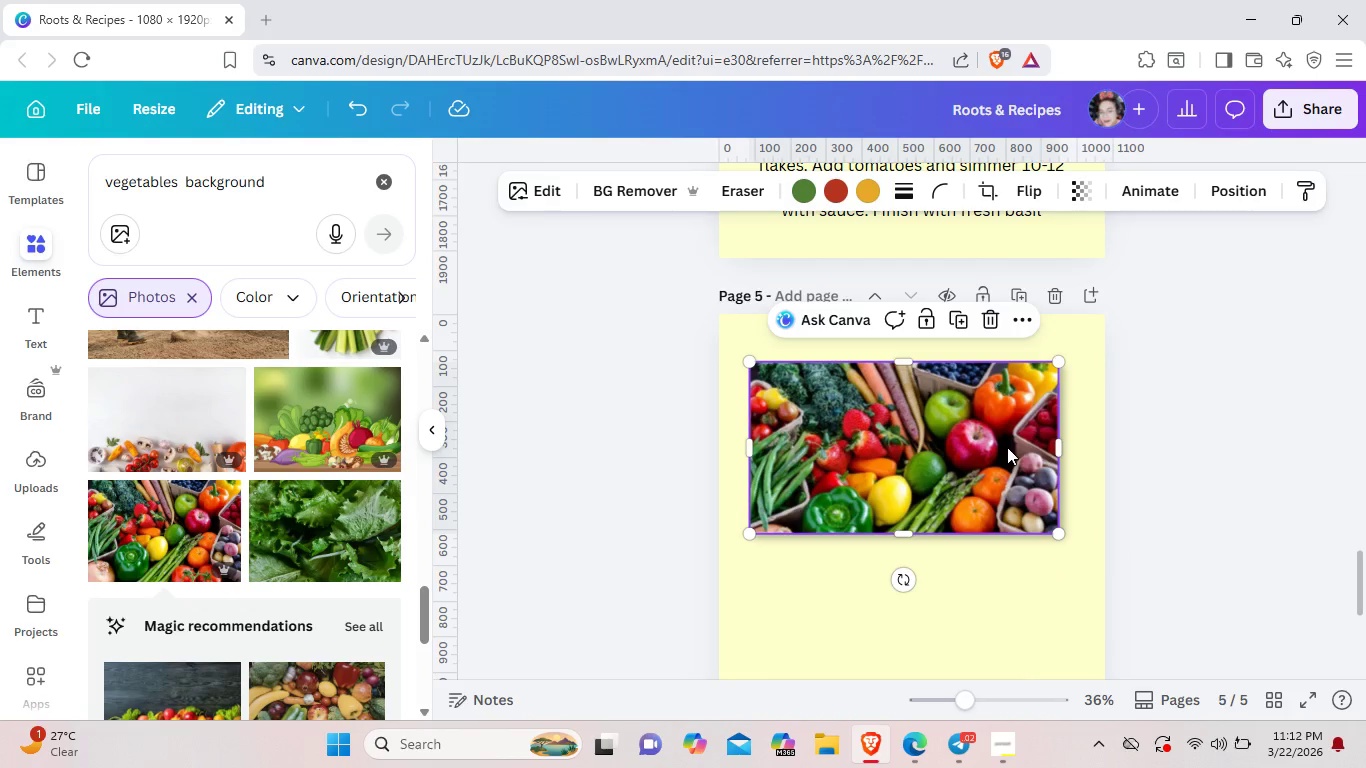 
right_click([1007, 447])
 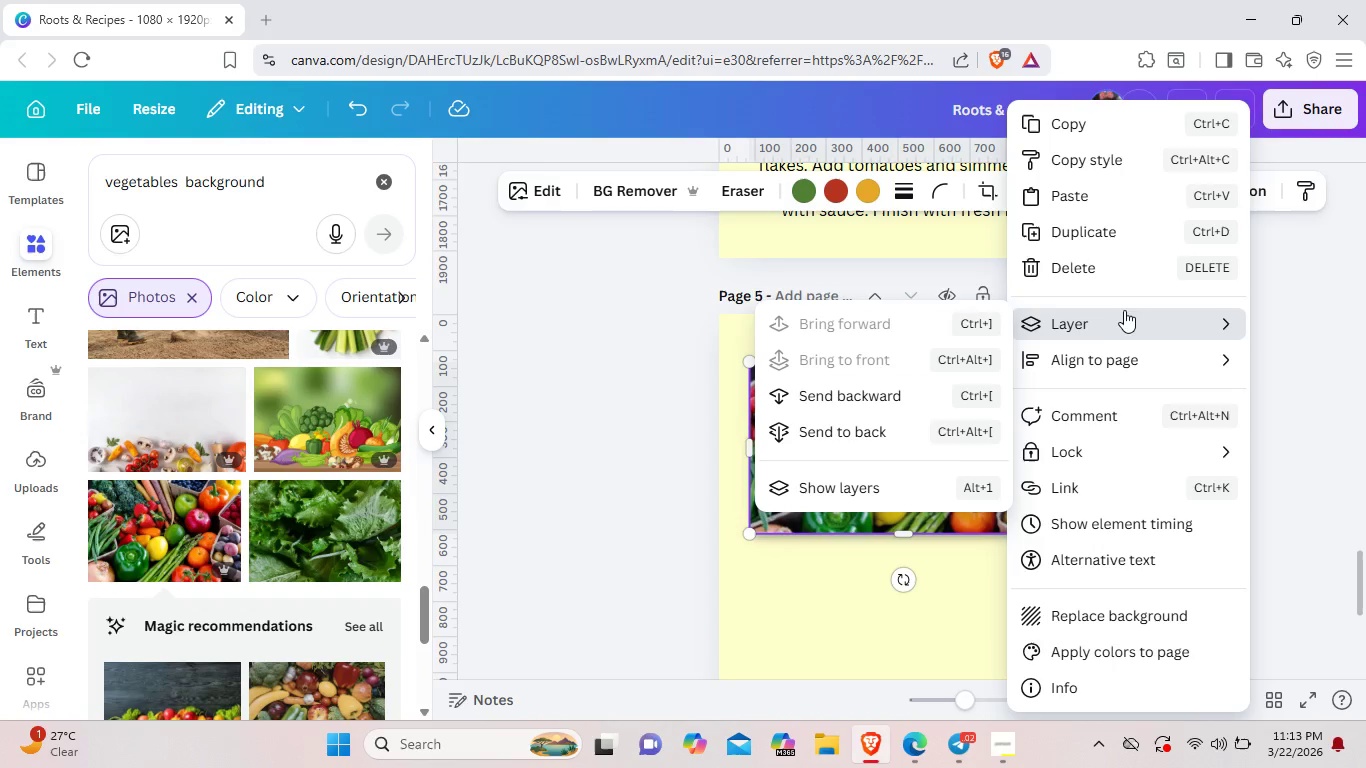 
left_click([904, 403])
 